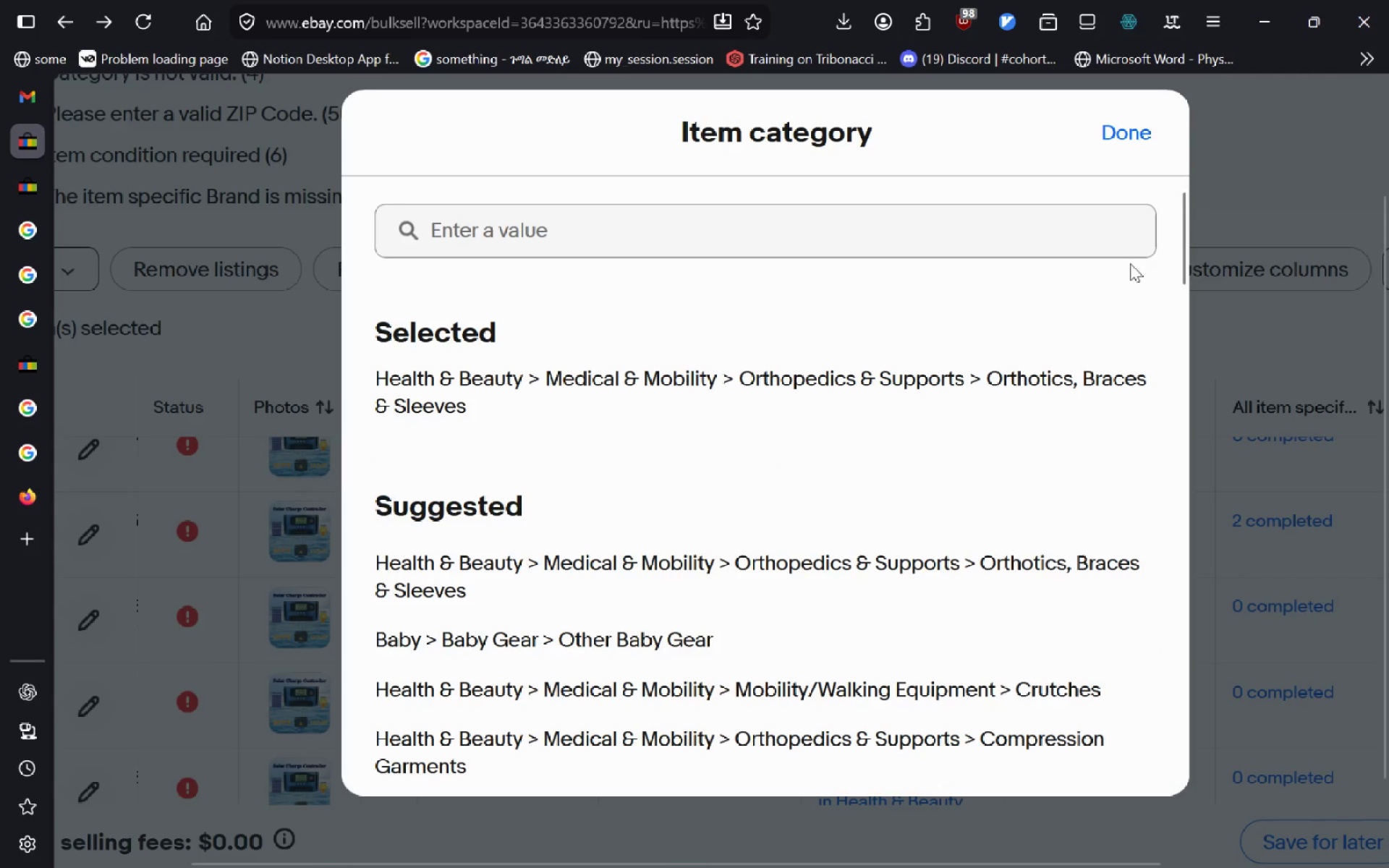 
left_click([1147, 117])
 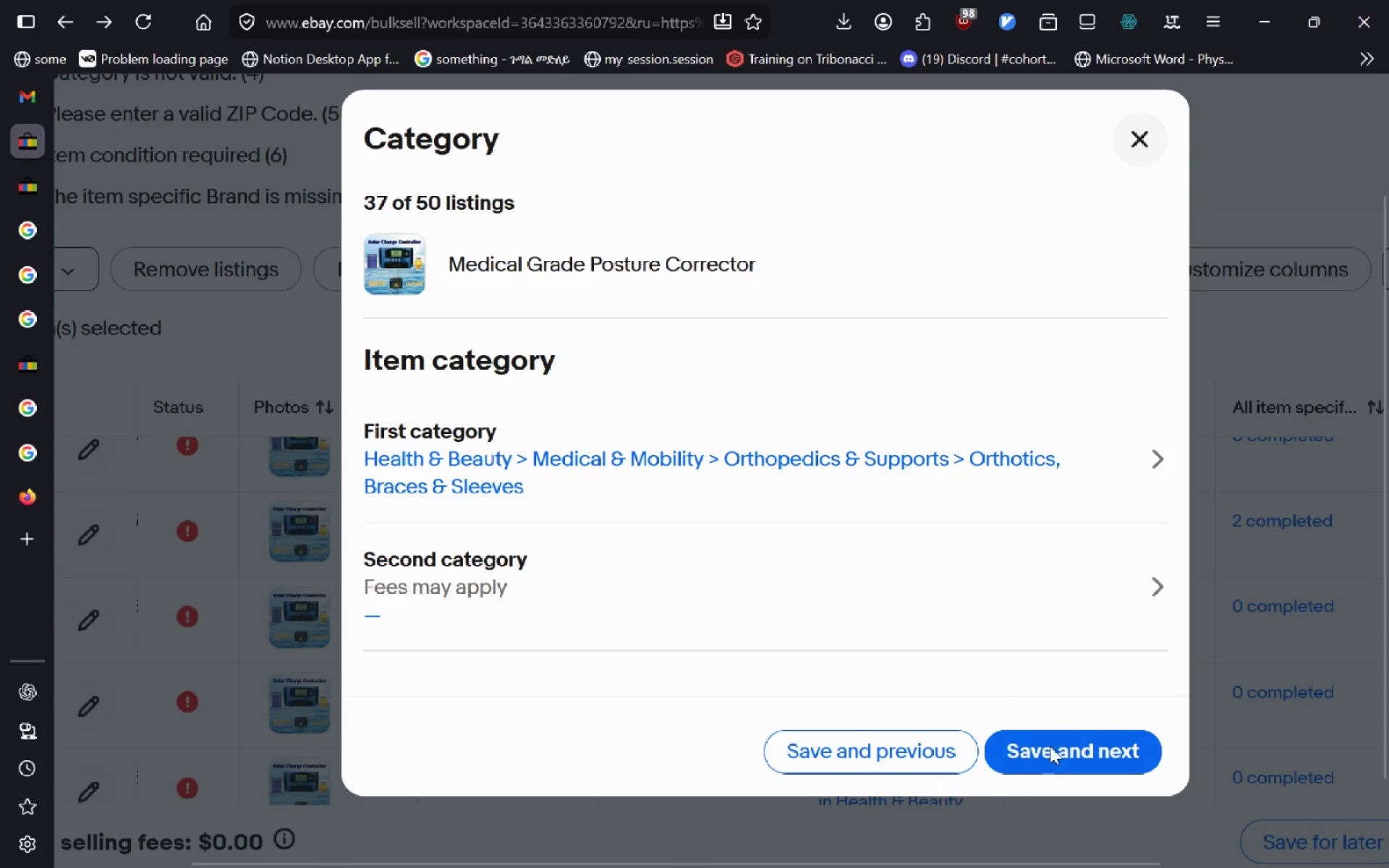 
left_click([1053, 741])
 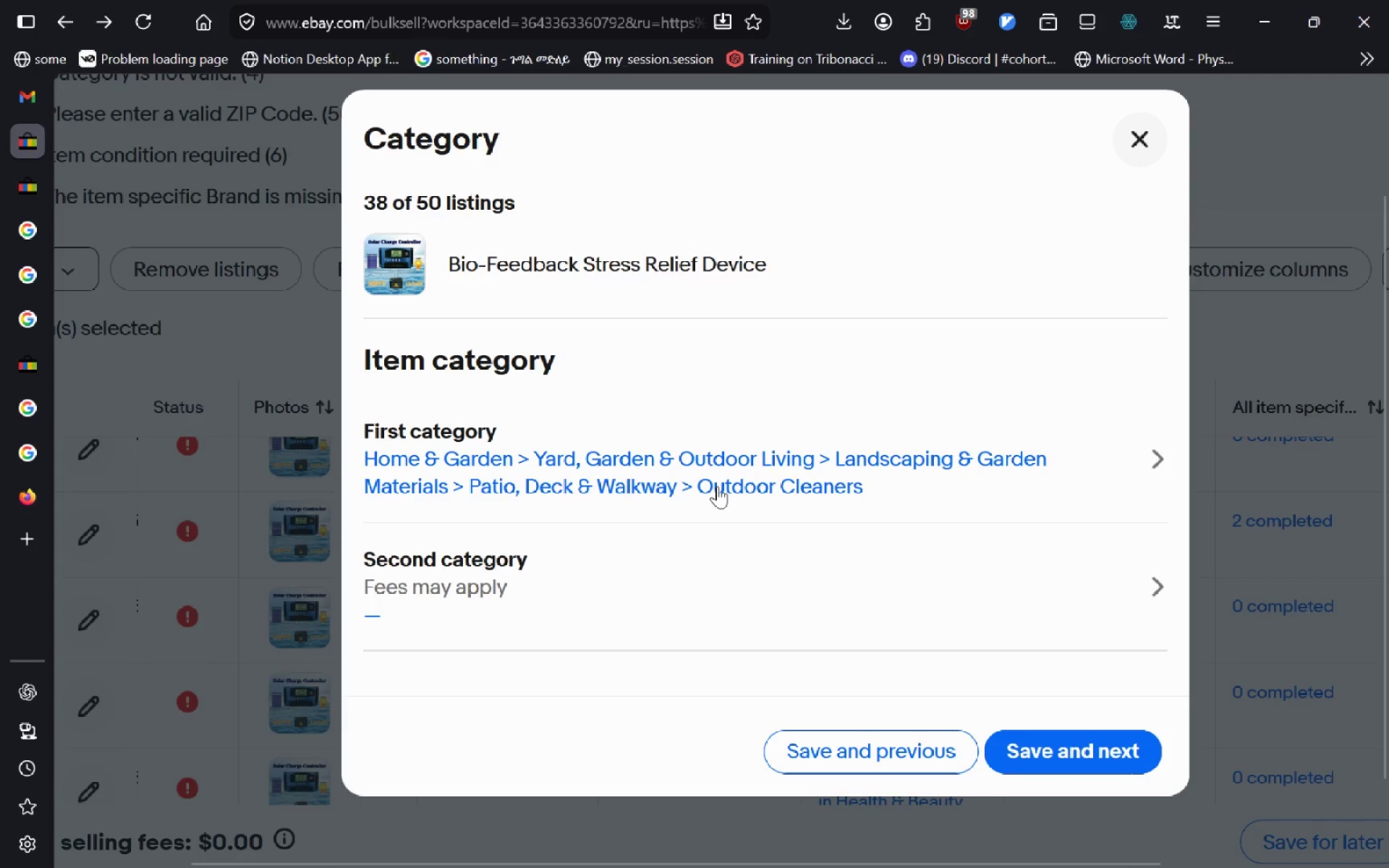 
left_click([717, 486])
 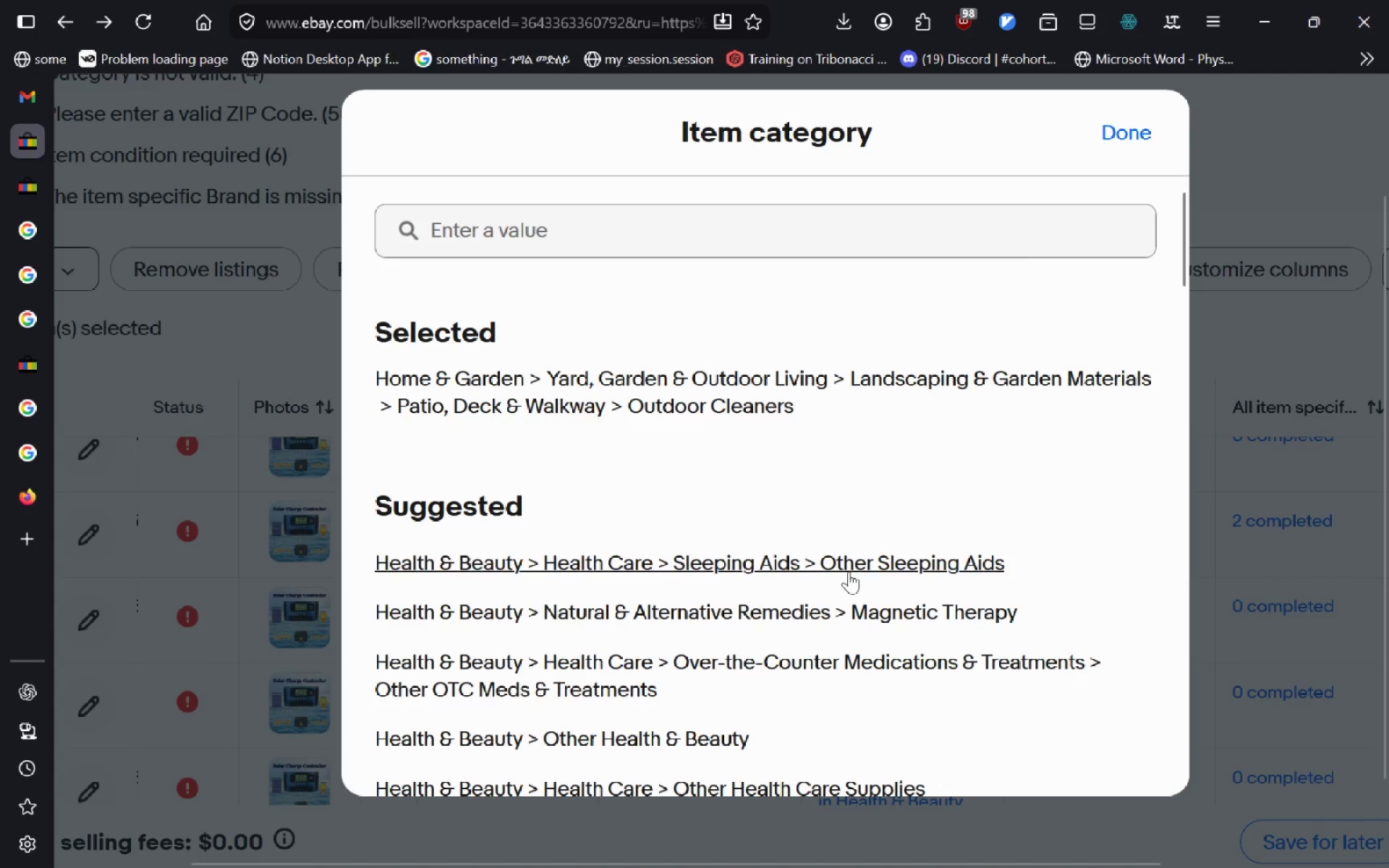 
left_click([819, 600])
 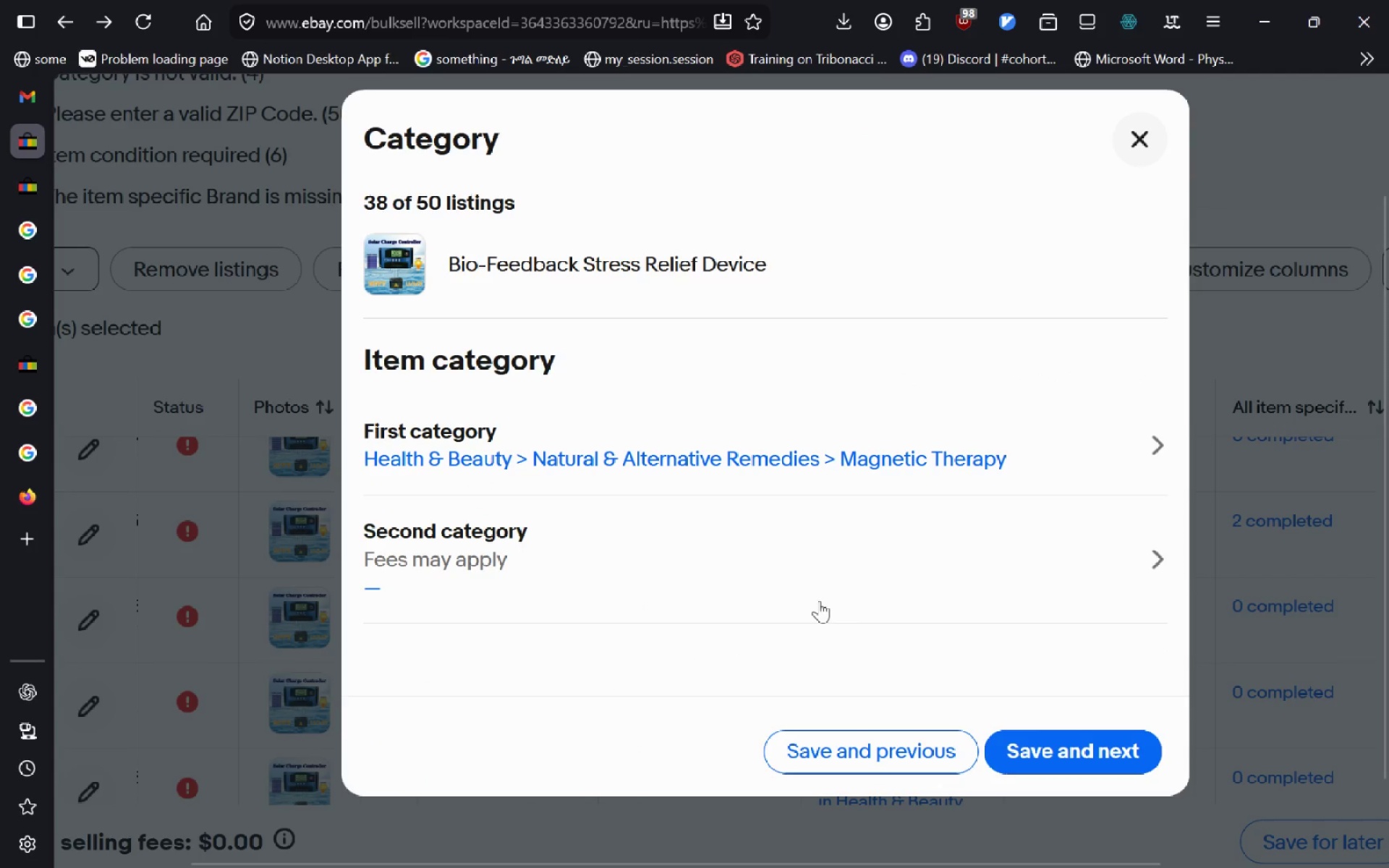 
left_click([752, 441])
 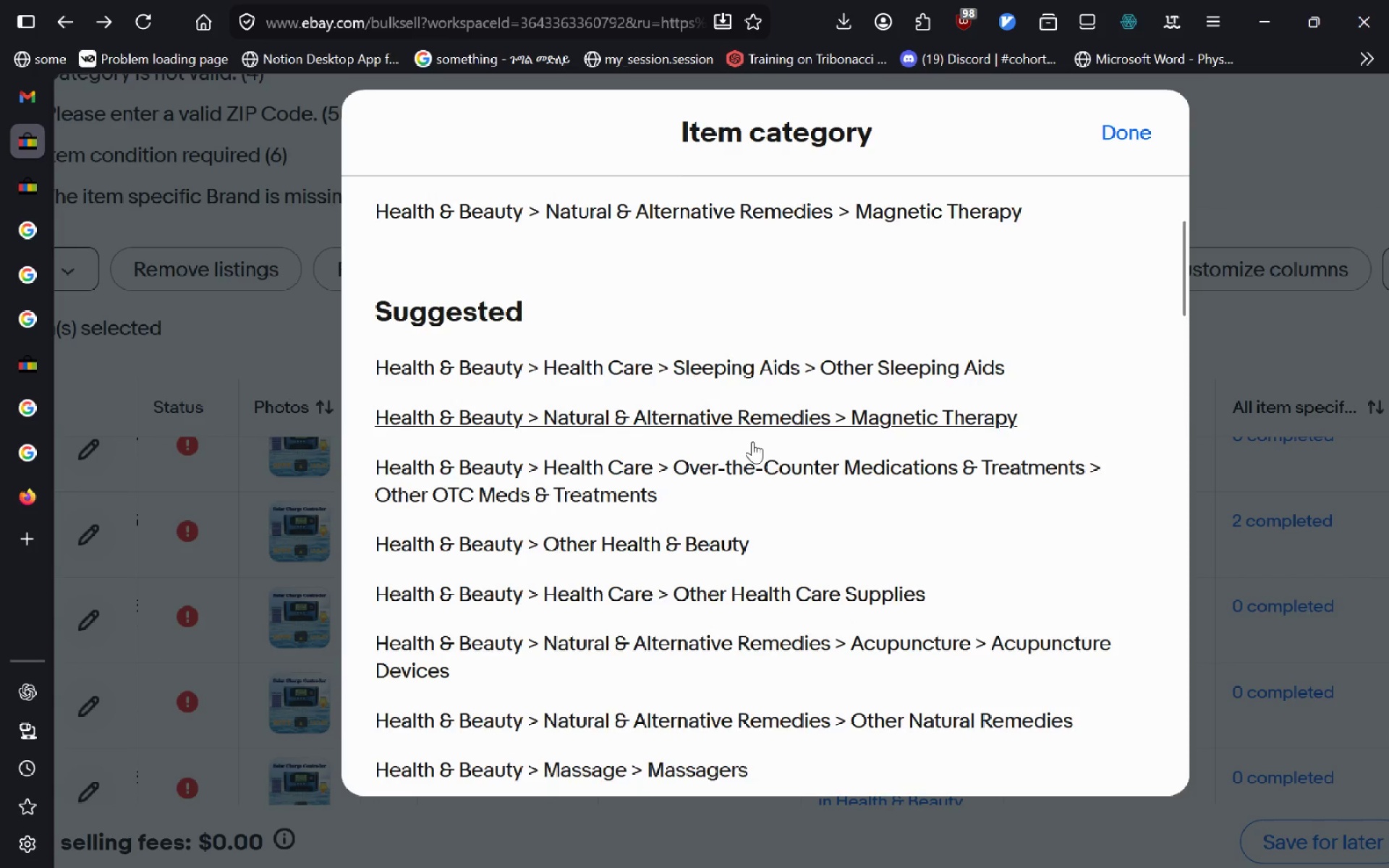 
wait(7.2)
 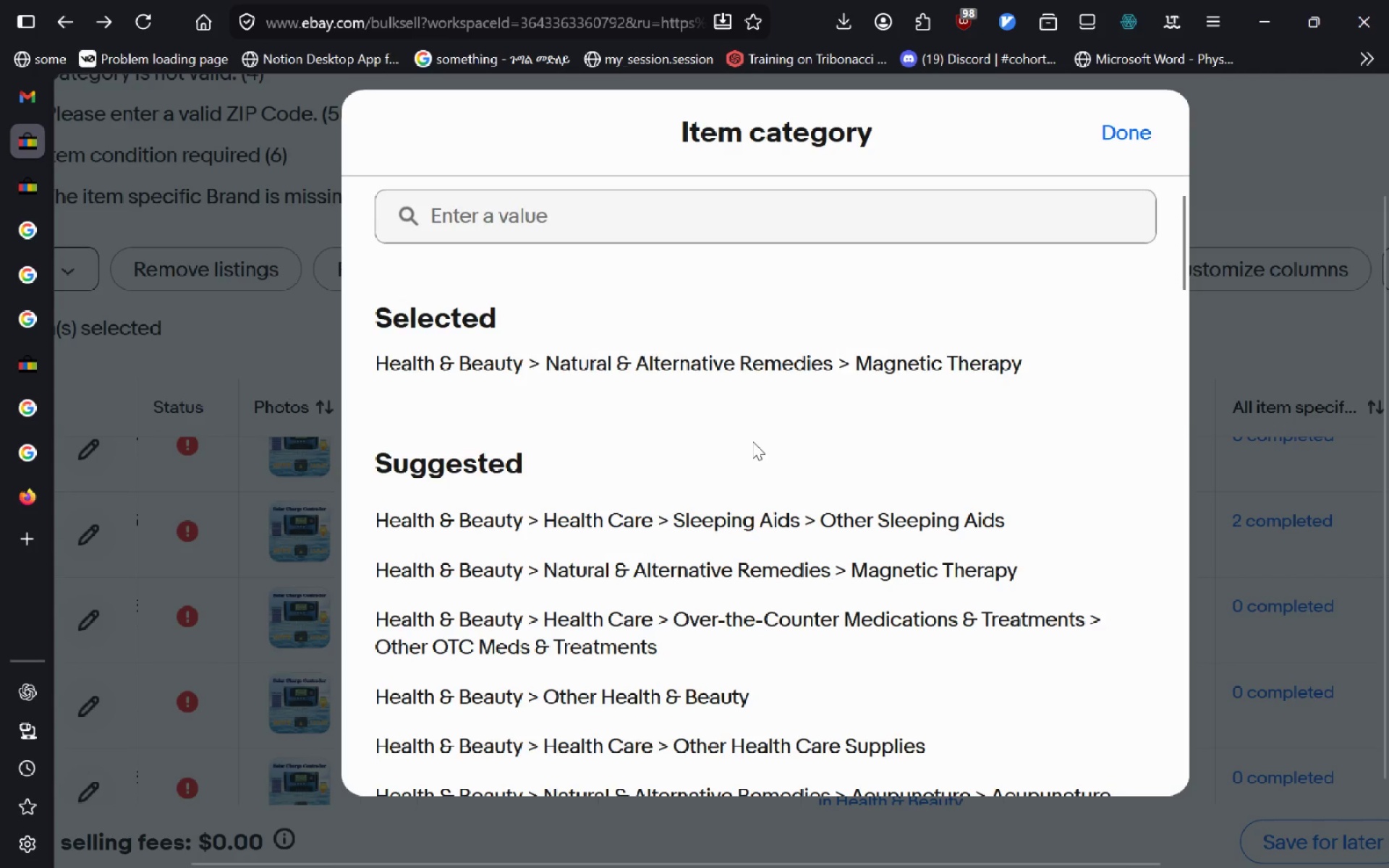 
left_click([755, 710])
 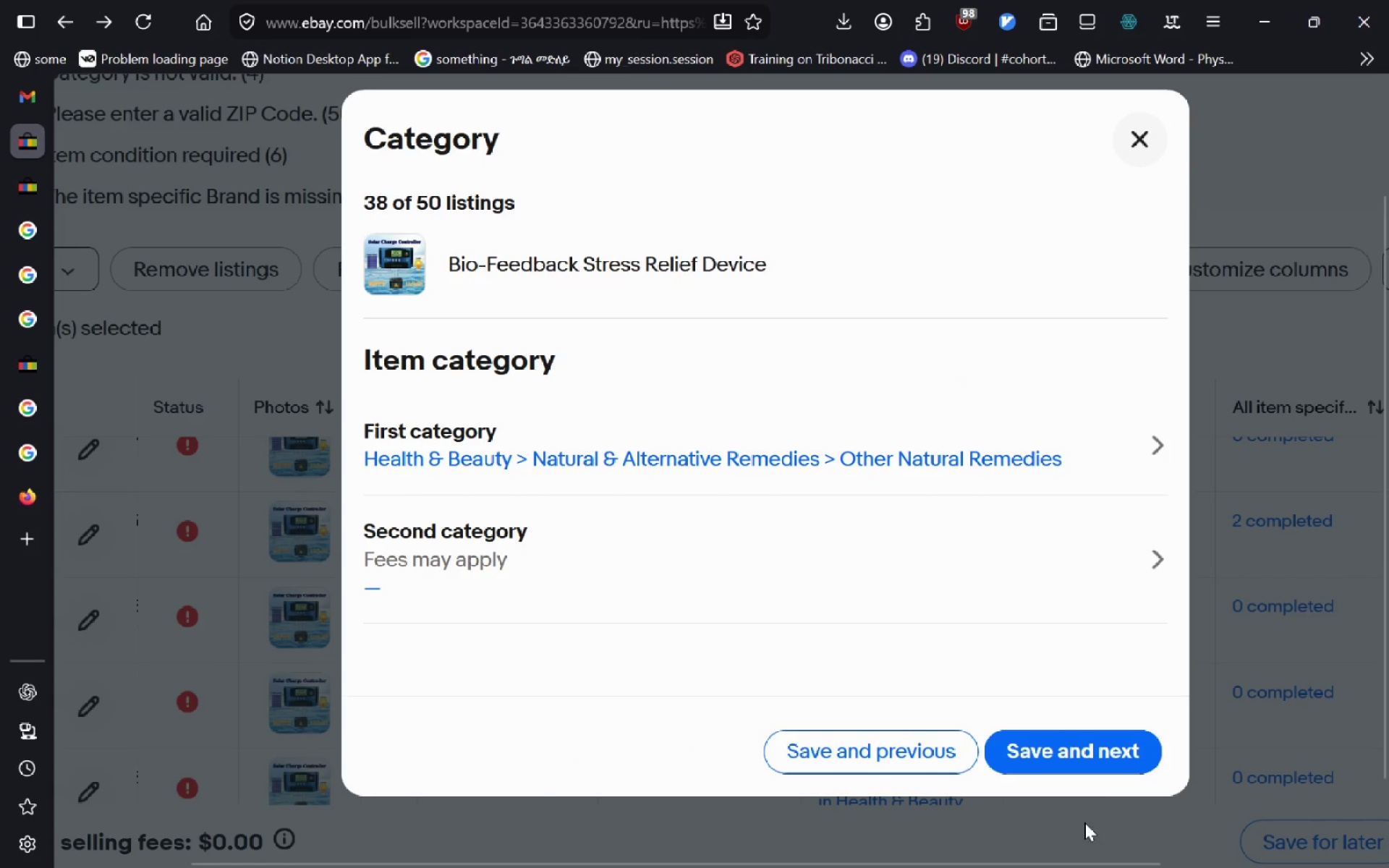 
left_click([1097, 761])
 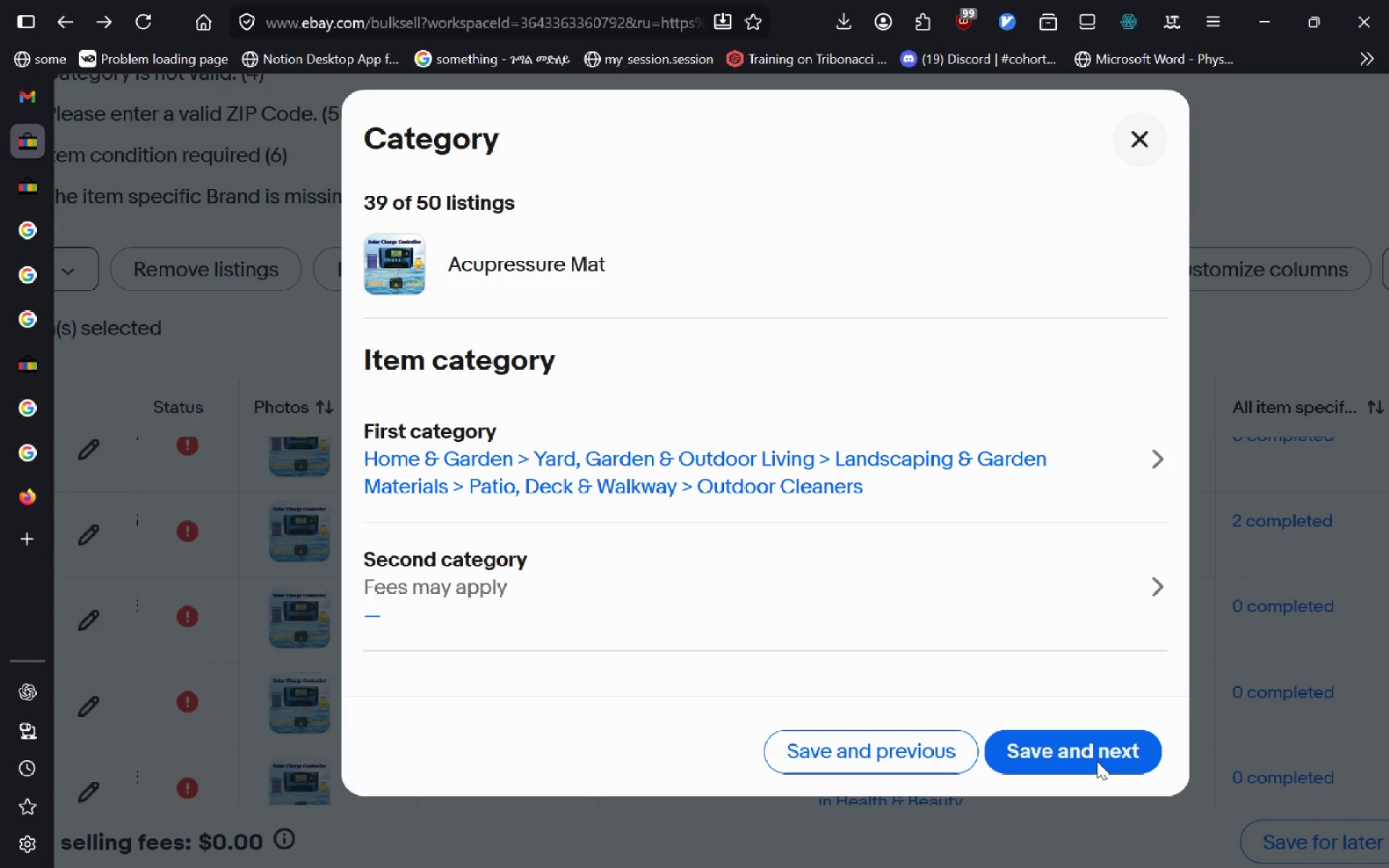 
wait(5.05)
 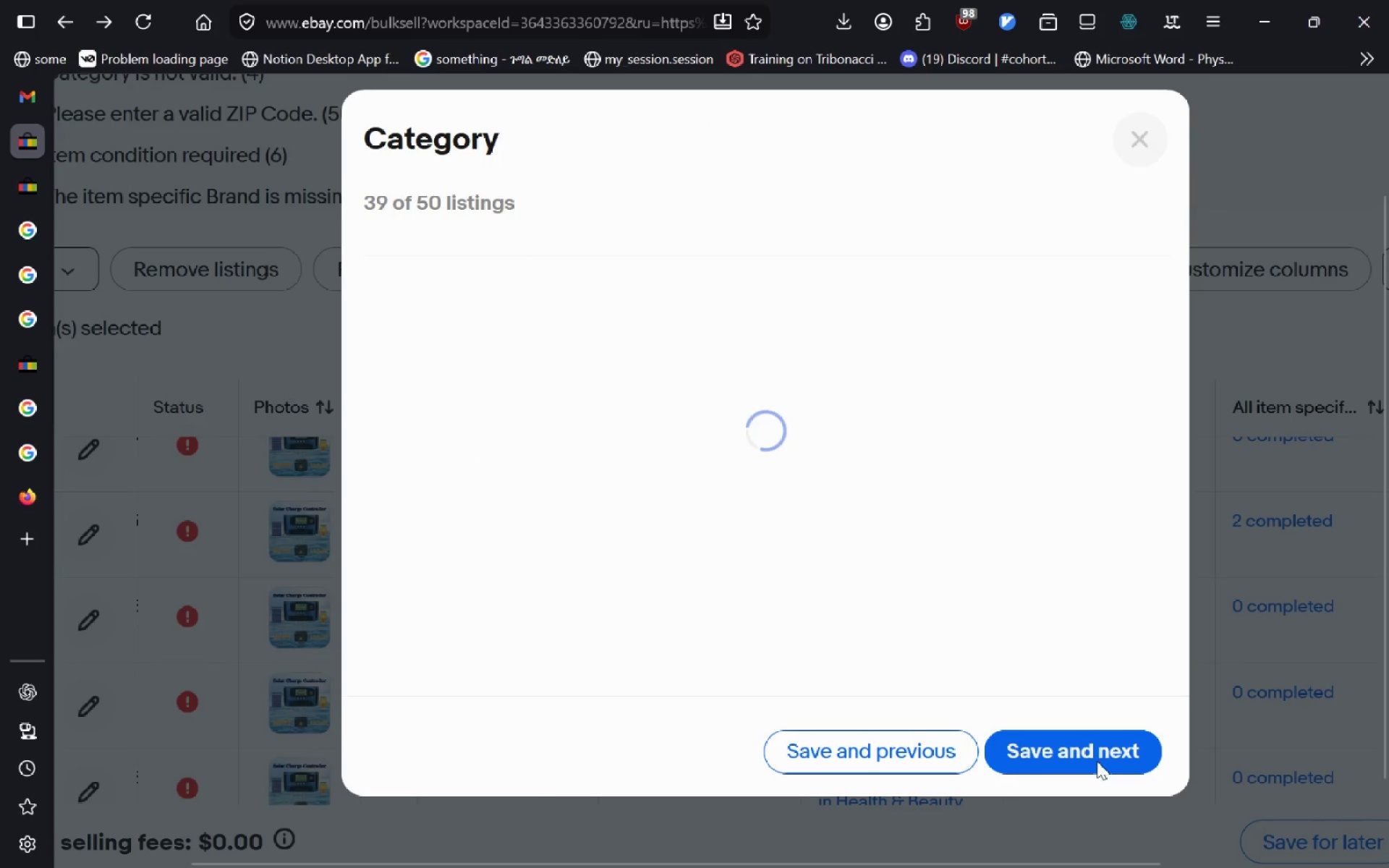 
left_click([812, 471])
 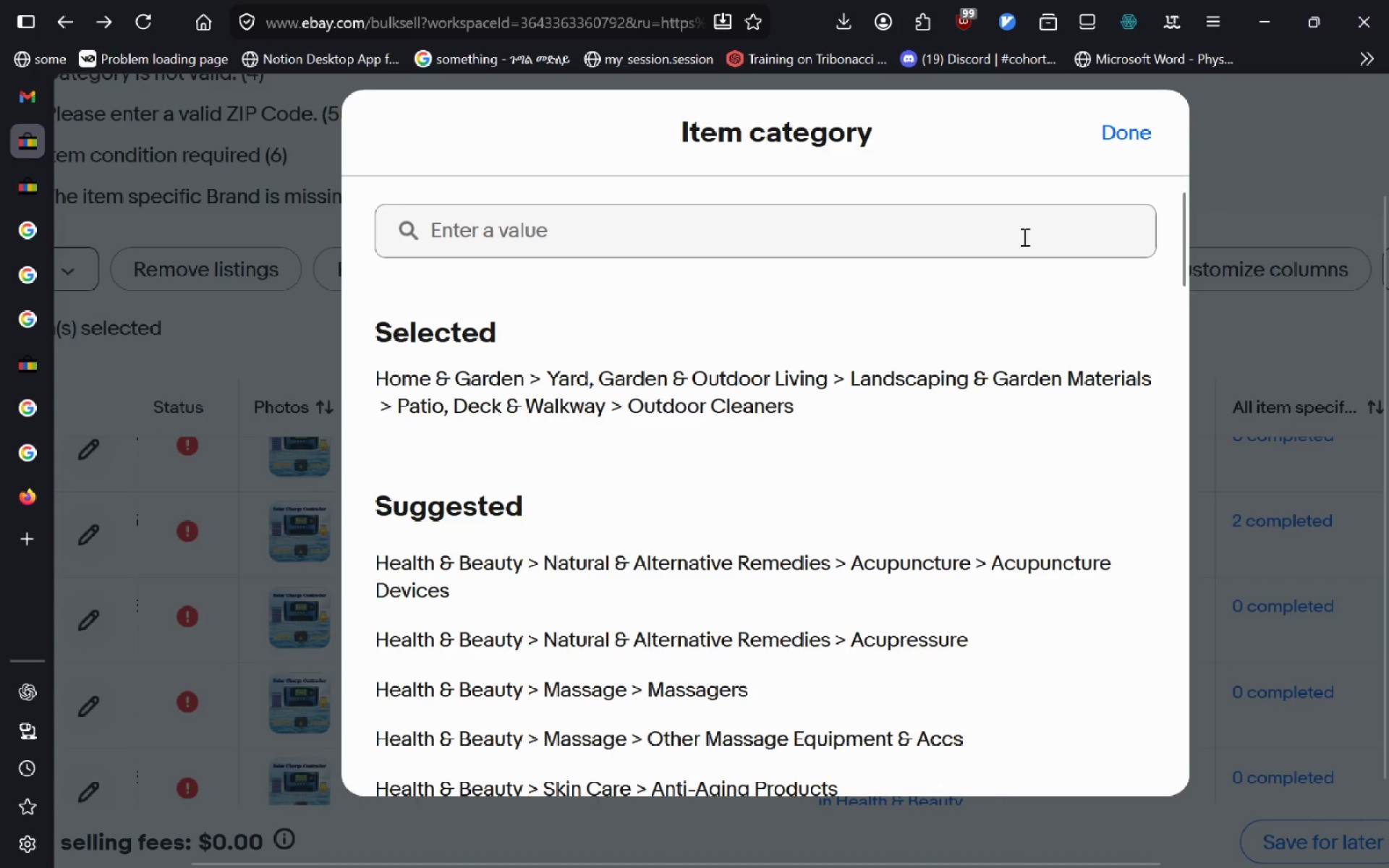 
left_click([1131, 119])
 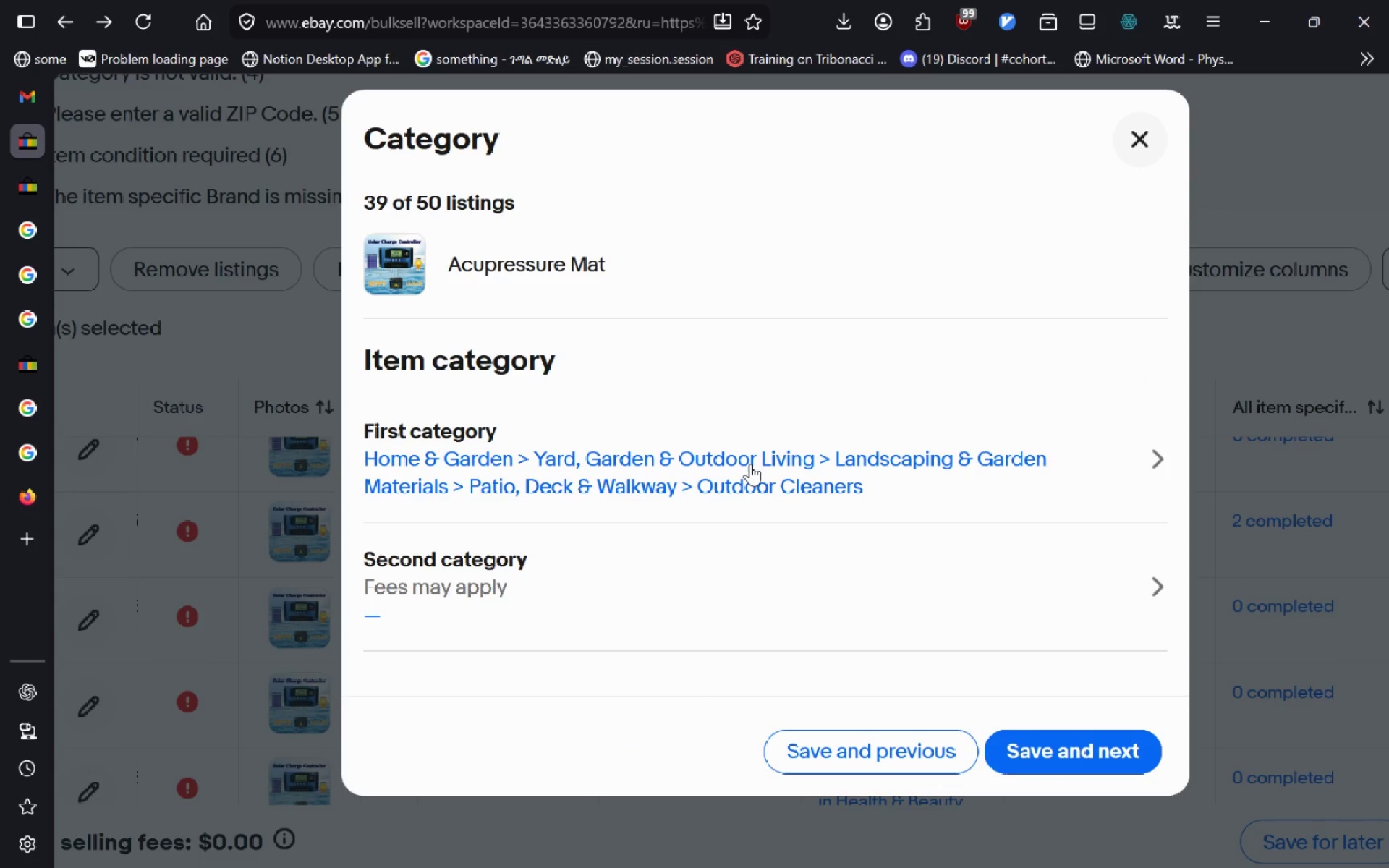 
wait(11.27)
 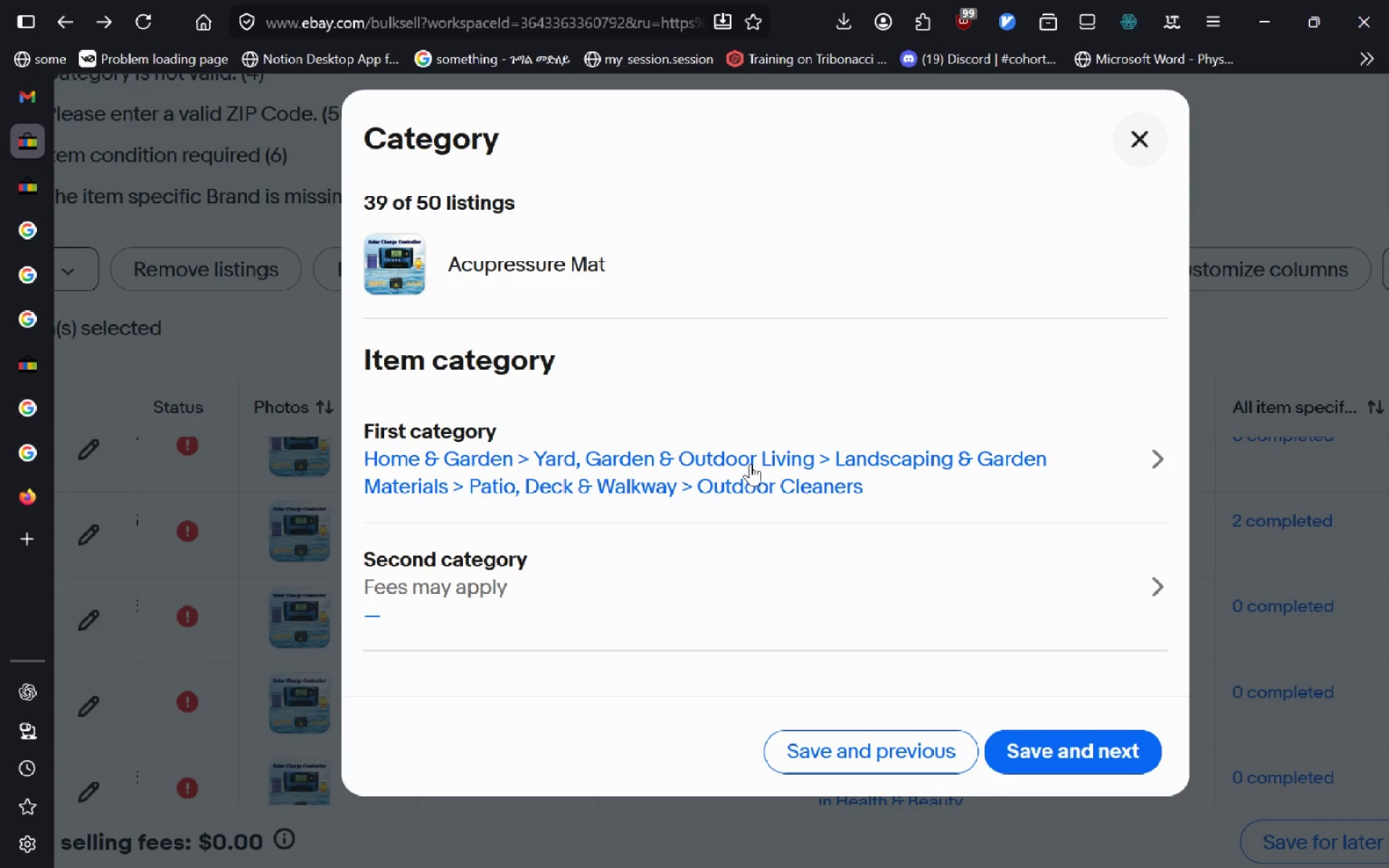 
left_click([750, 464])
 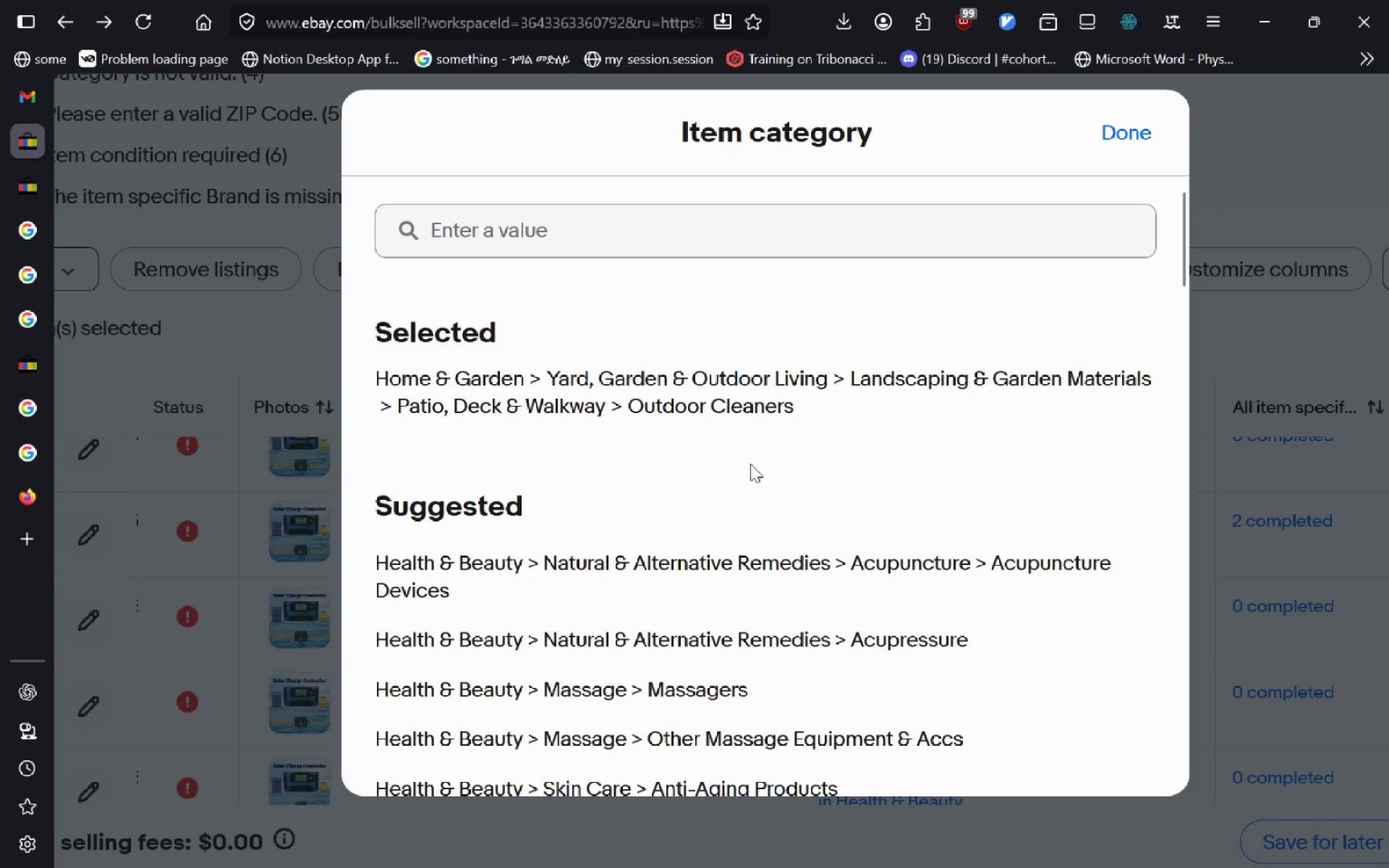 
mouse_move([755, 555])
 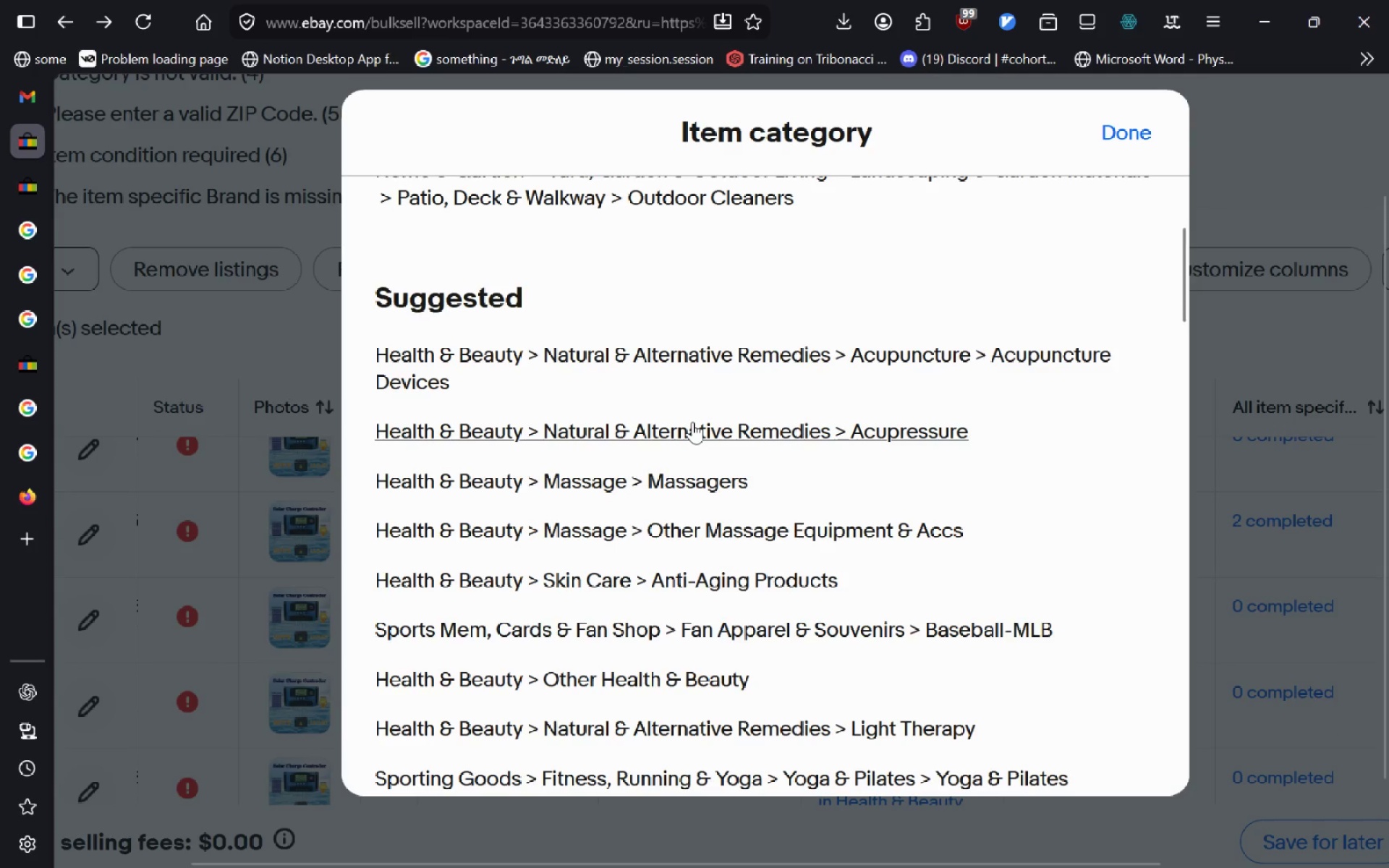 
wait(8.48)
 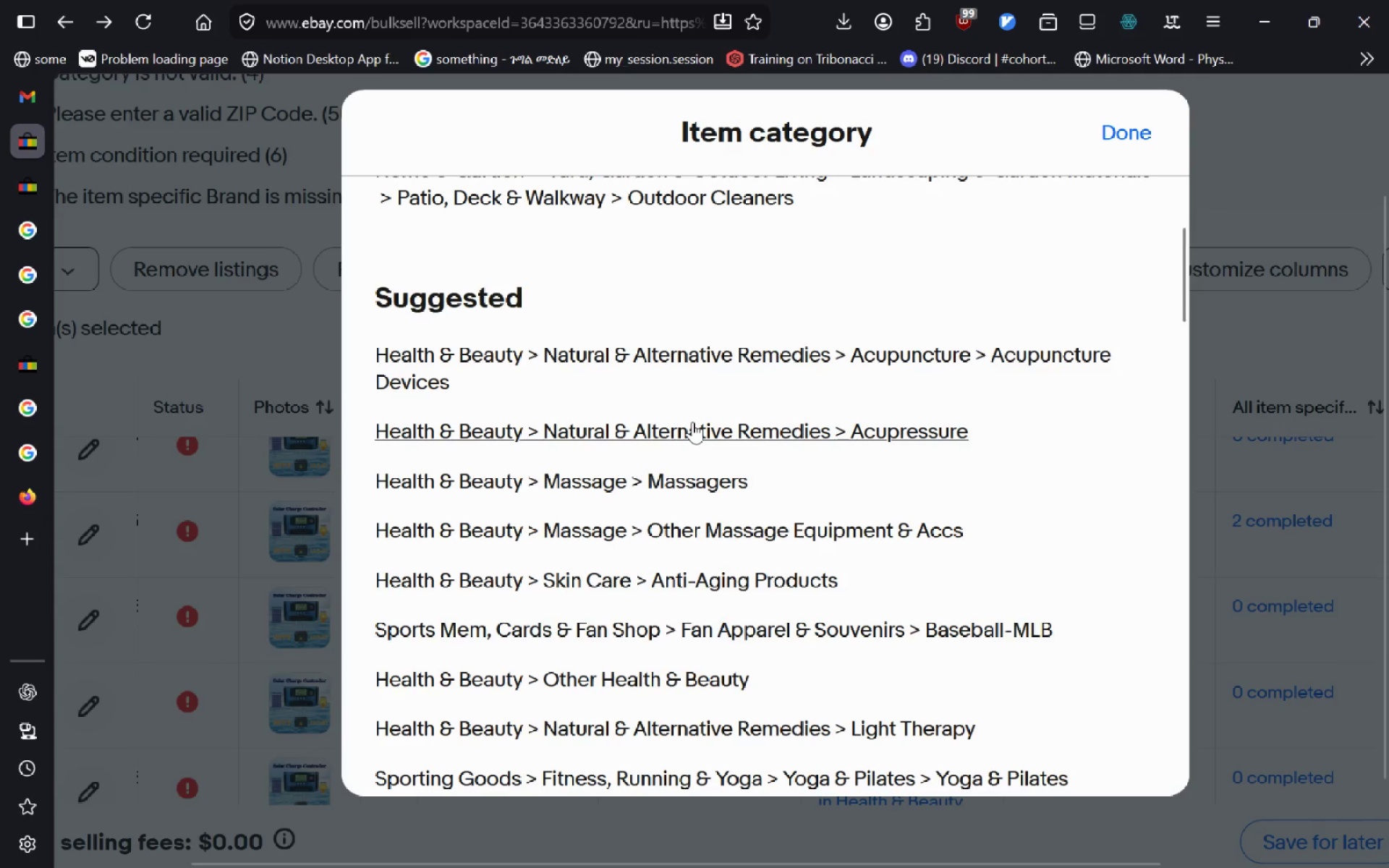 
left_click([741, 351])
 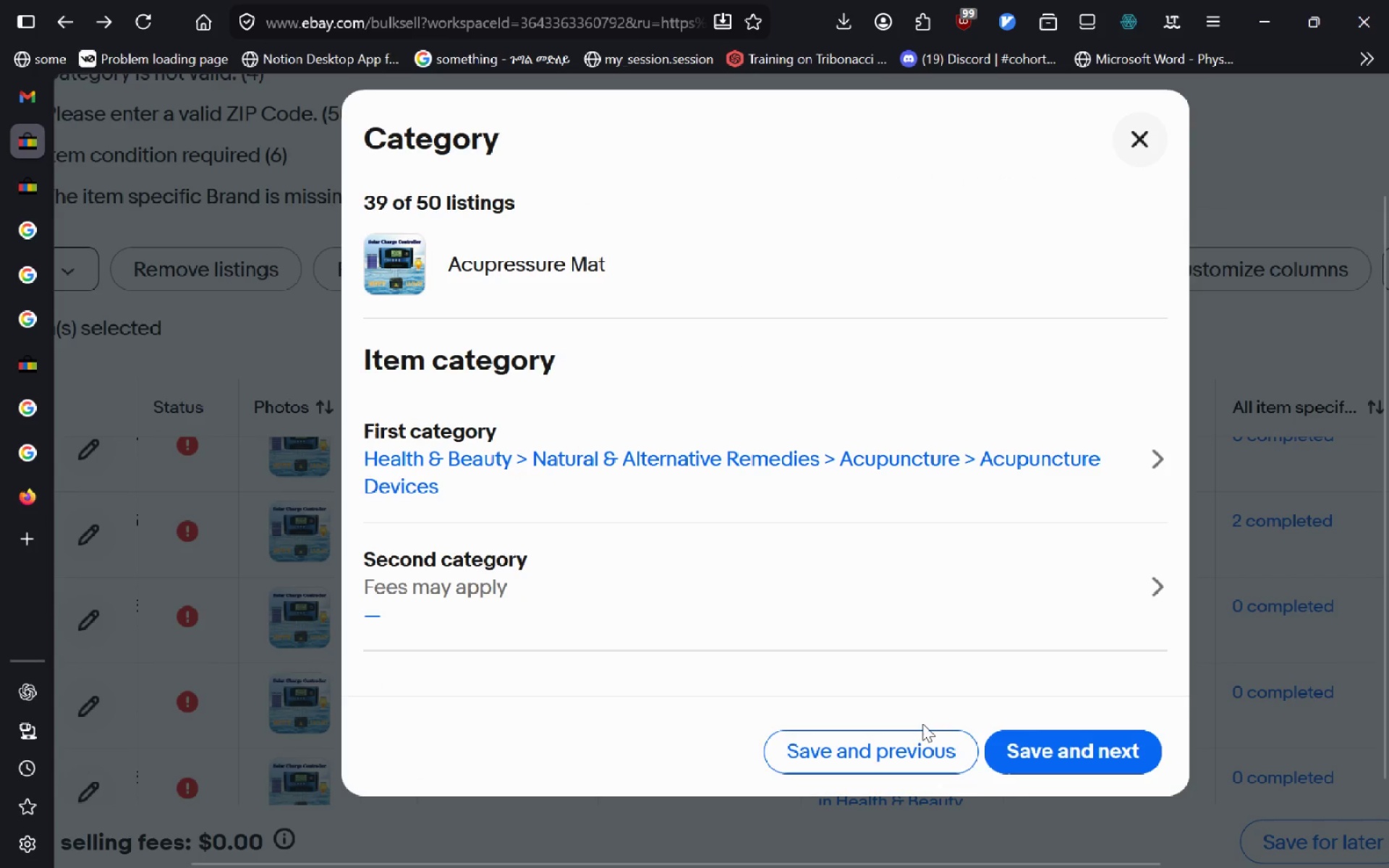 
left_click([1069, 770])
 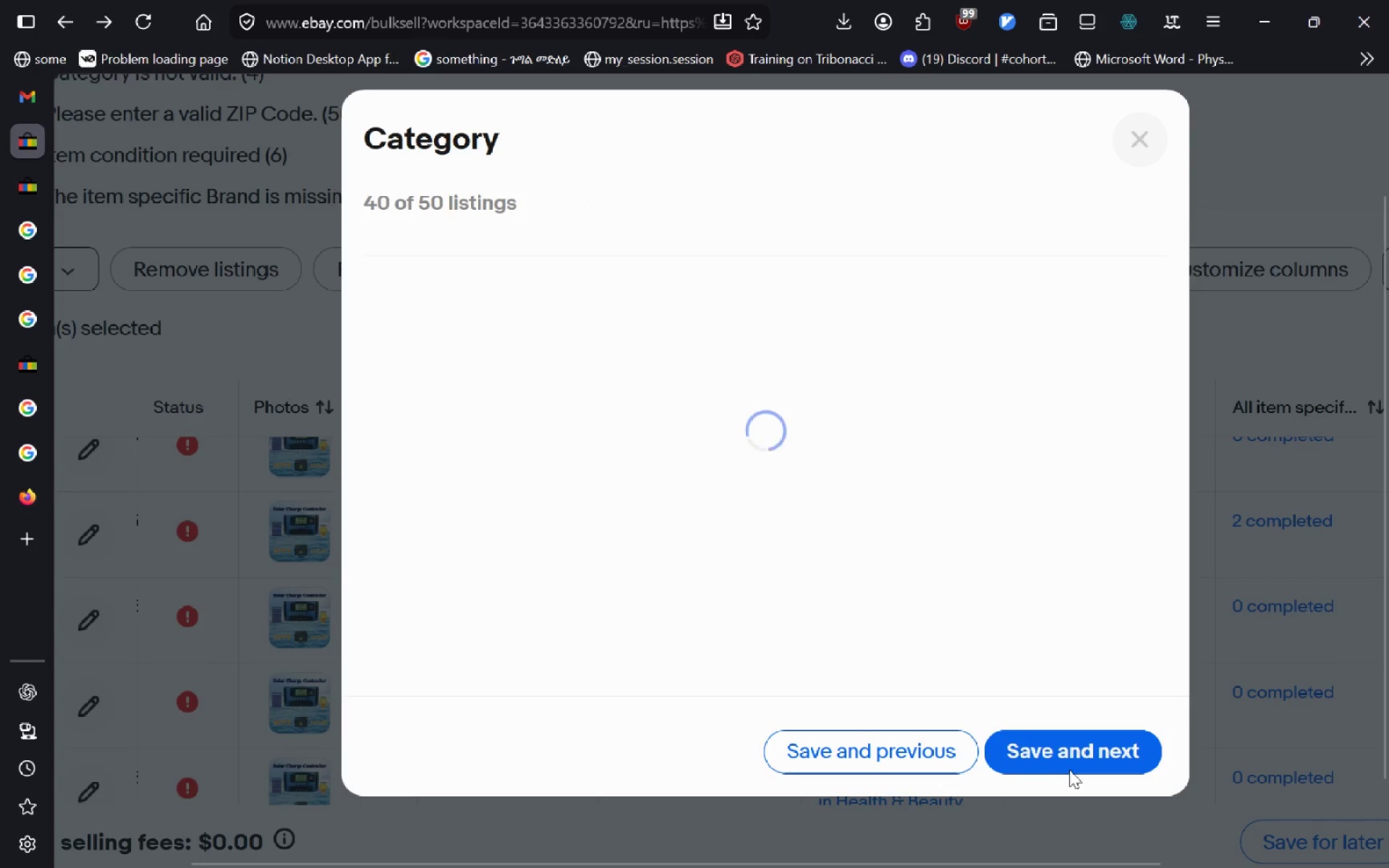 
mouse_move([869, 510])
 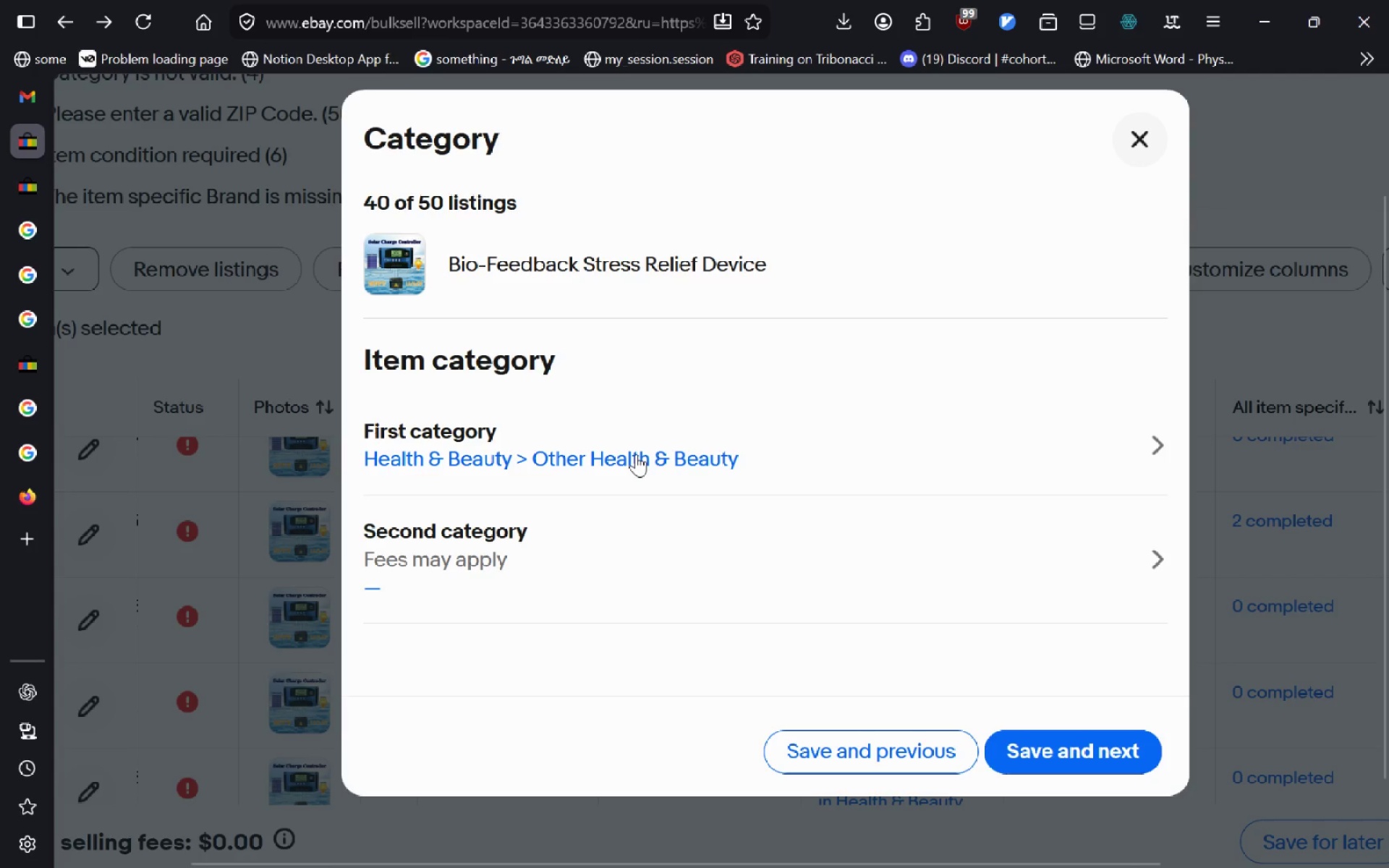 
left_click([636, 454])
 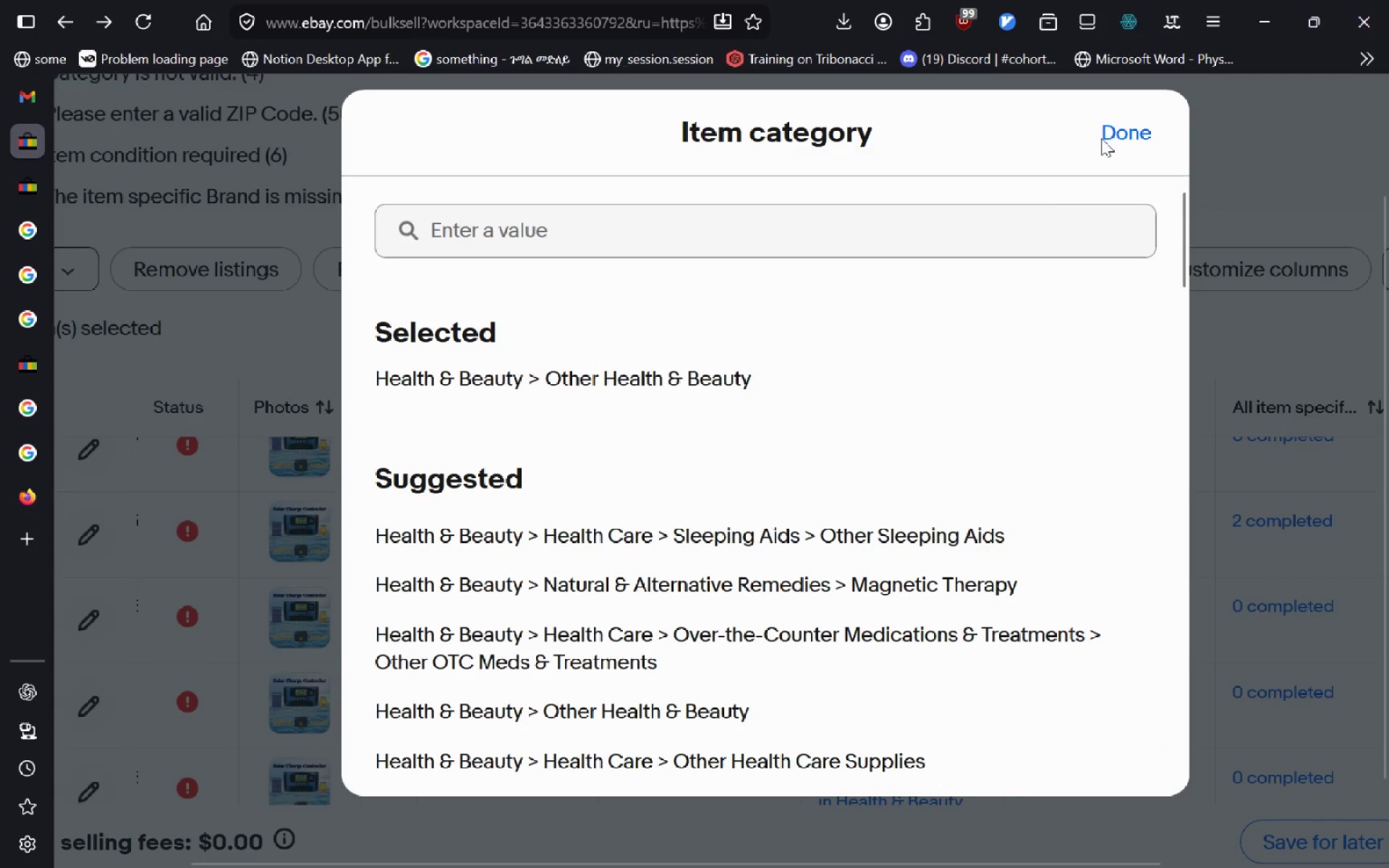 
left_click([1123, 114])
 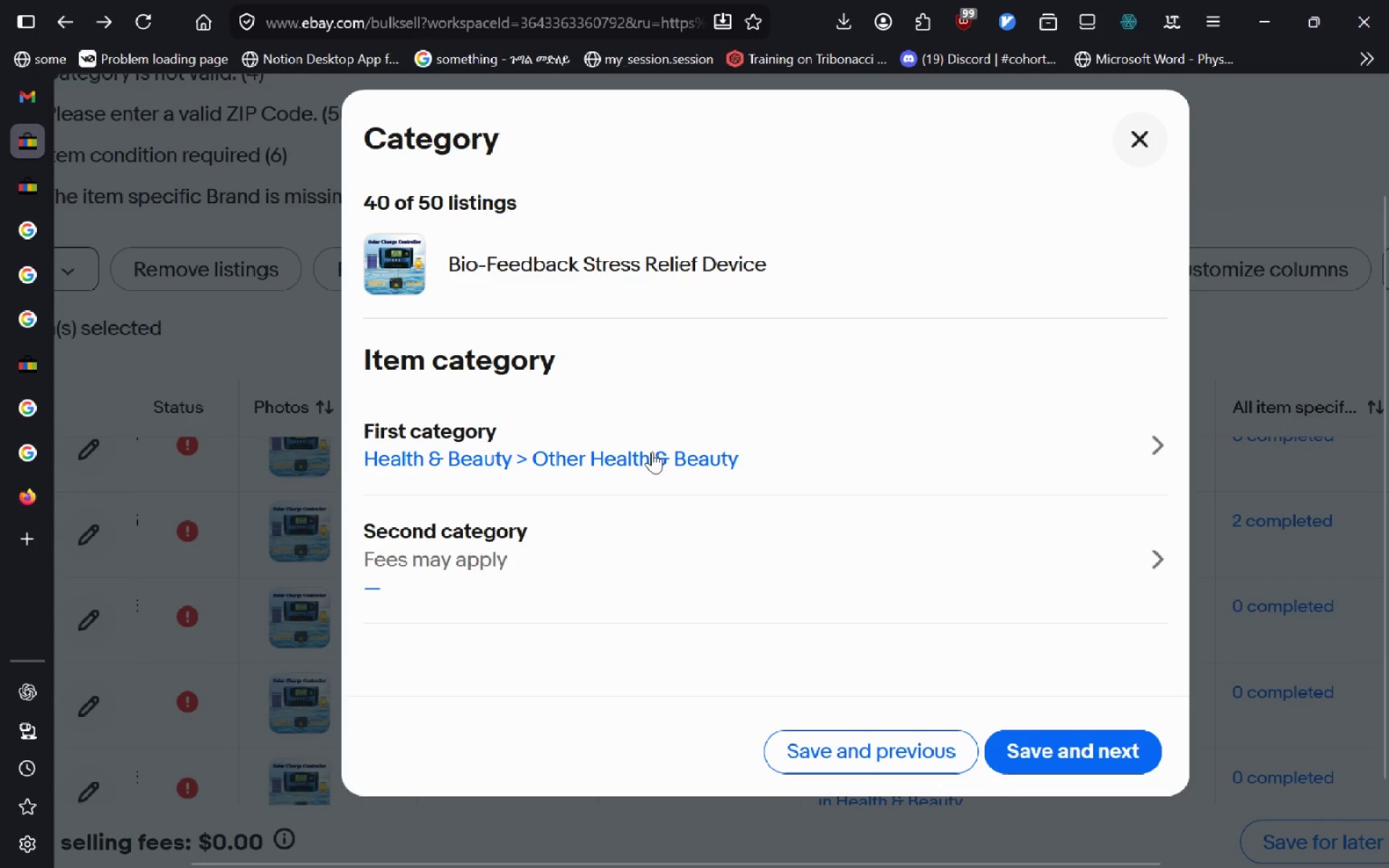 
left_click([652, 451])
 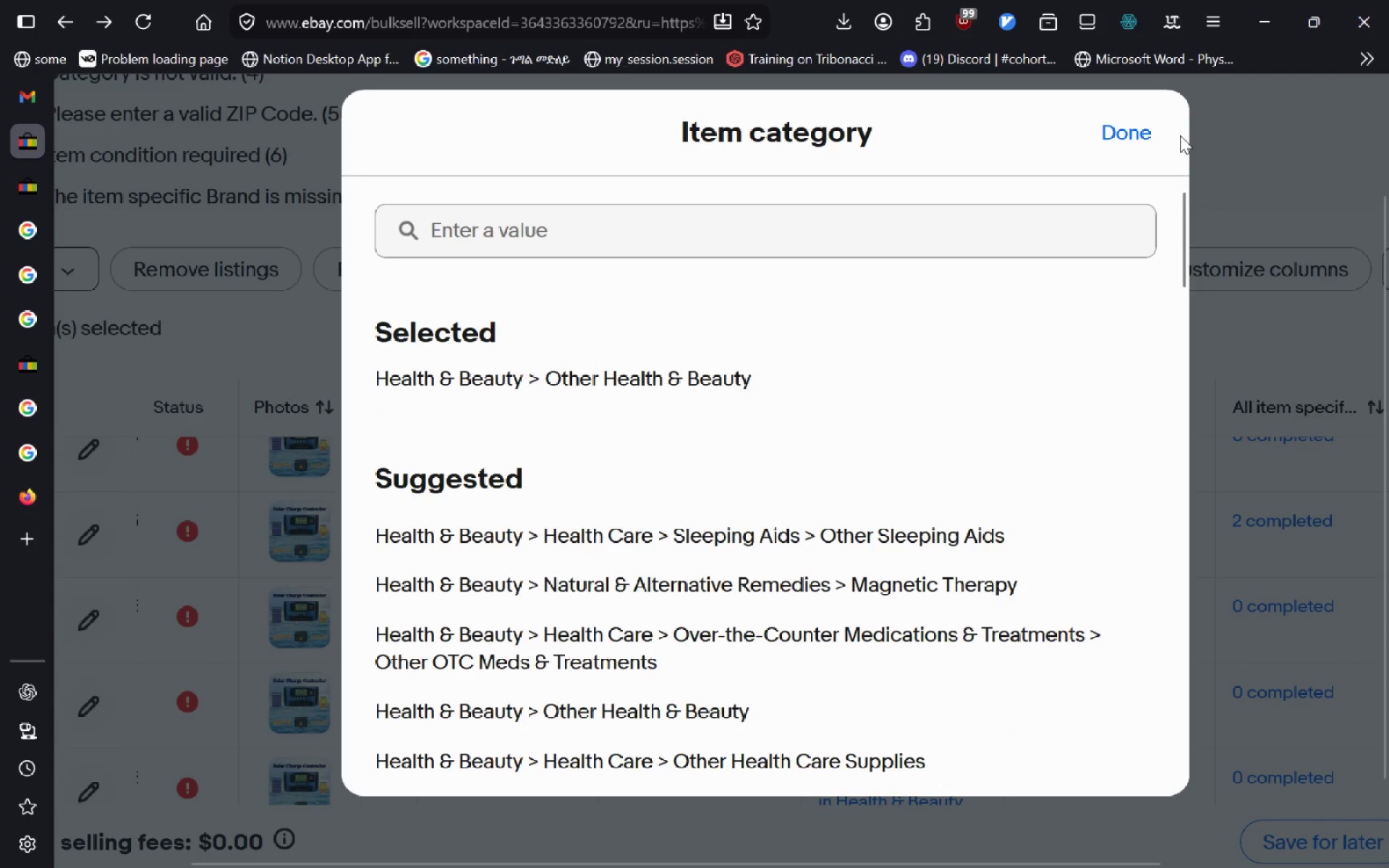 
left_click([1123, 136])
 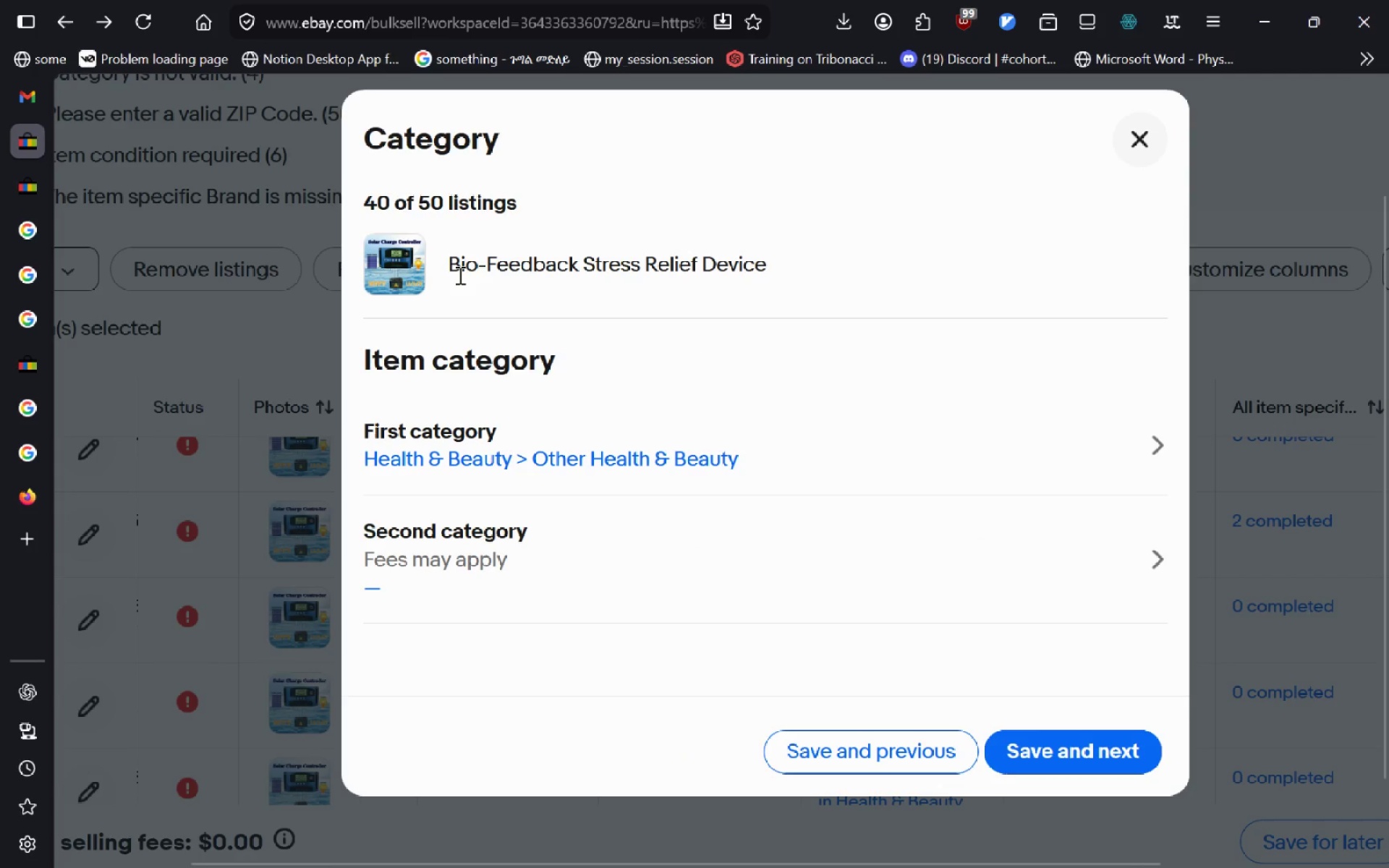 
left_click_drag(start_coordinate=[449, 273], to_coordinate=[742, 281])
 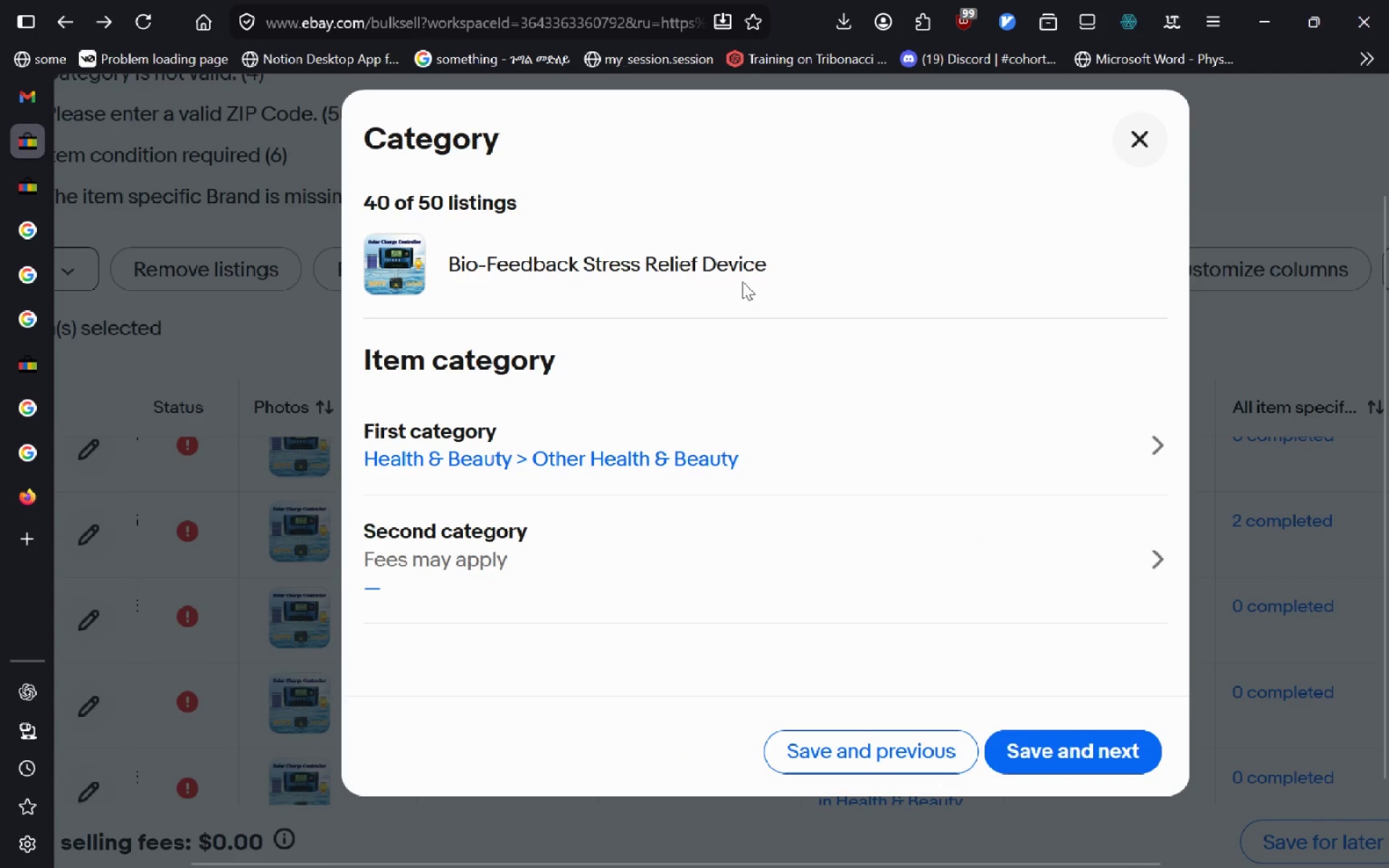 
left_click([742, 281])
 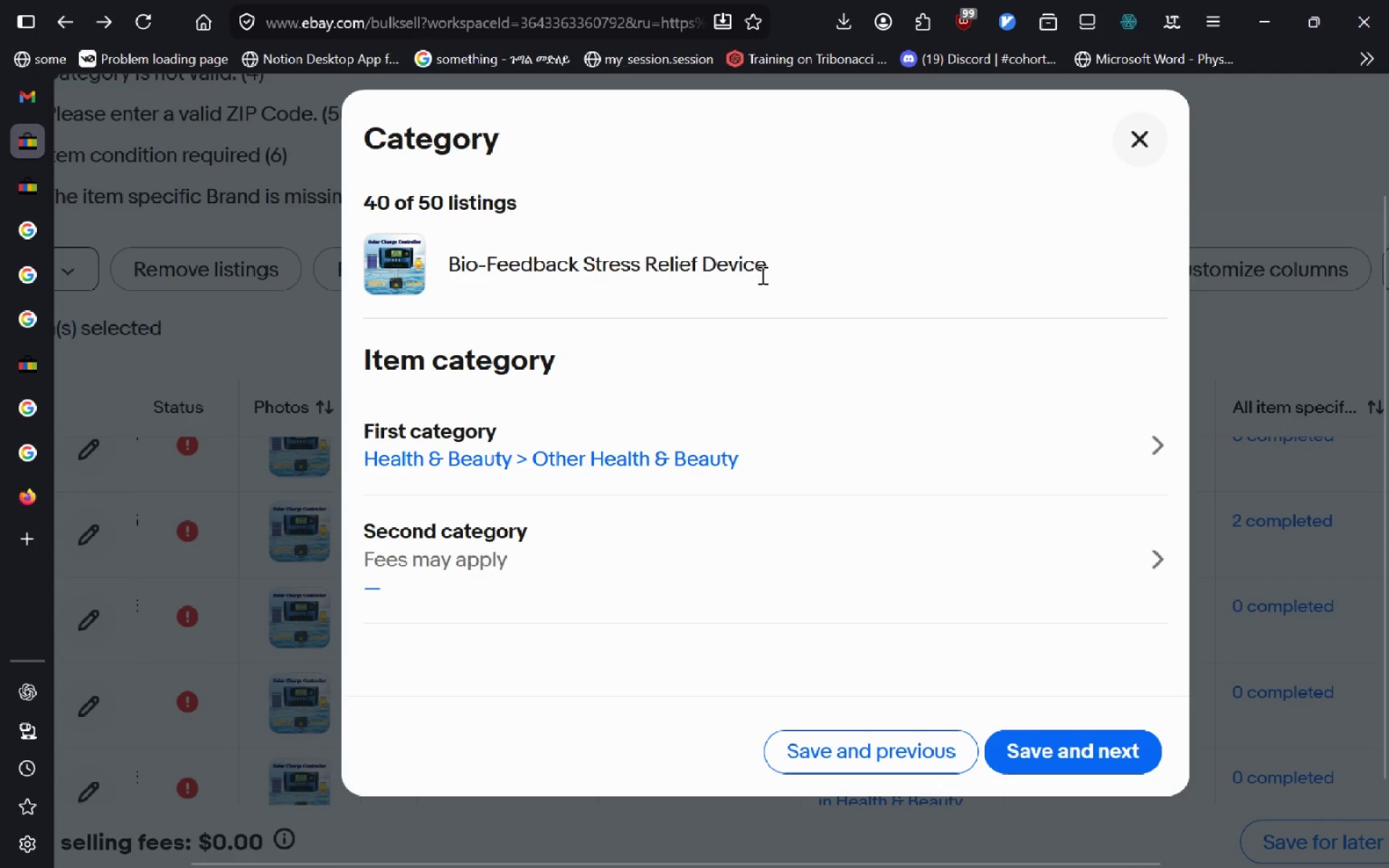 
left_click_drag(start_coordinate=[765, 273], to_coordinate=[421, 271])
 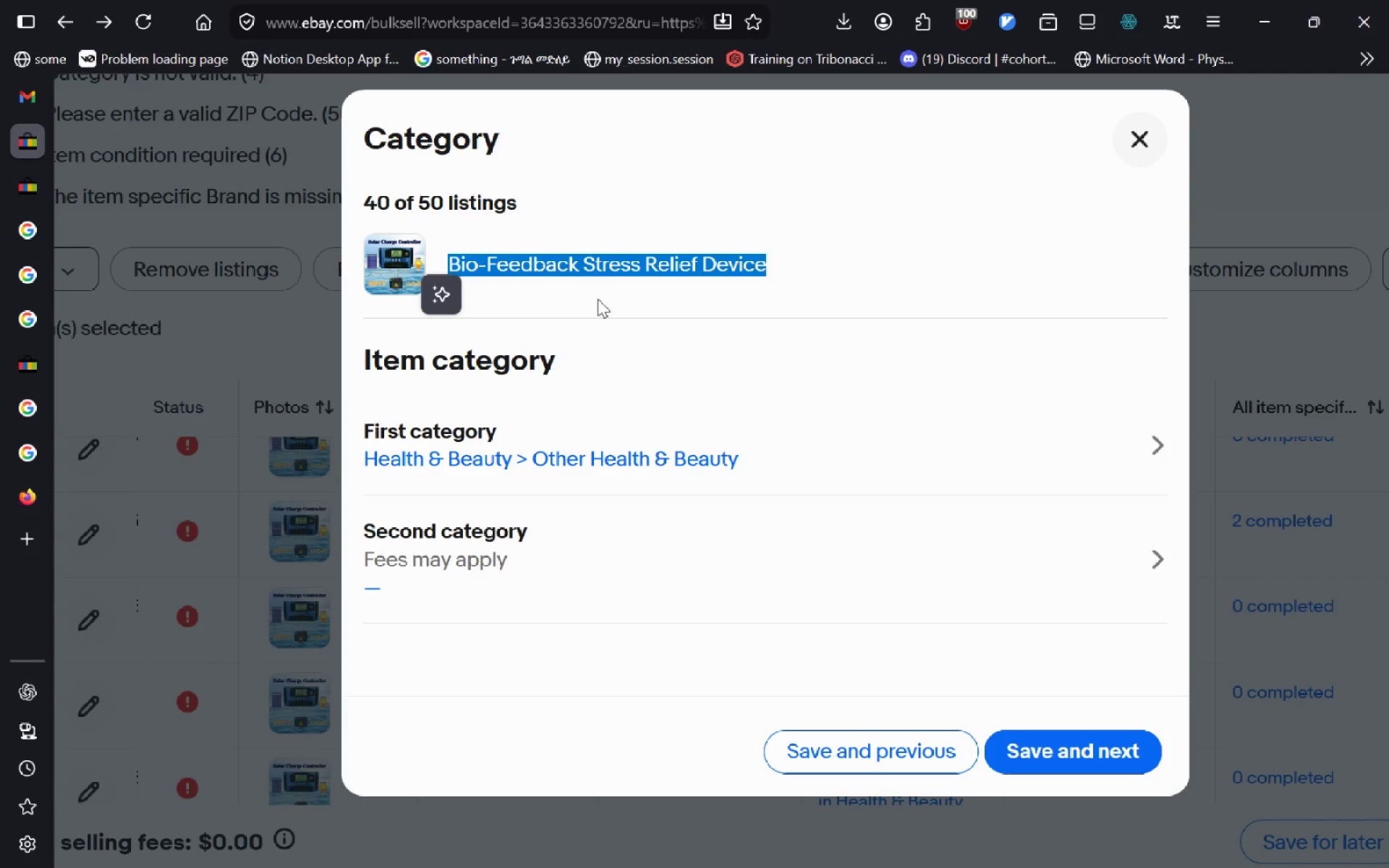 
wait(19.92)
 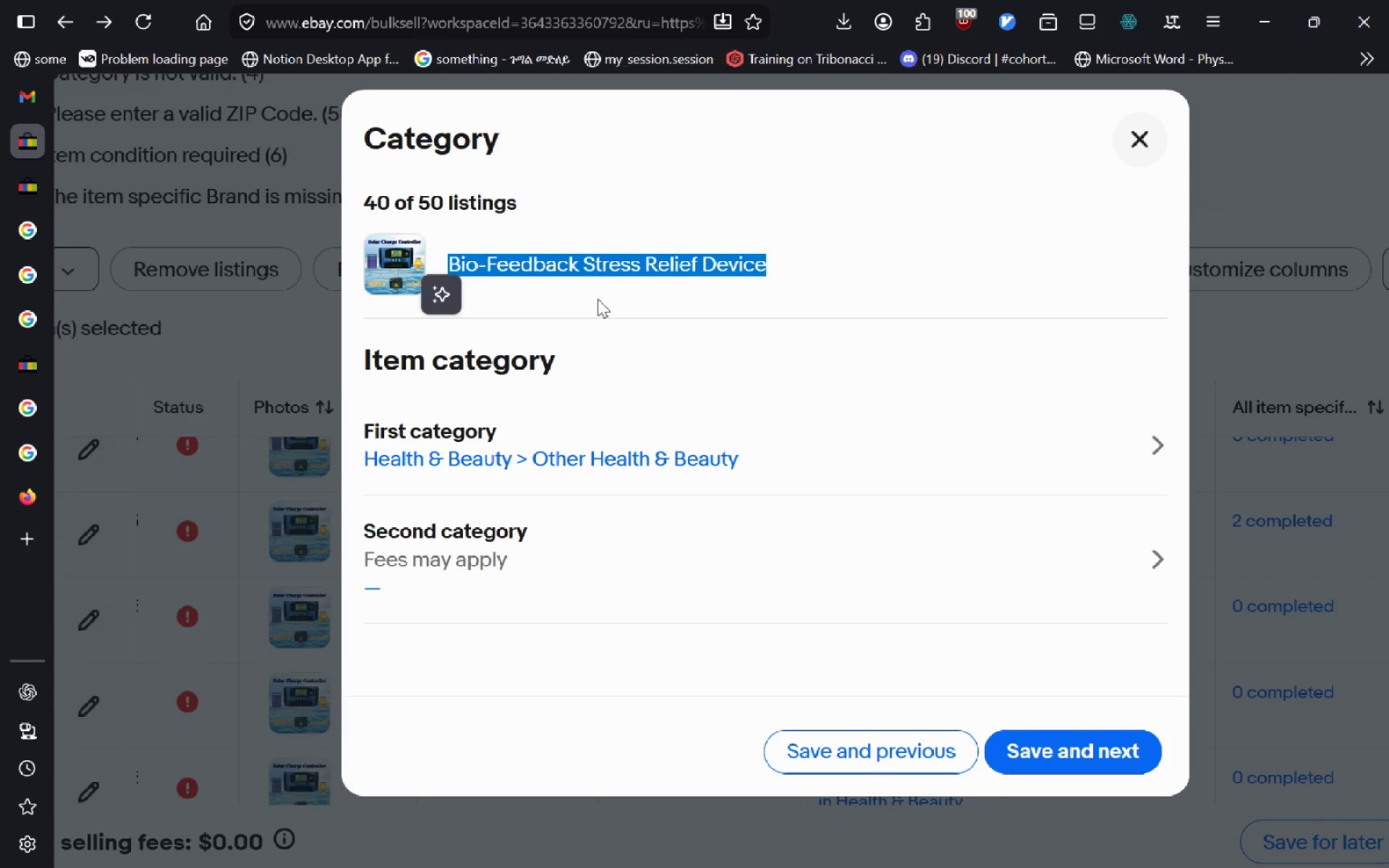 
left_click([598, 299])
 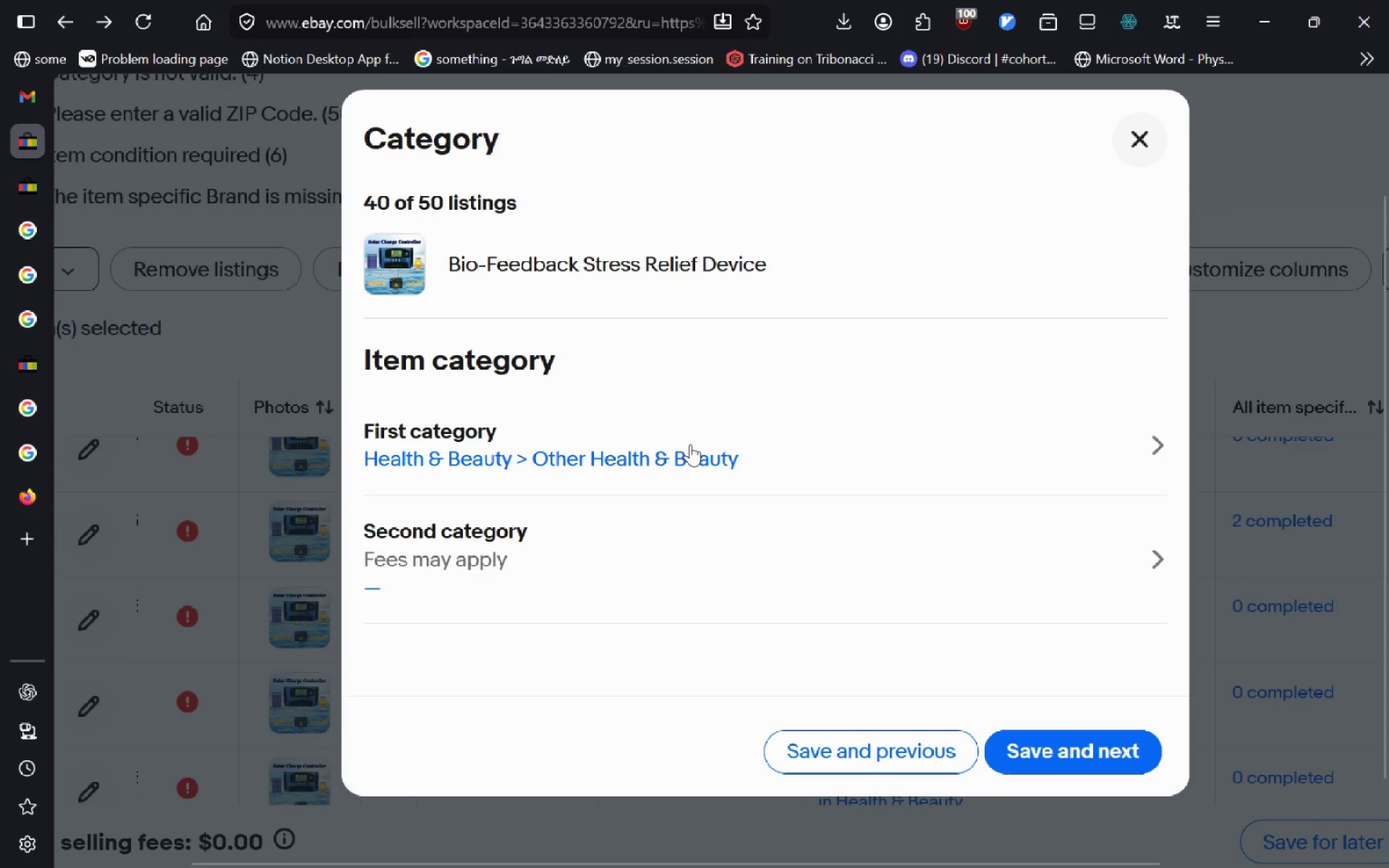 
wait(11.0)
 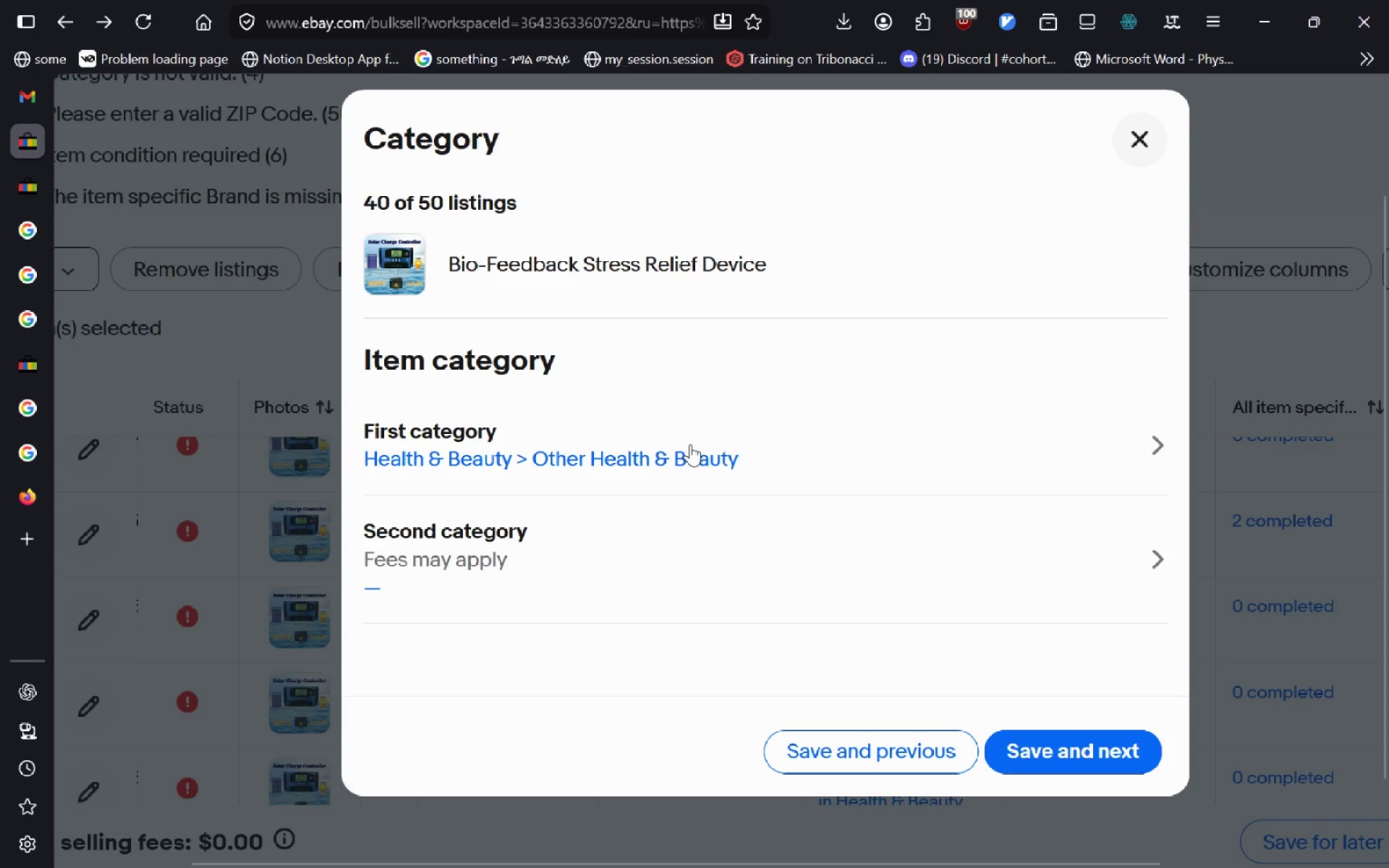 
left_click([1110, 448])
 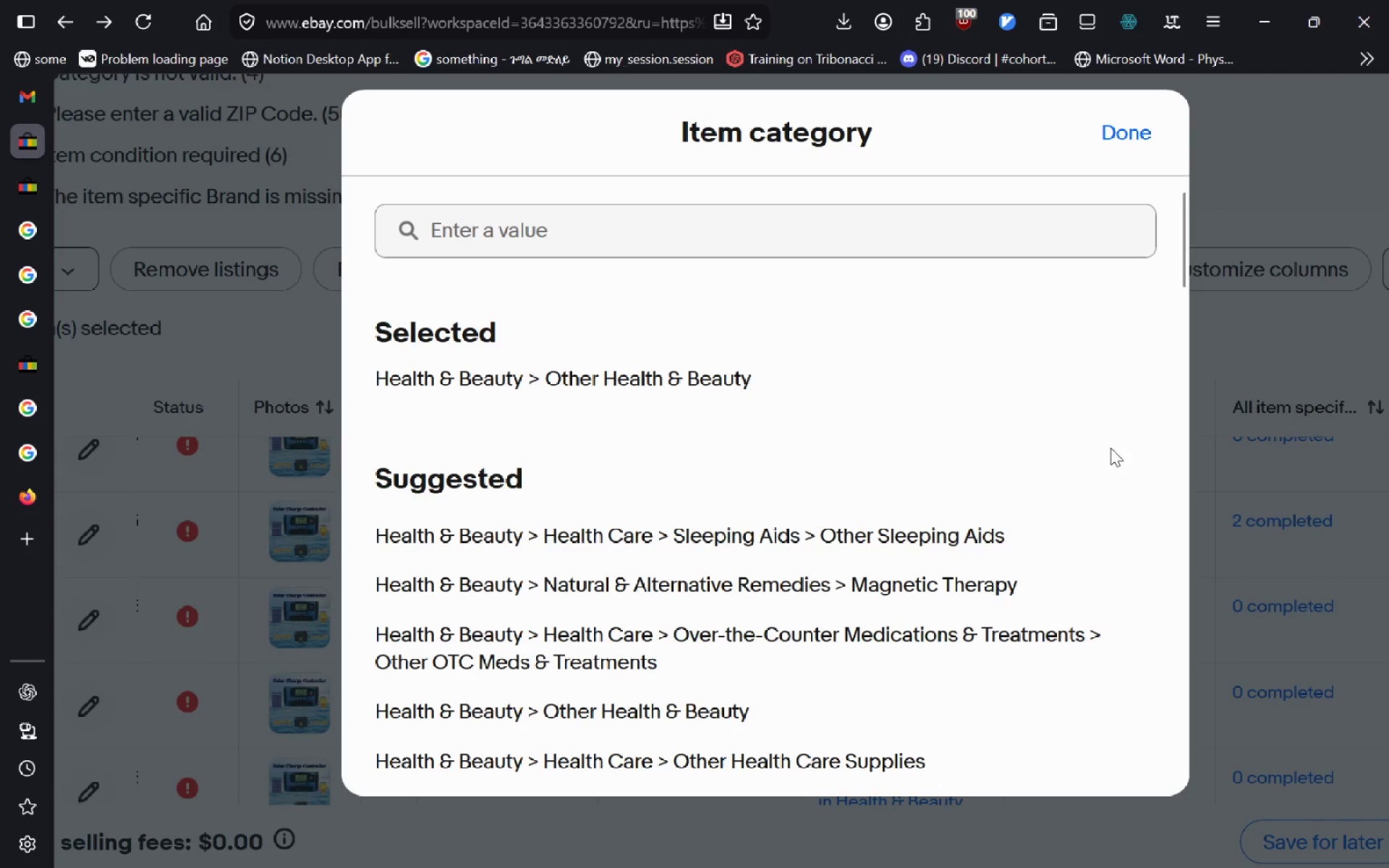 
mouse_move([875, 550])
 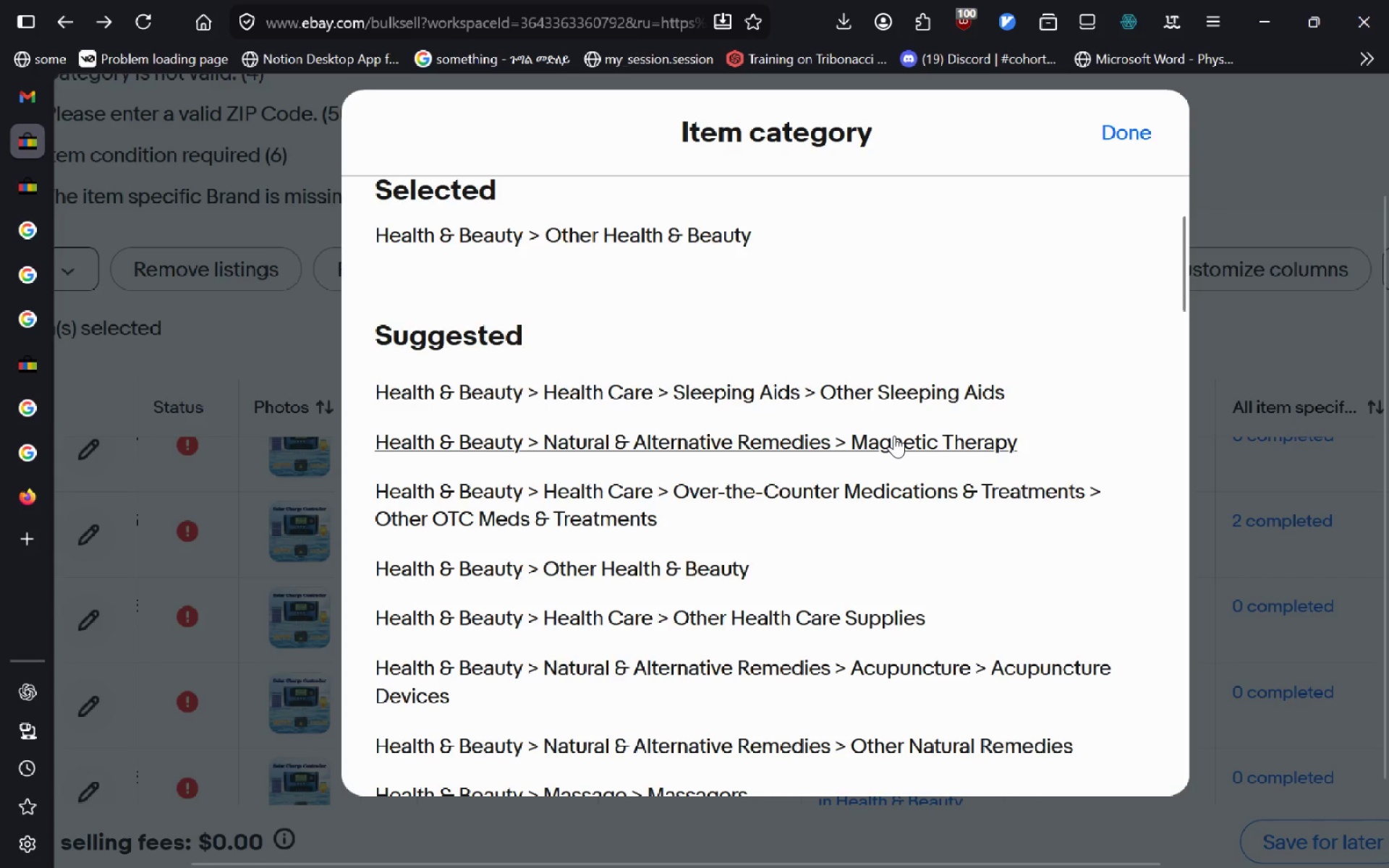 
left_click([894, 435])
 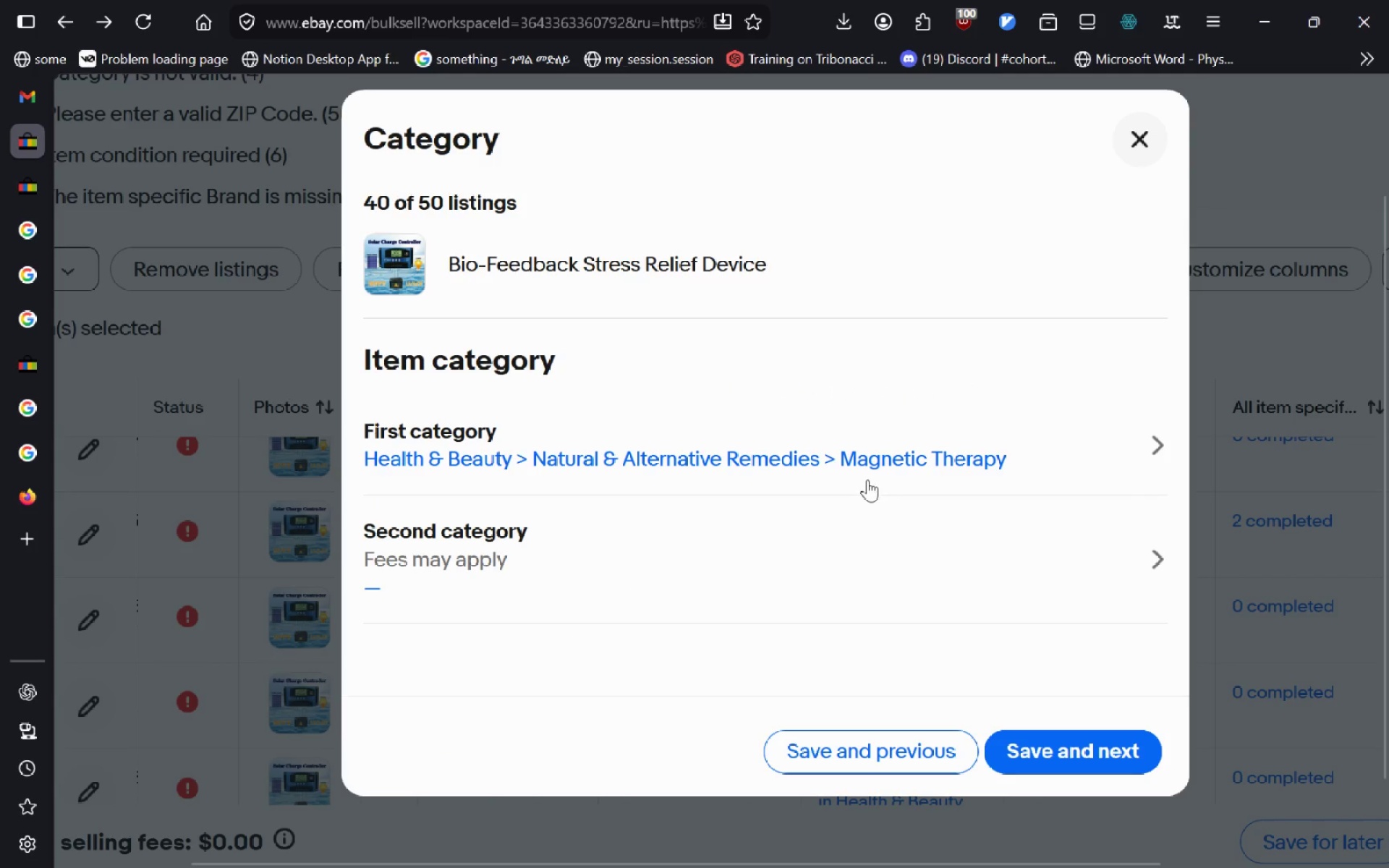 
left_click([883, 460])
 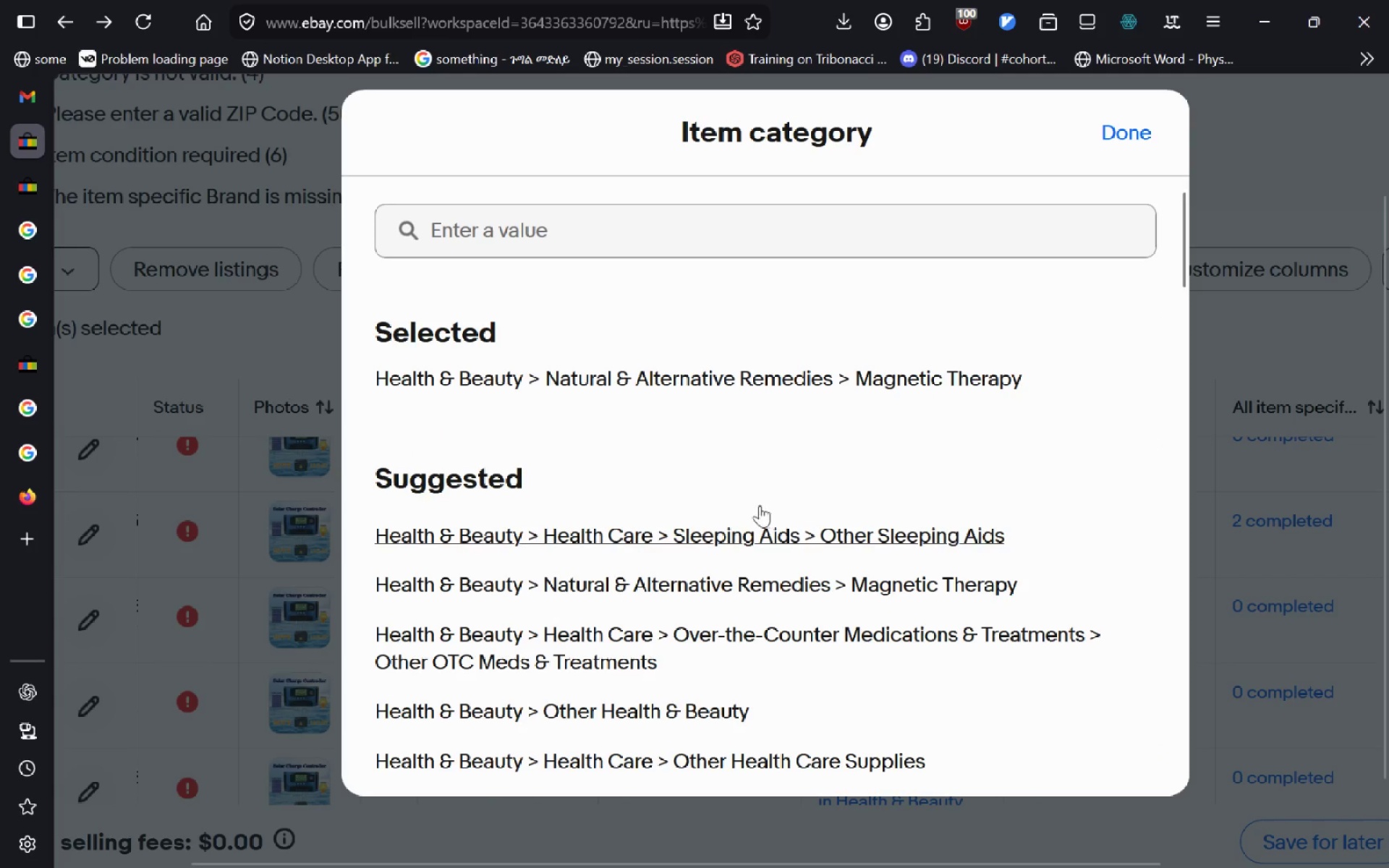 
wait(8.31)
 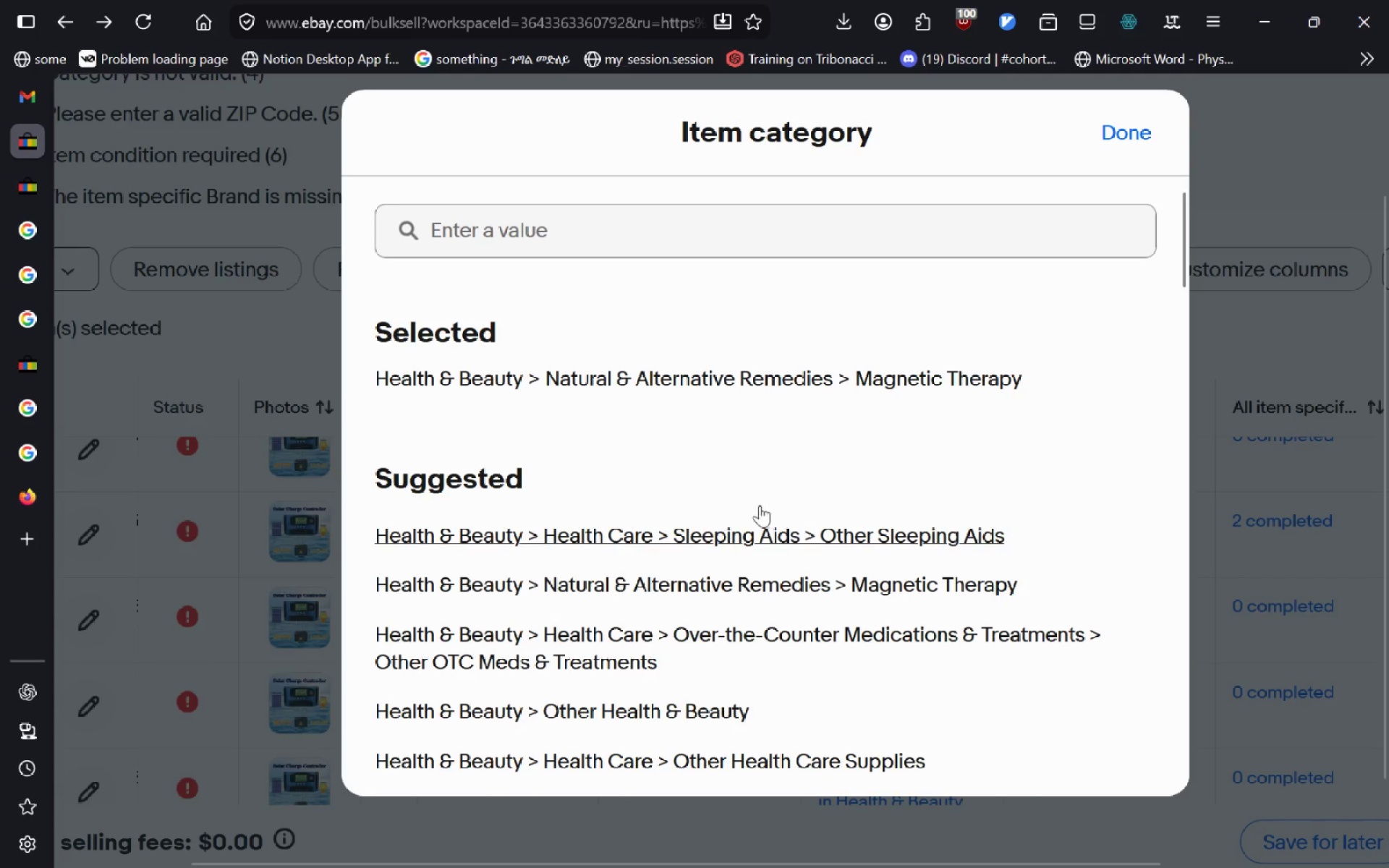 
left_click([716, 715])
 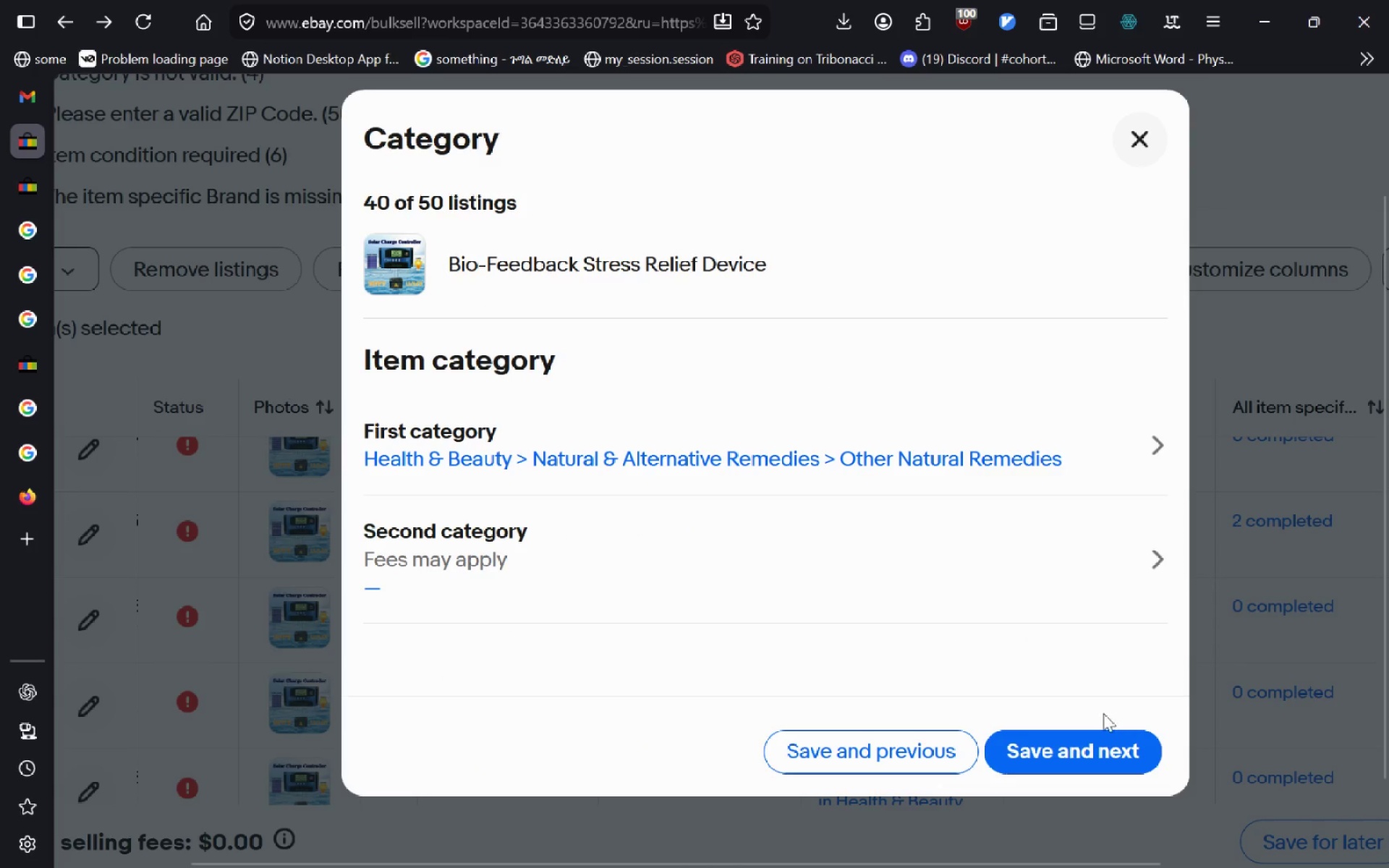 
left_click([1055, 743])
 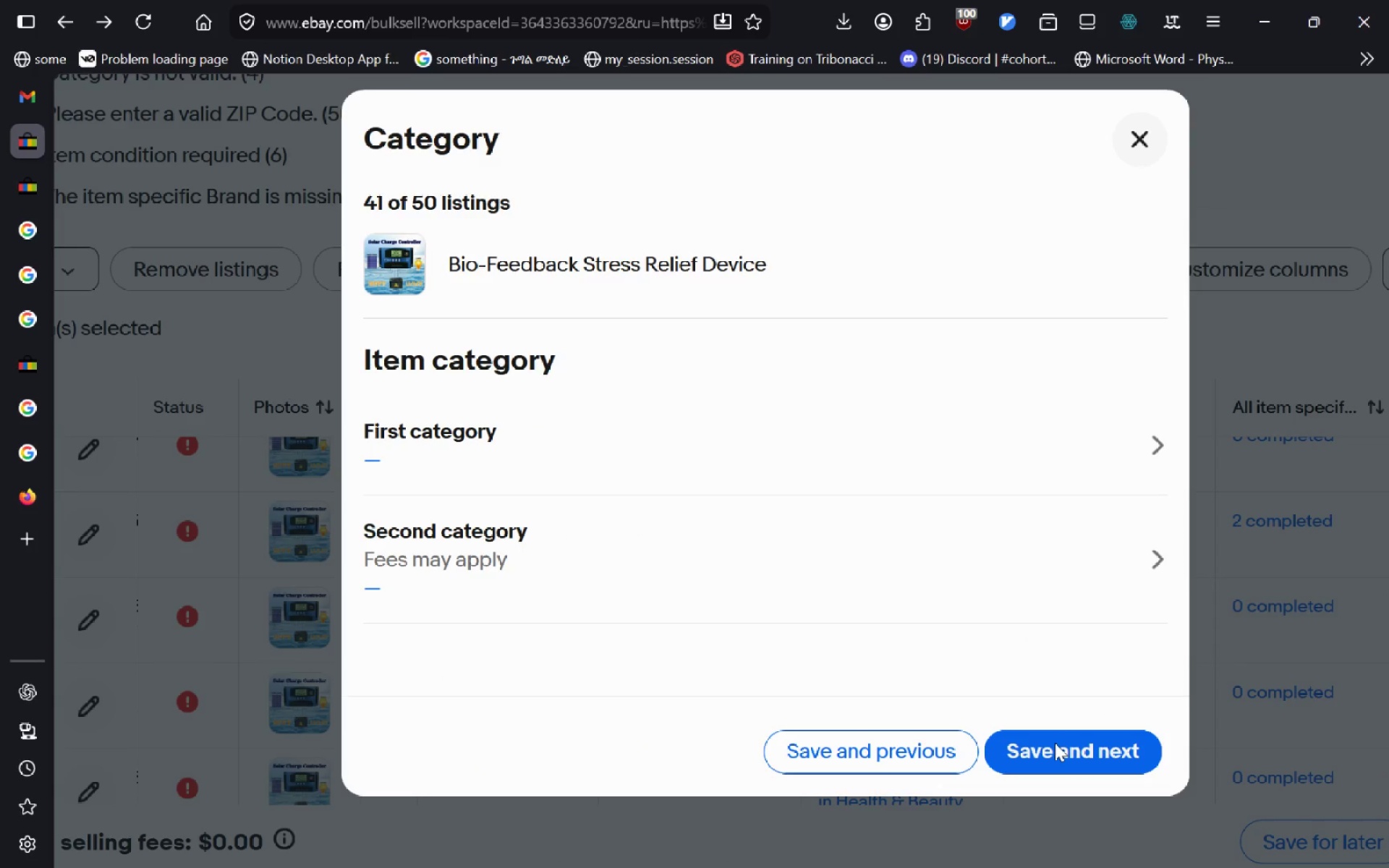 
left_click([1055, 460])
 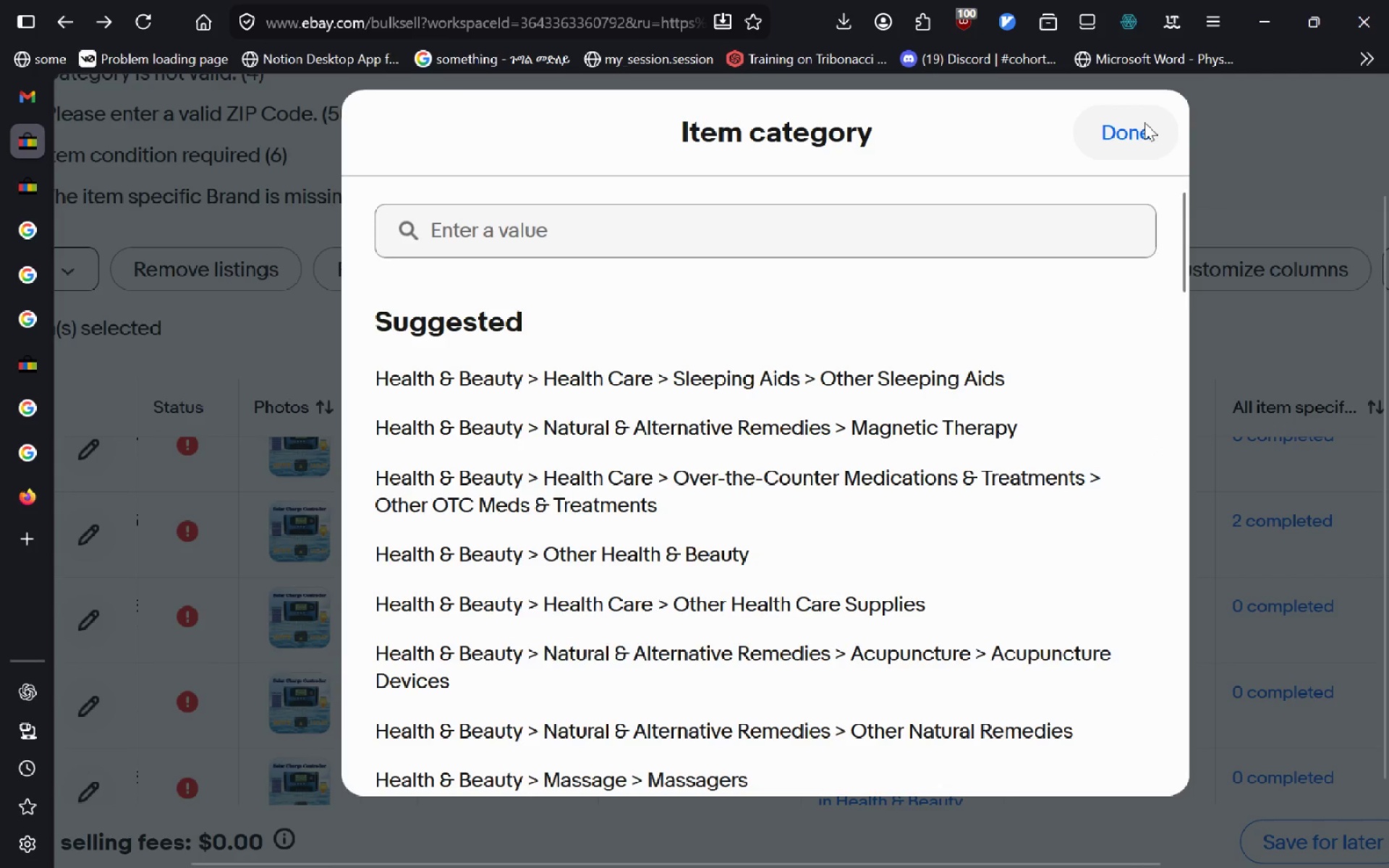 
left_click([1129, 130])
 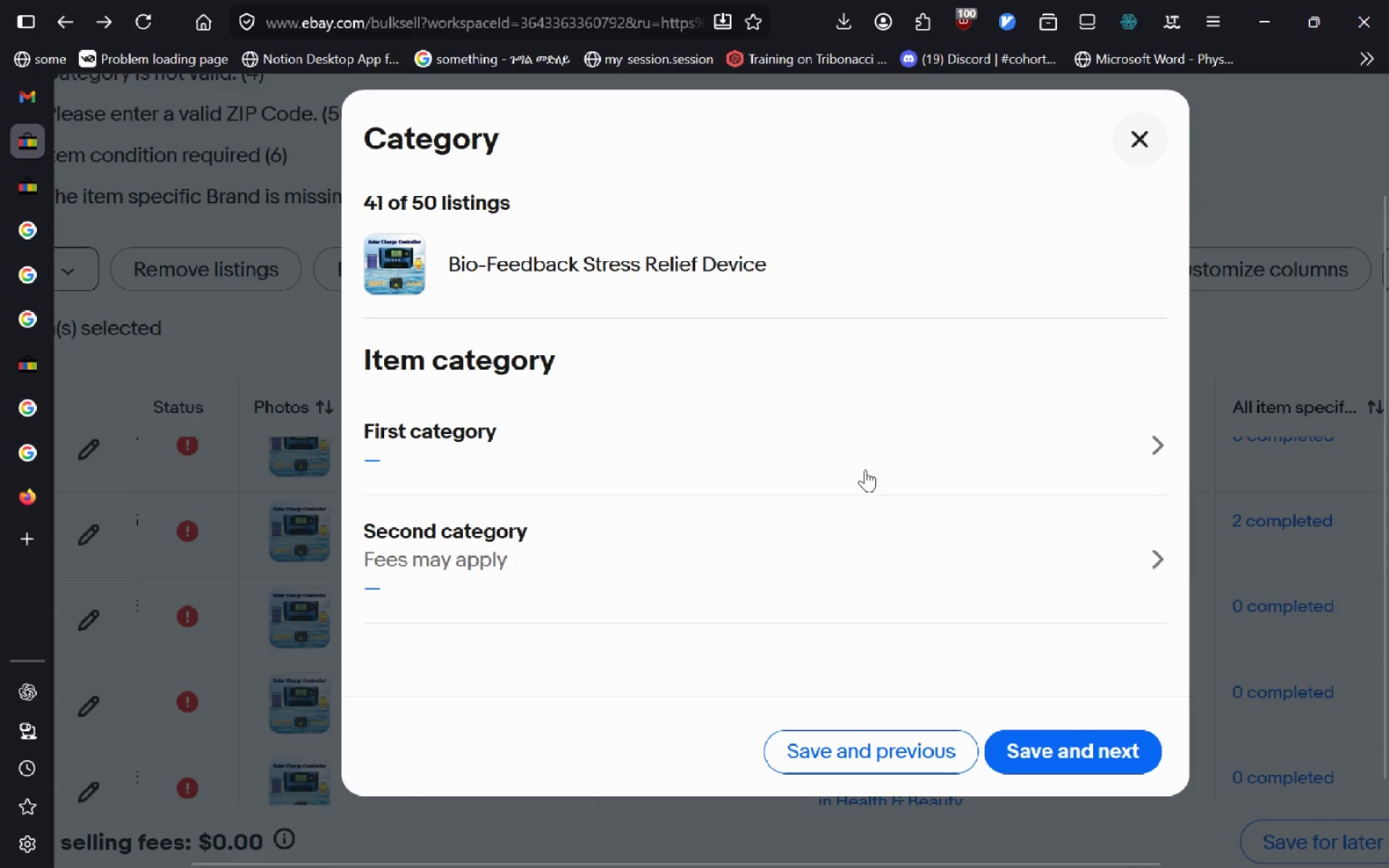 
left_click([865, 469])
 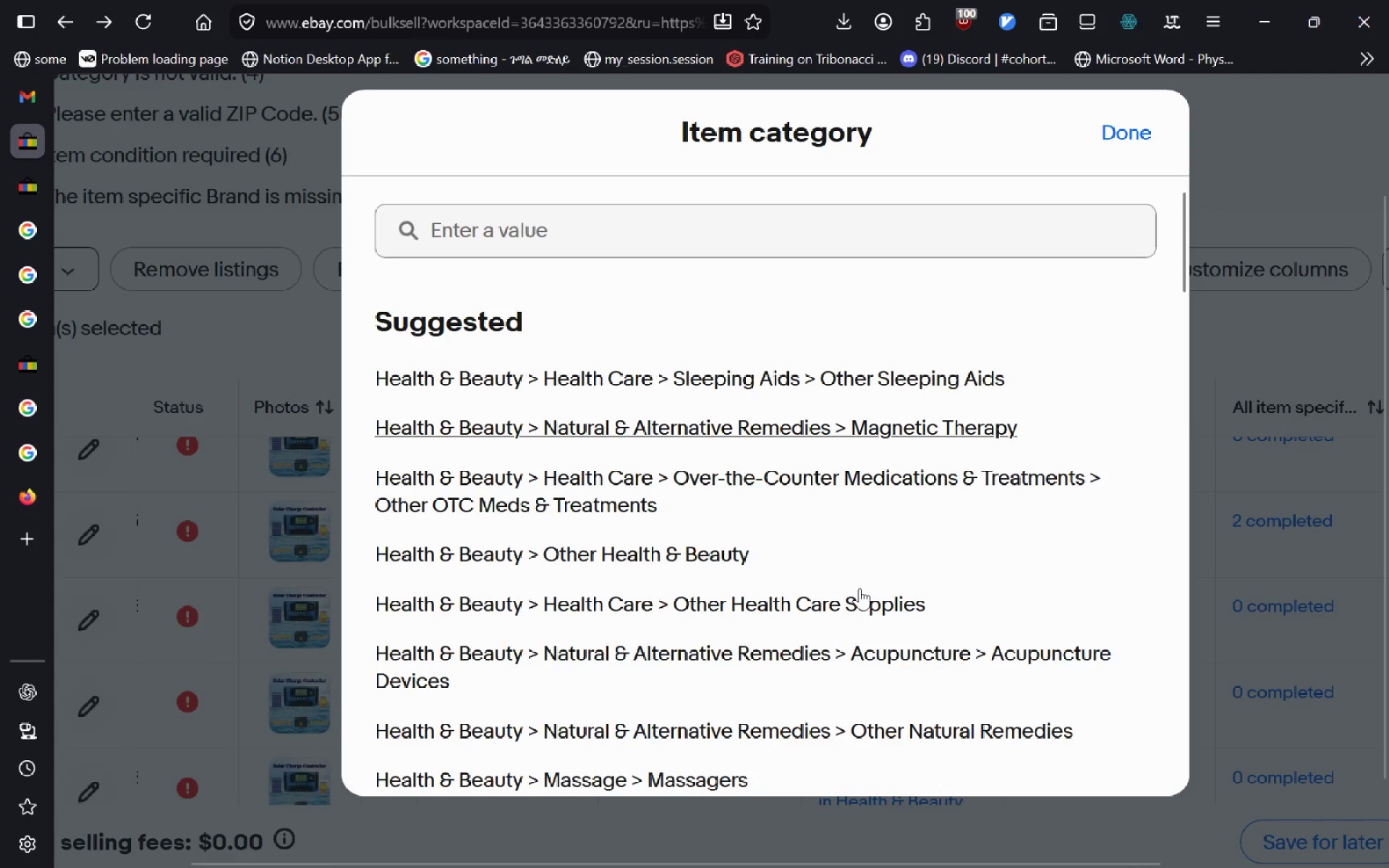 
left_click([897, 721])
 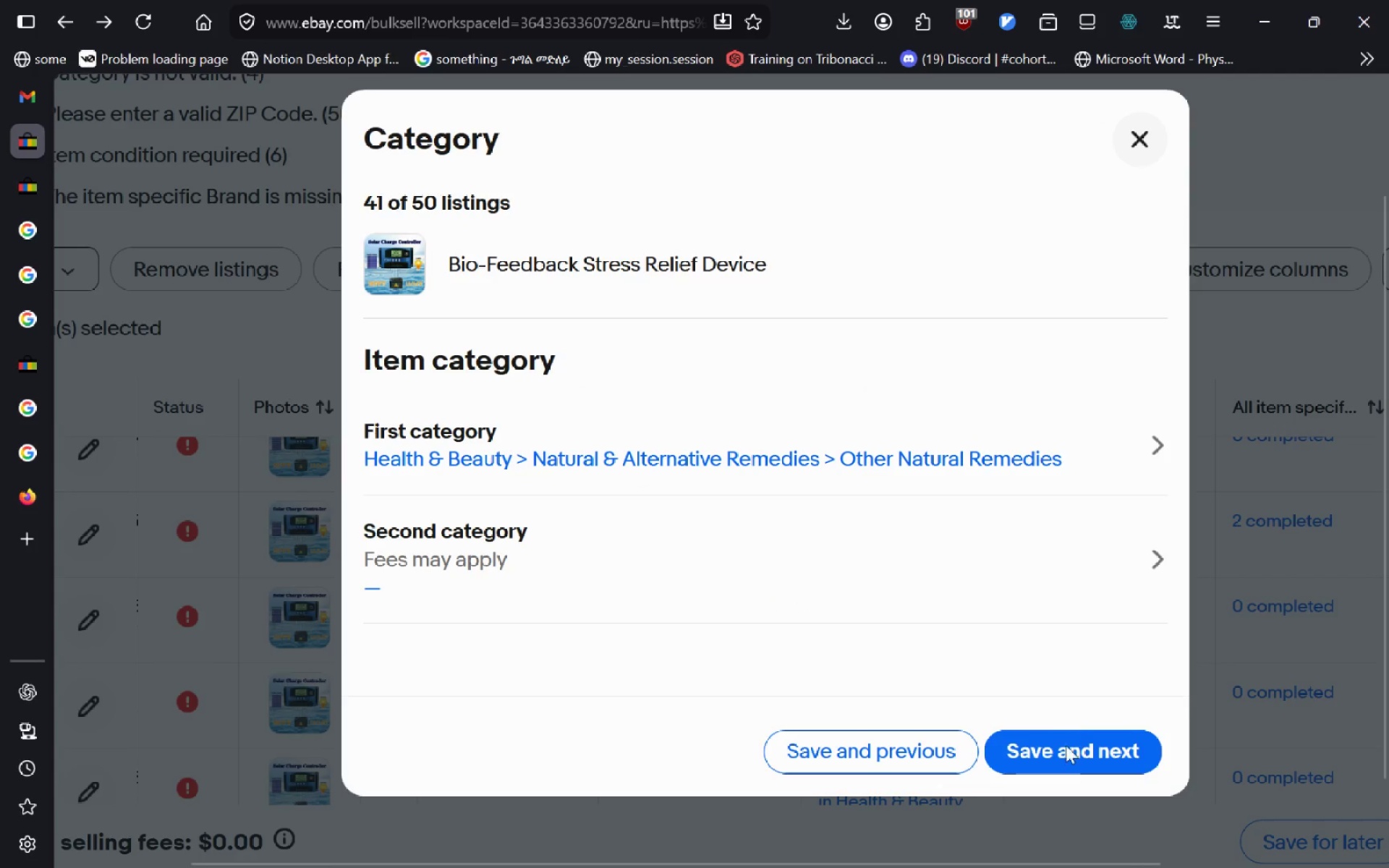 
left_click([1067, 753])
 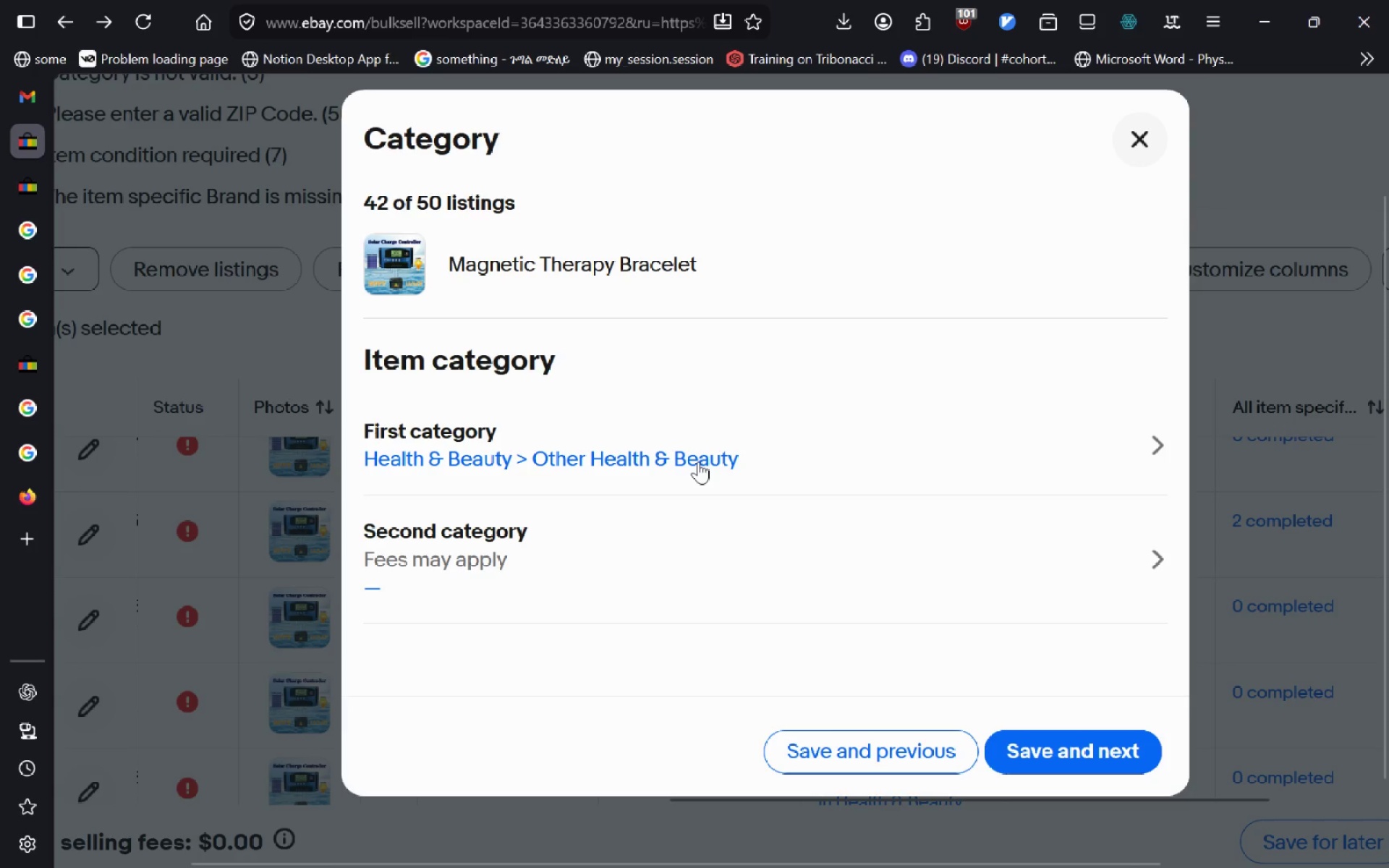 
left_click([698, 461])
 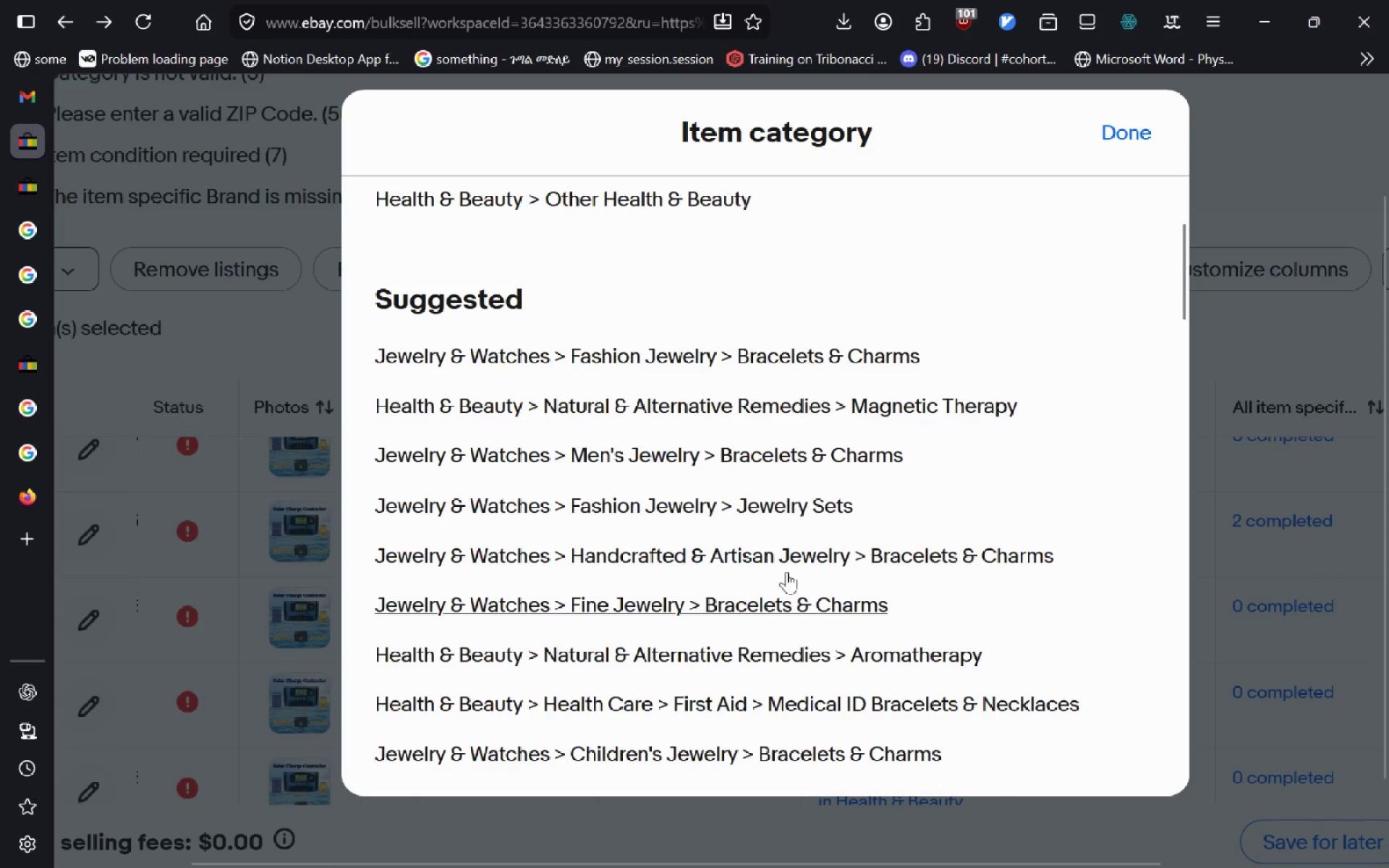 
left_click([803, 414])
 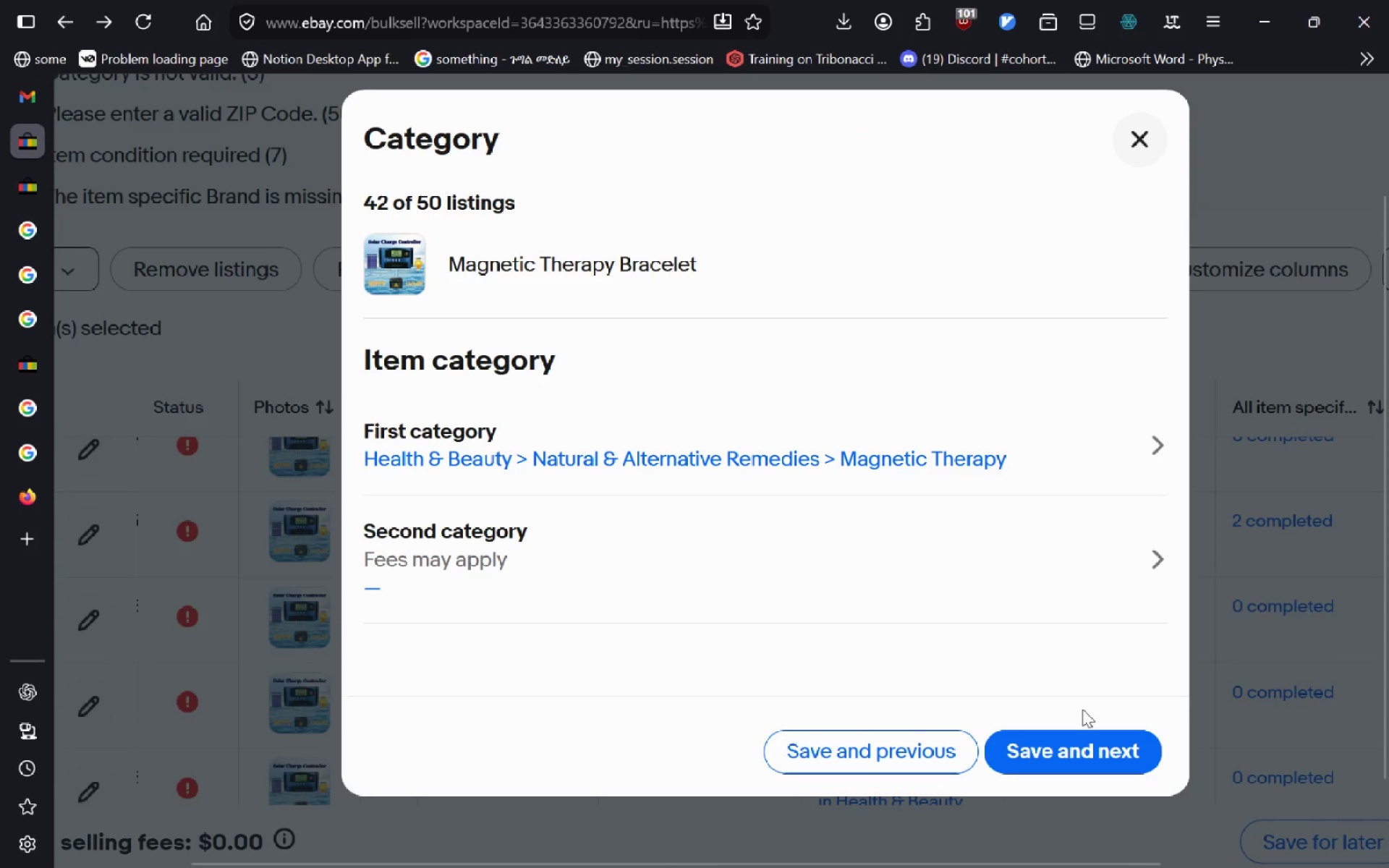 
left_click([1090, 745])
 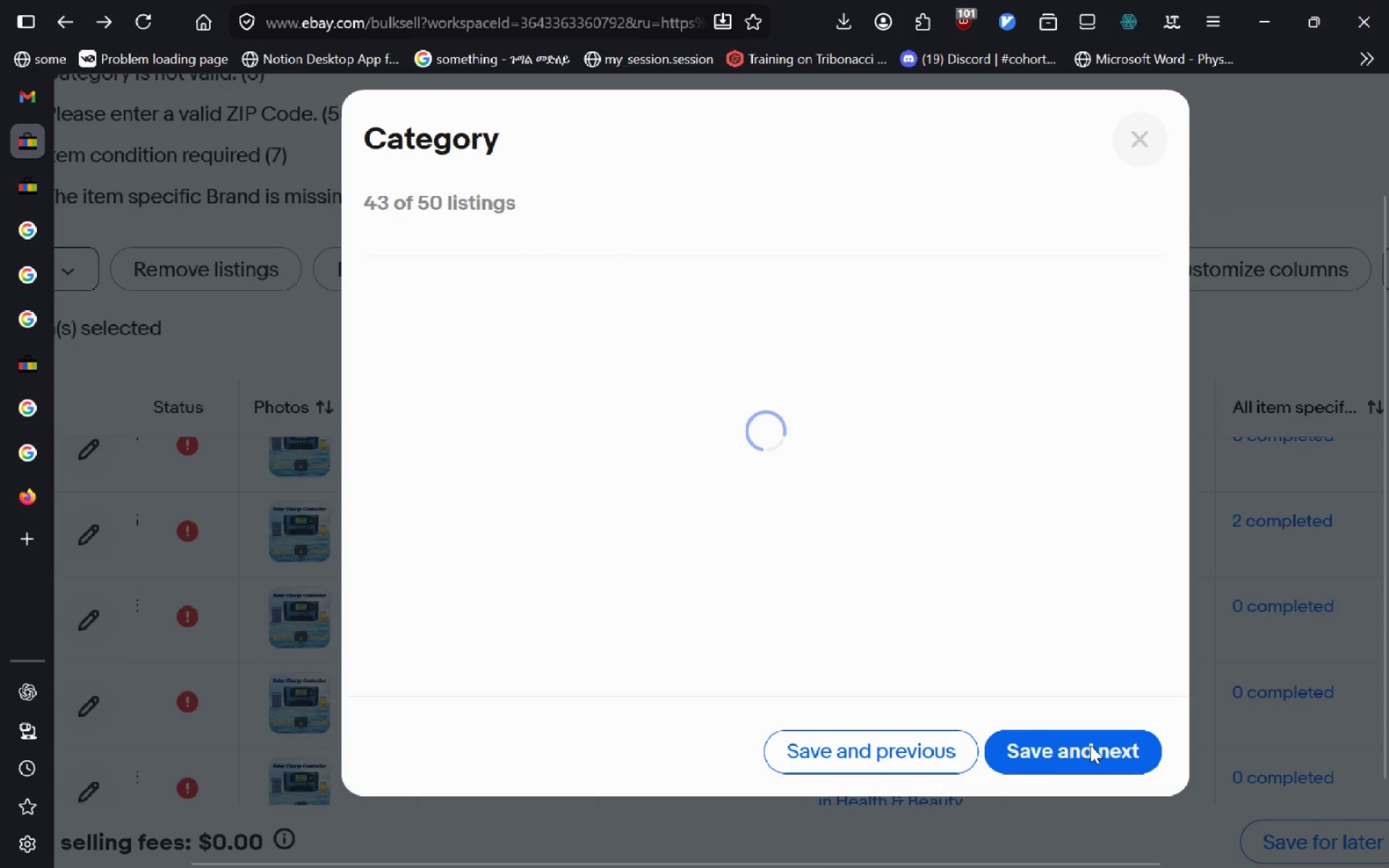 
mouse_move([705, 418])
 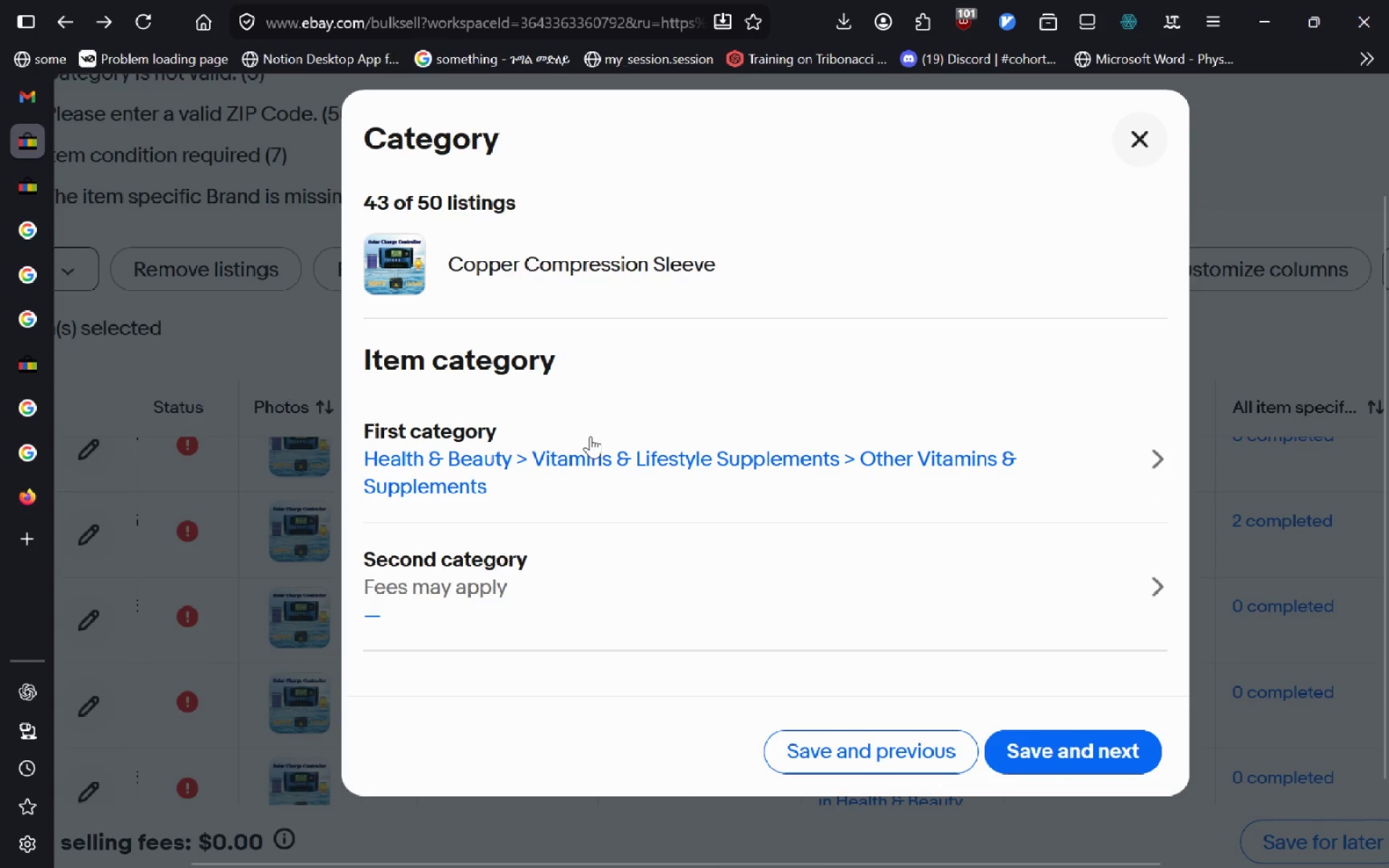 
left_click([642, 467])
 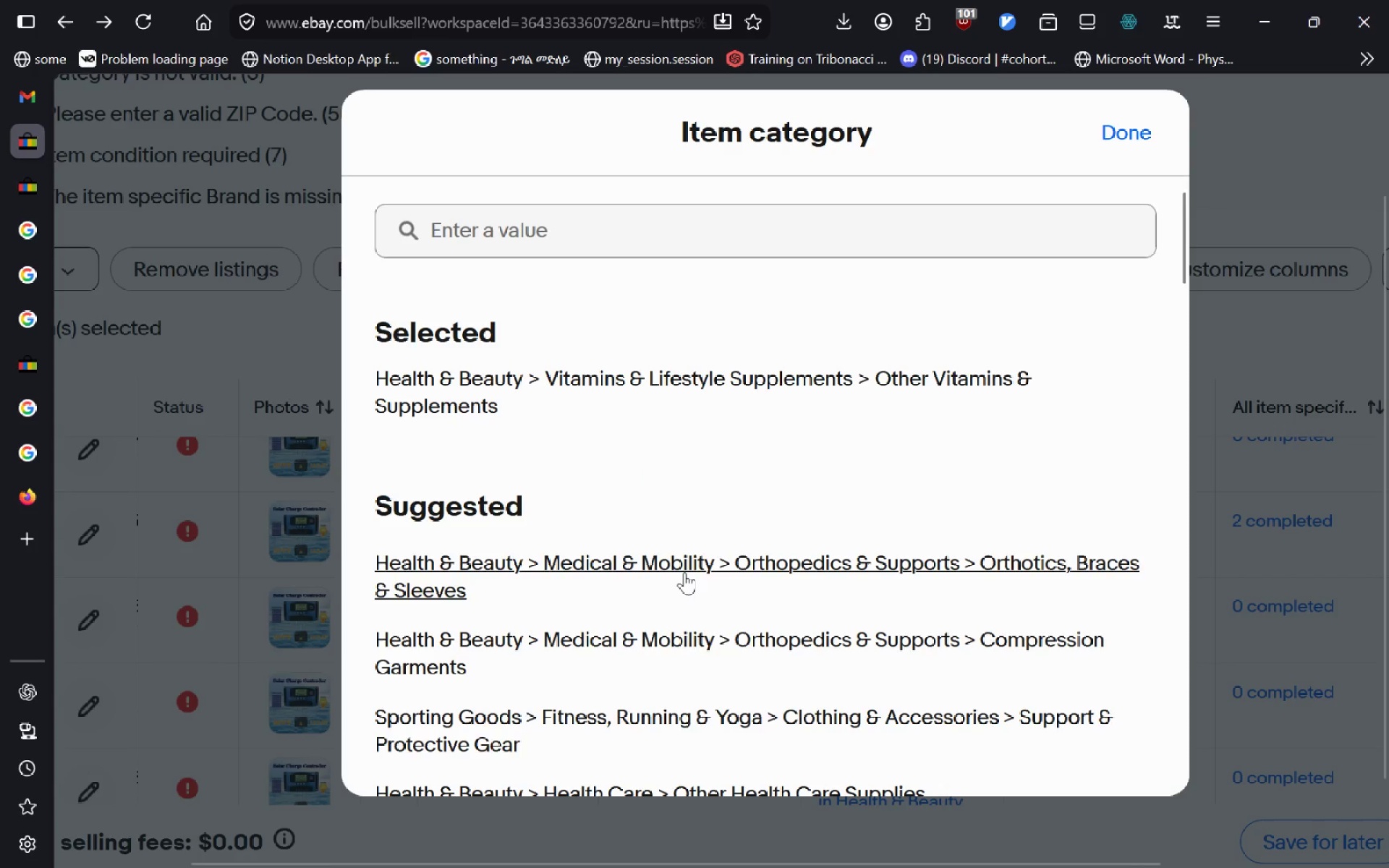 
left_click([684, 572])
 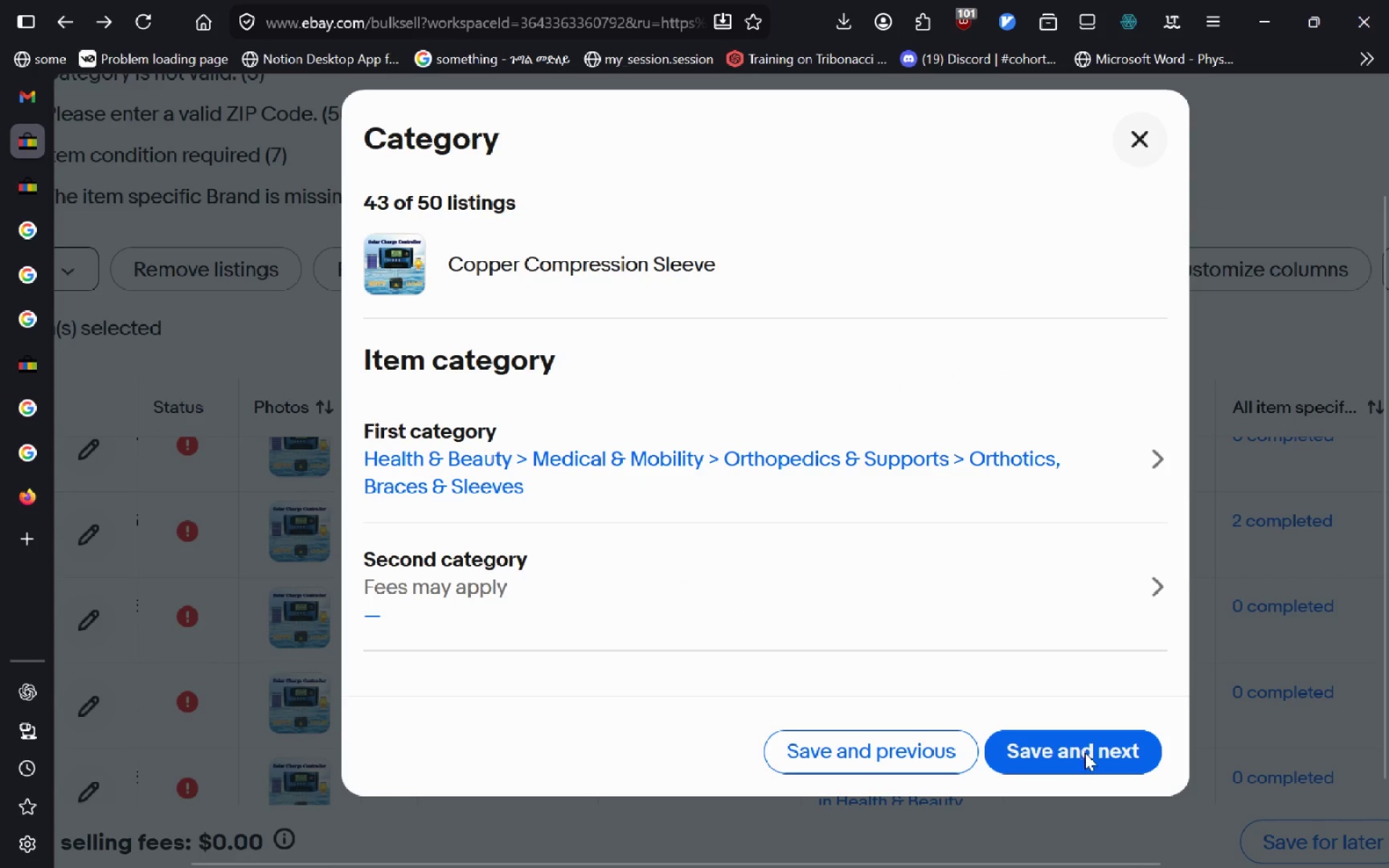 
left_click([1085, 746])
 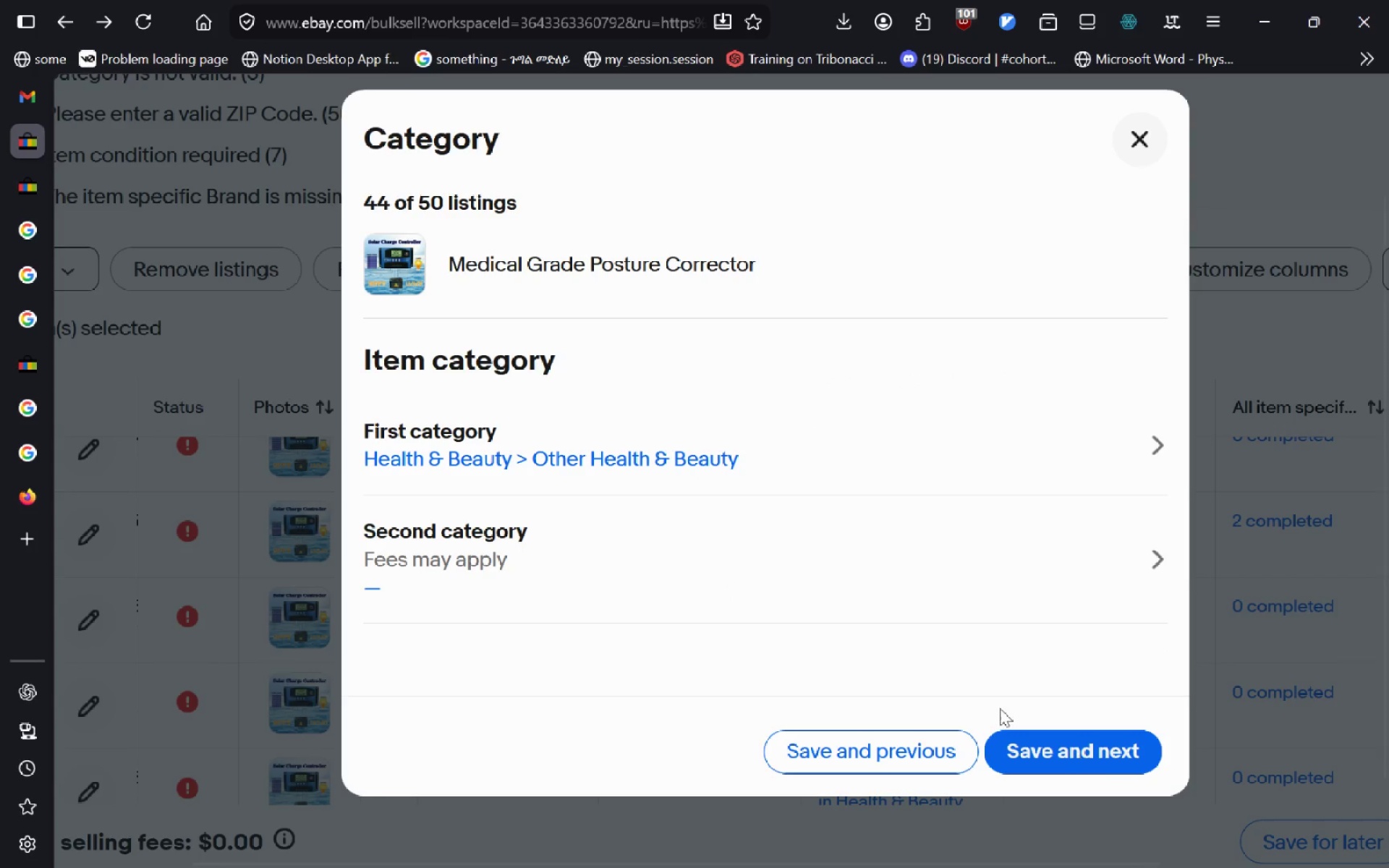 
left_click([645, 464])
 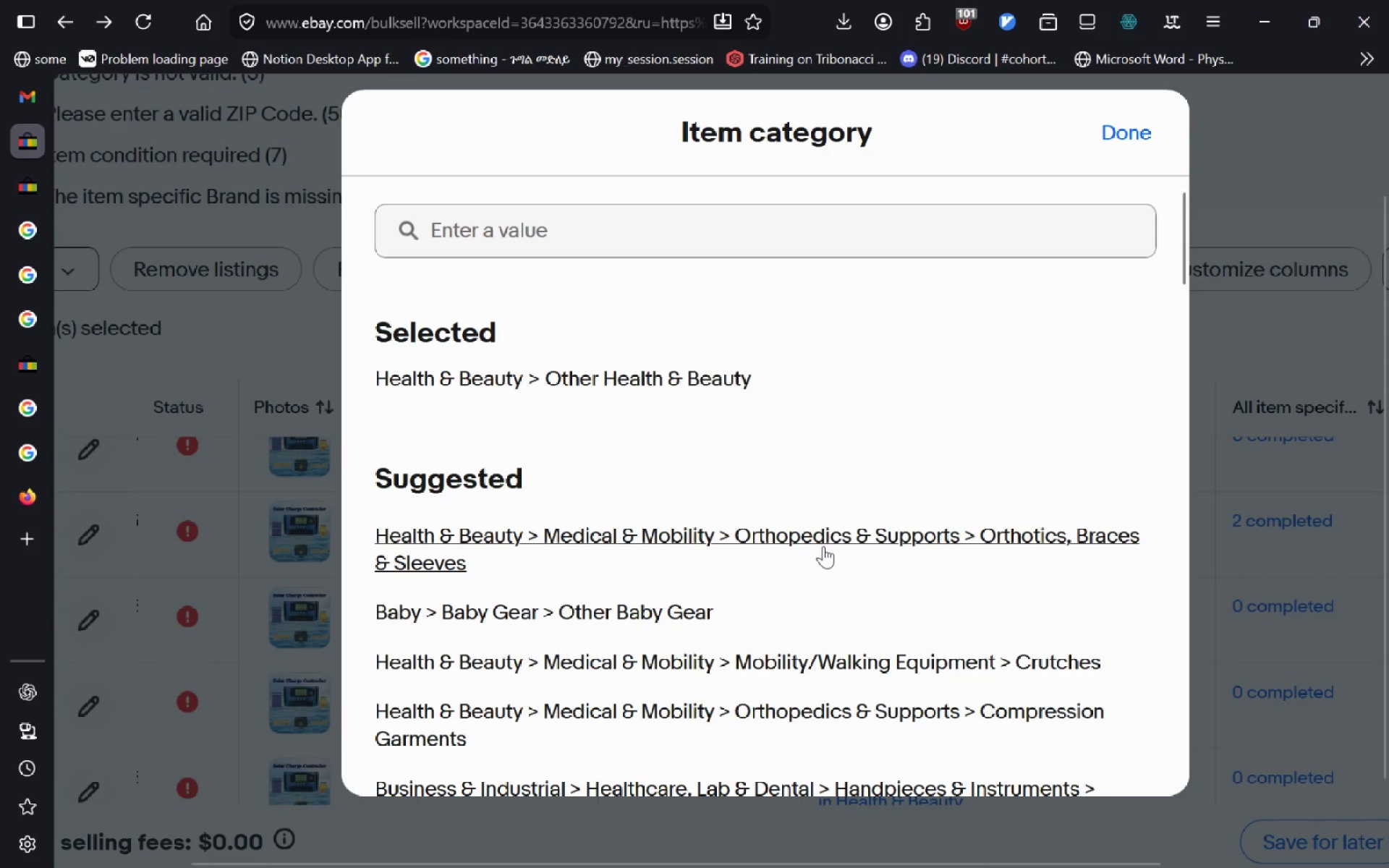 
left_click([823, 546])
 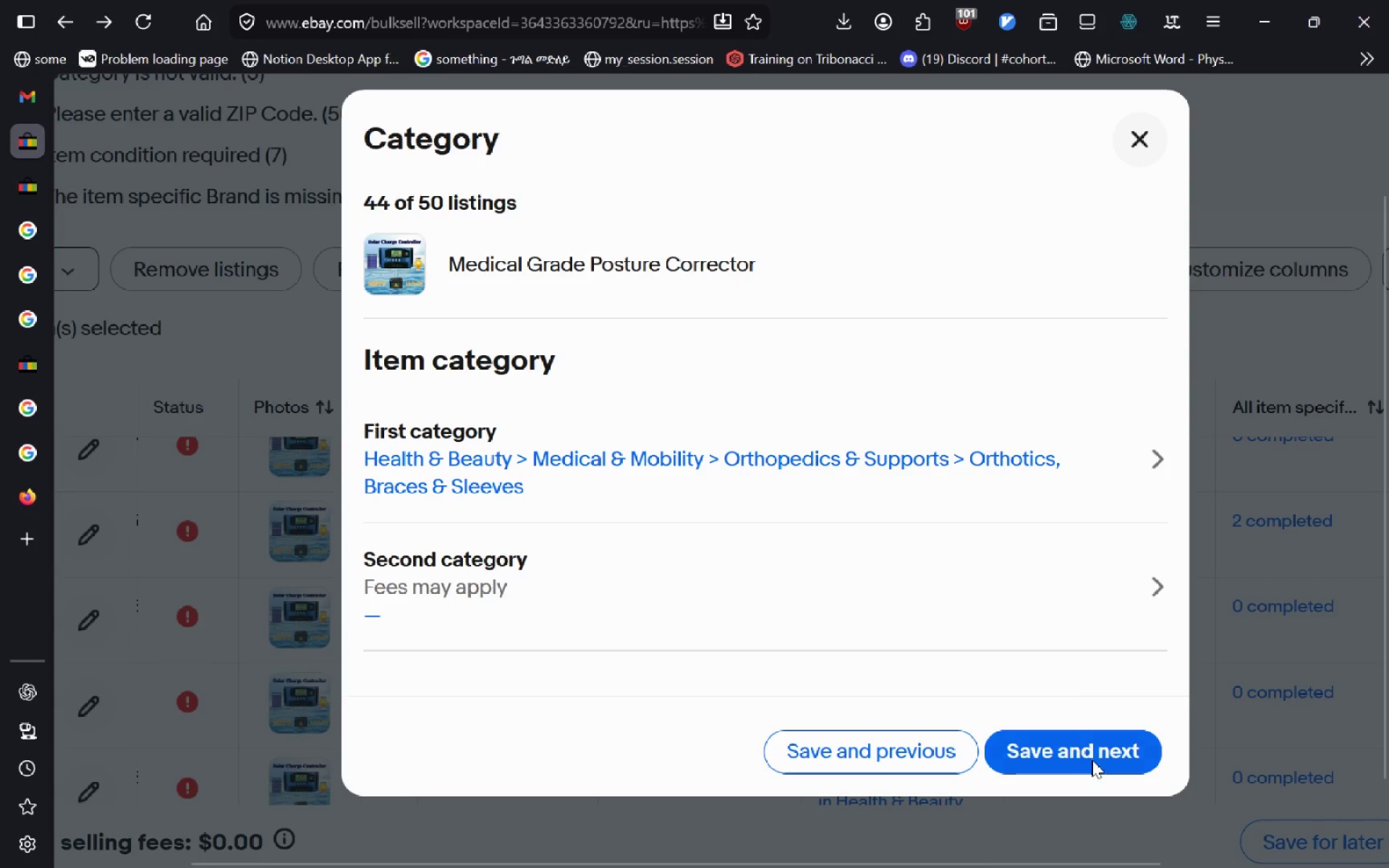 
left_click([1092, 764])
 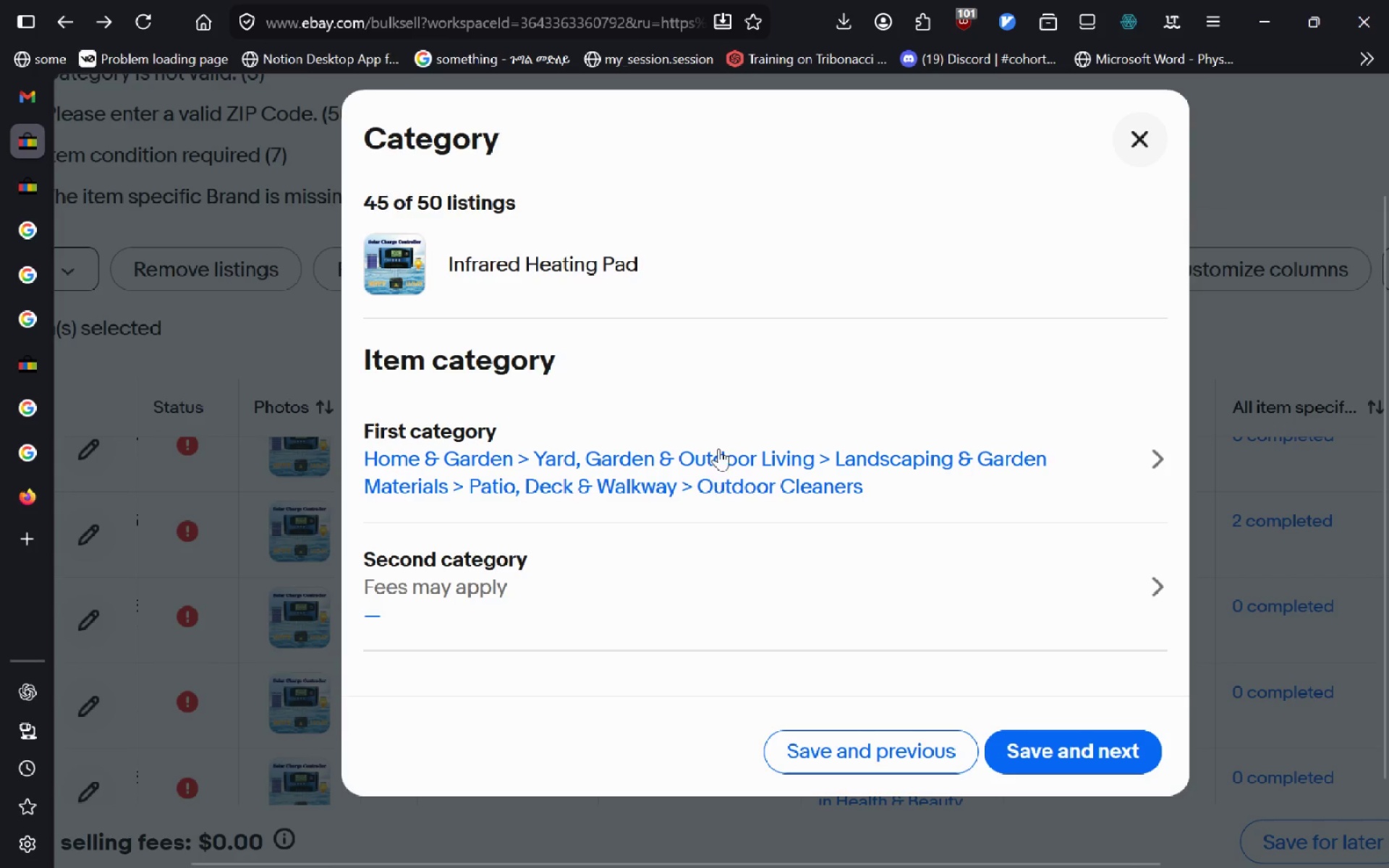 
left_click([718, 448])
 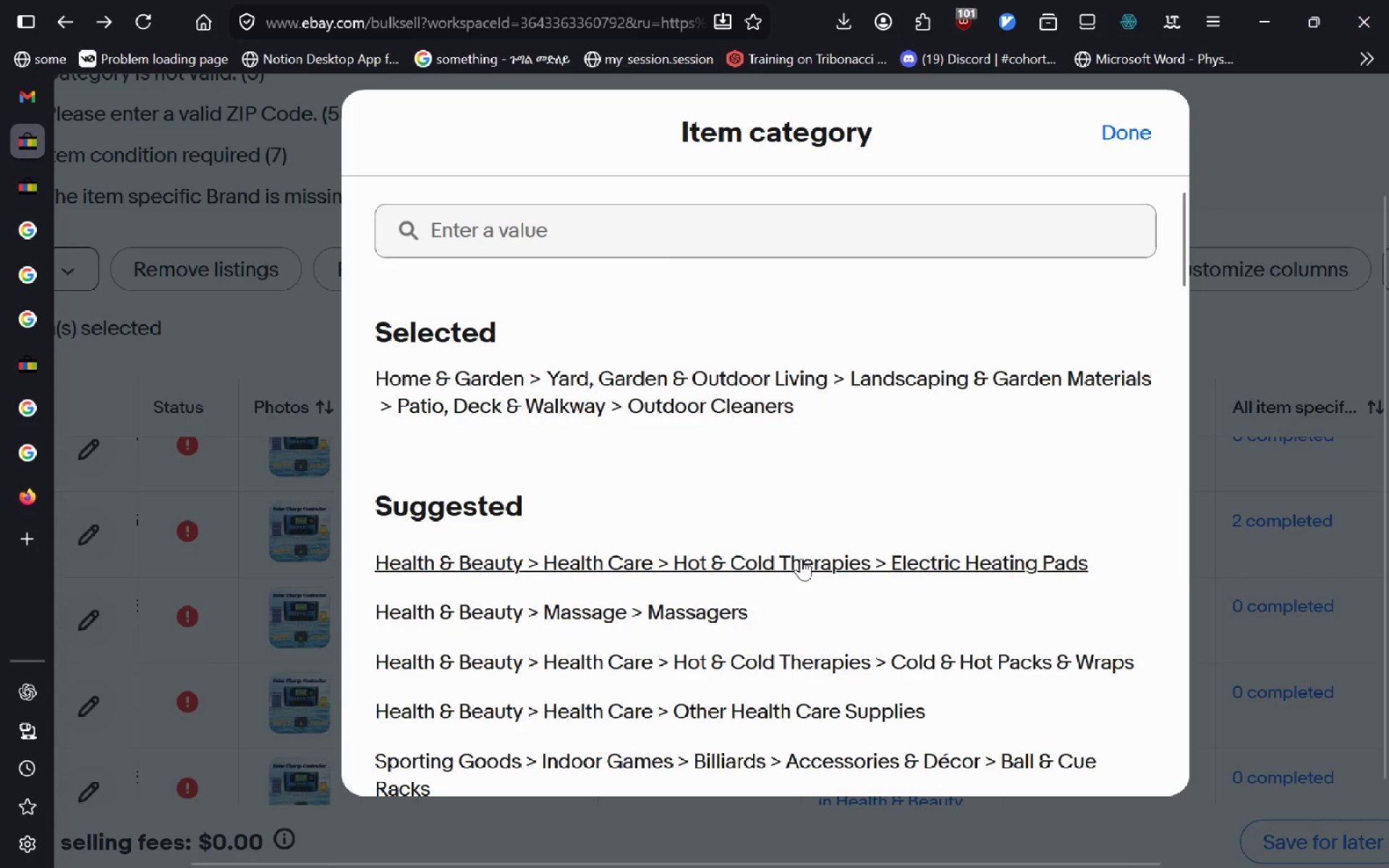 
left_click([801, 558])
 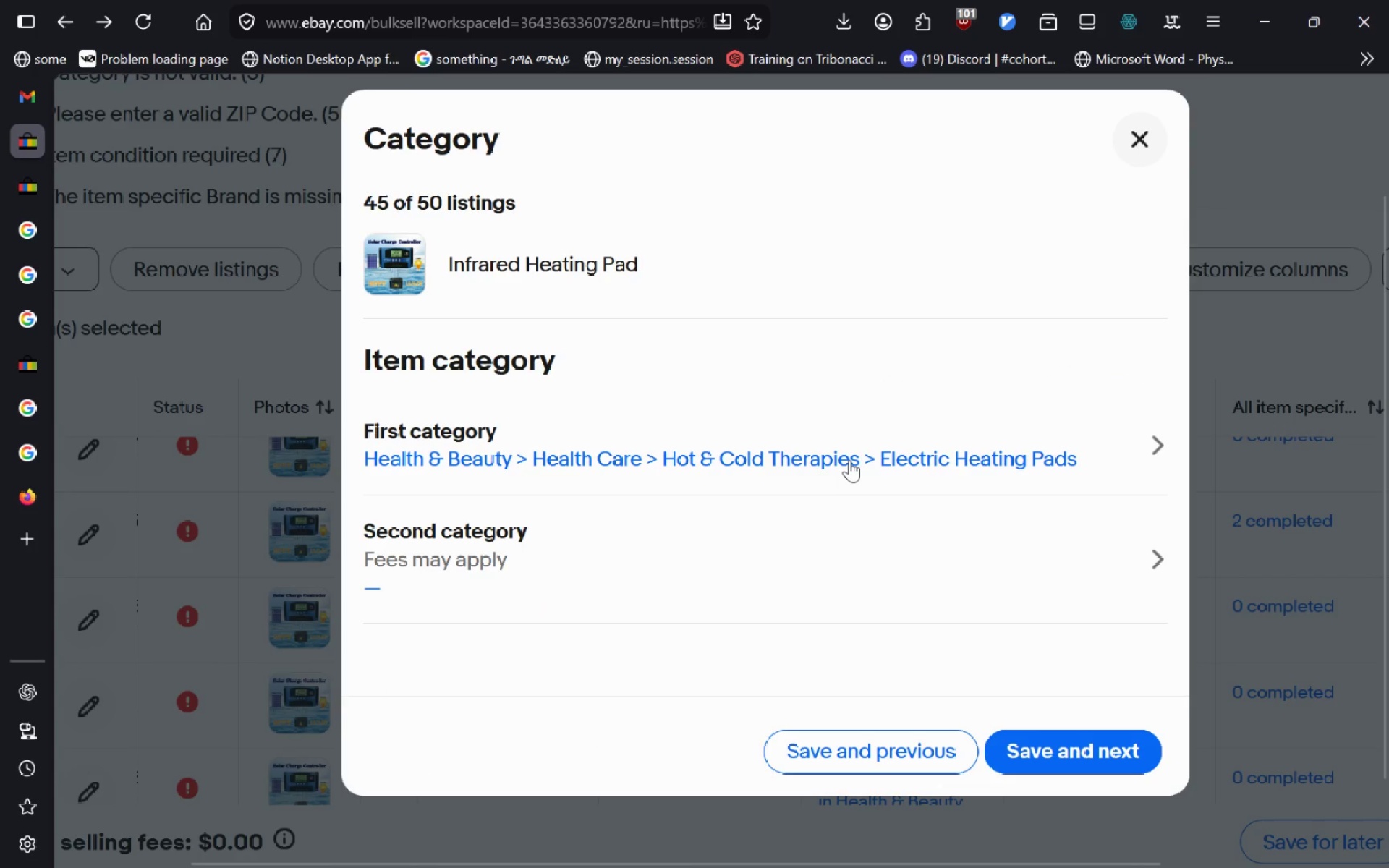 
left_click([849, 458])
 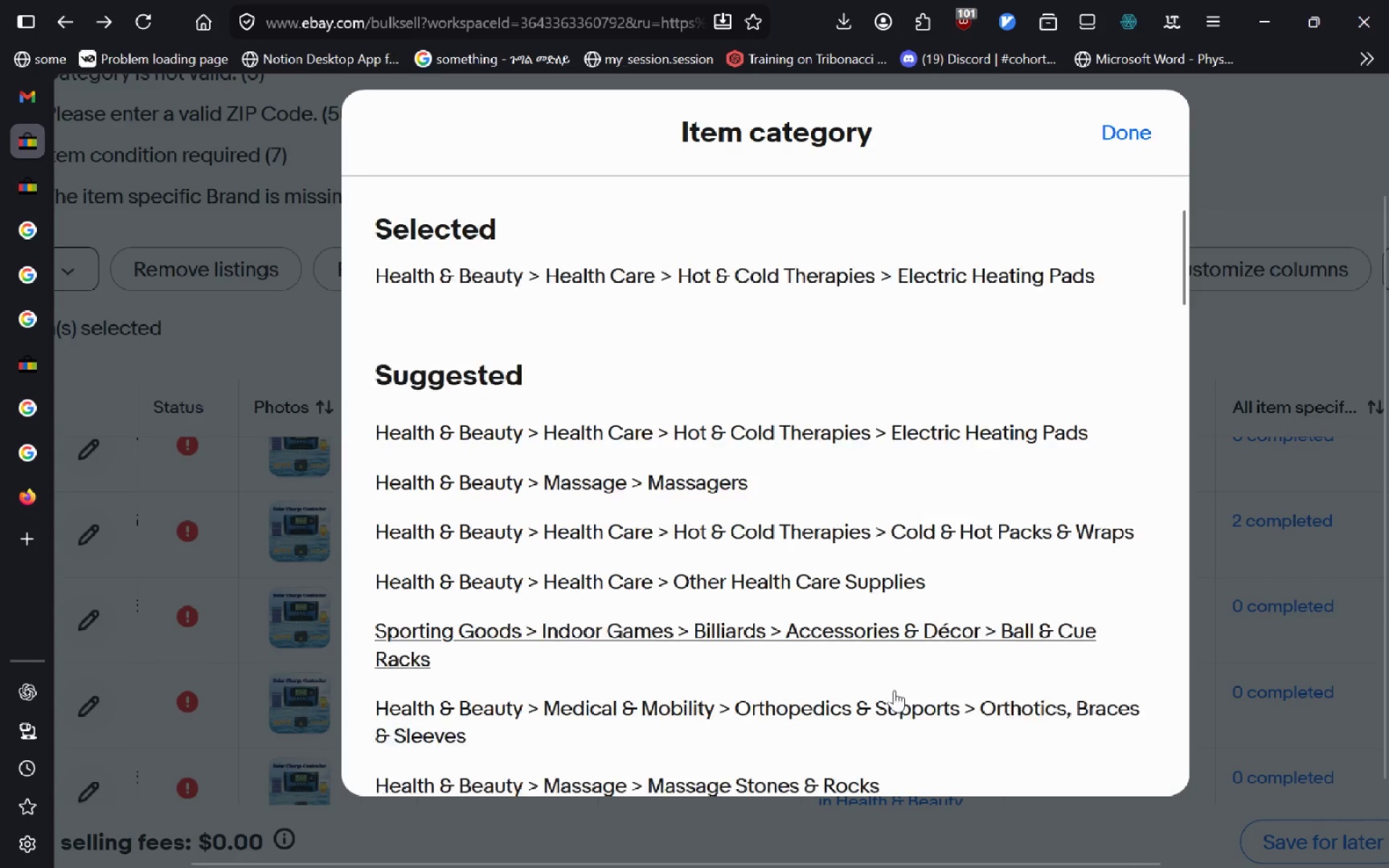 
wait(8.97)
 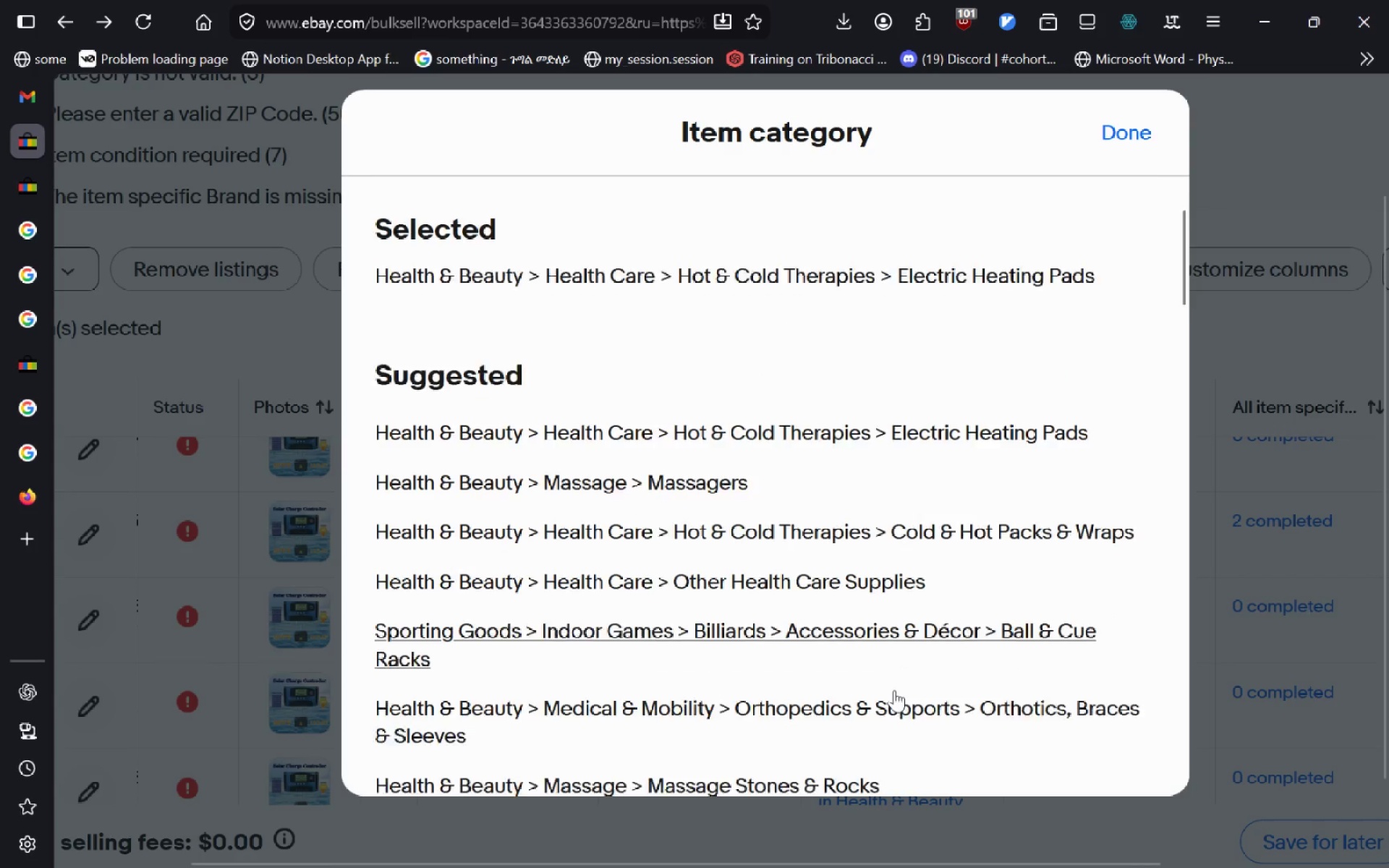 
left_click([832, 658])
 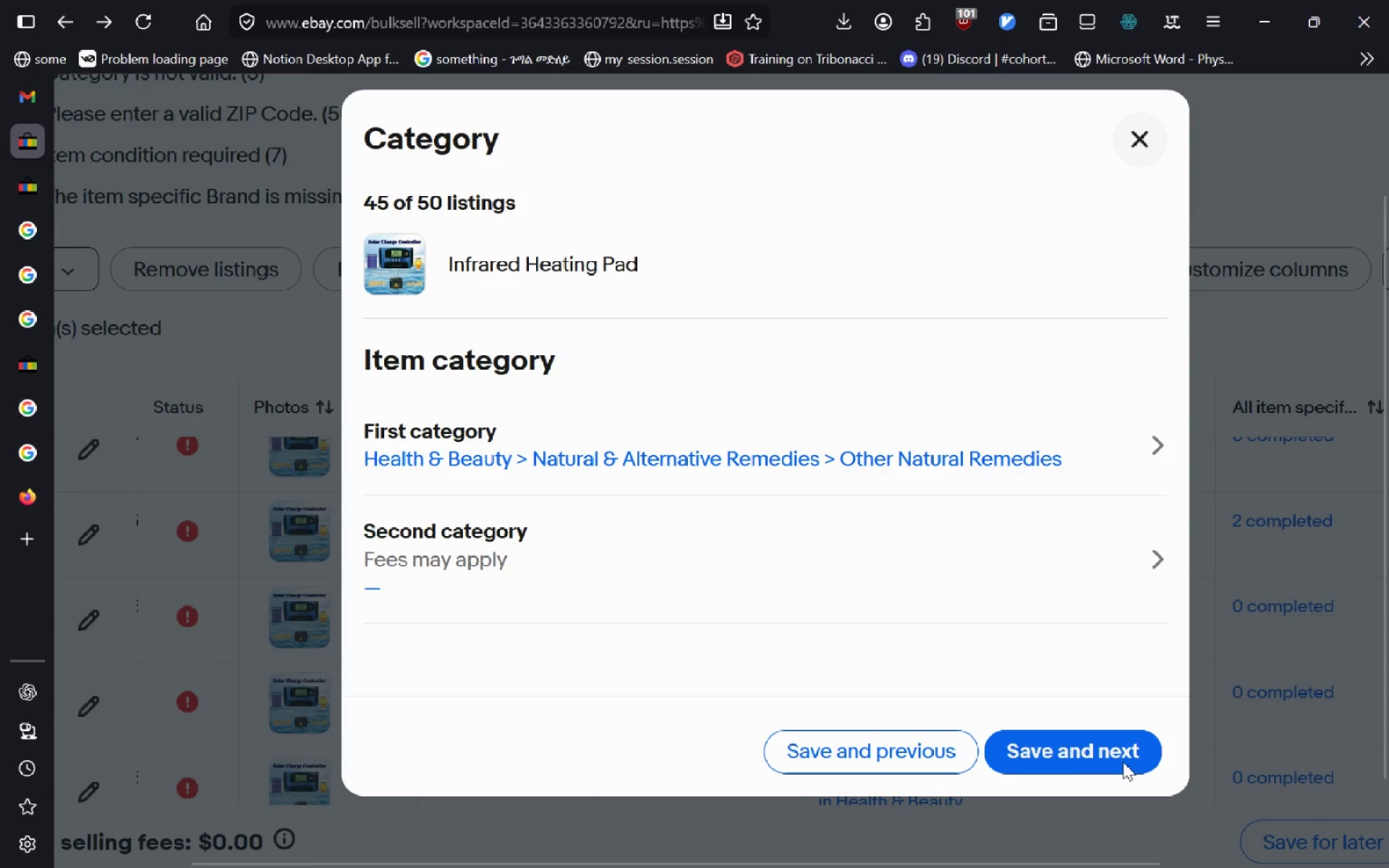 
left_click([1123, 762])
 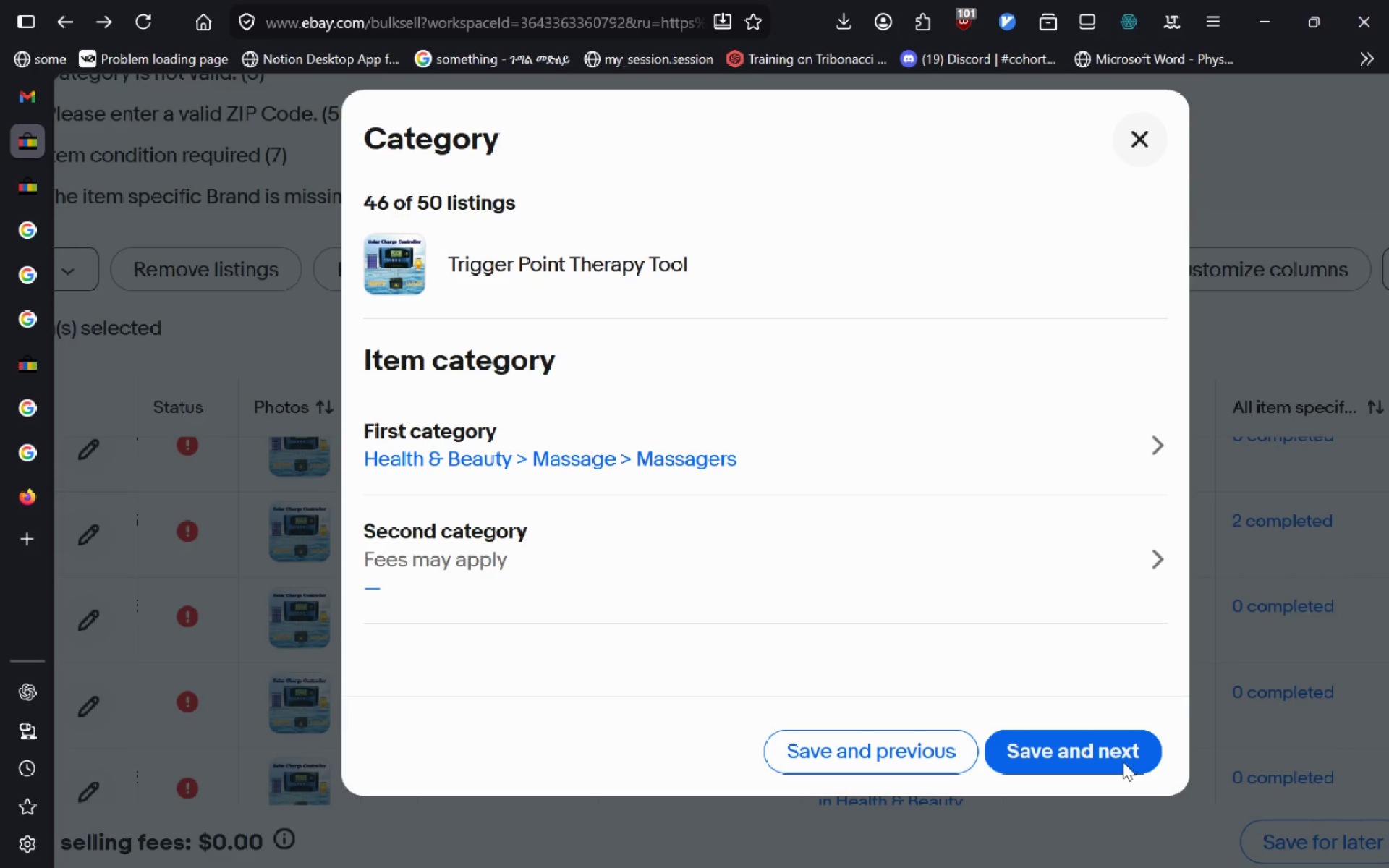 
wait(12.38)
 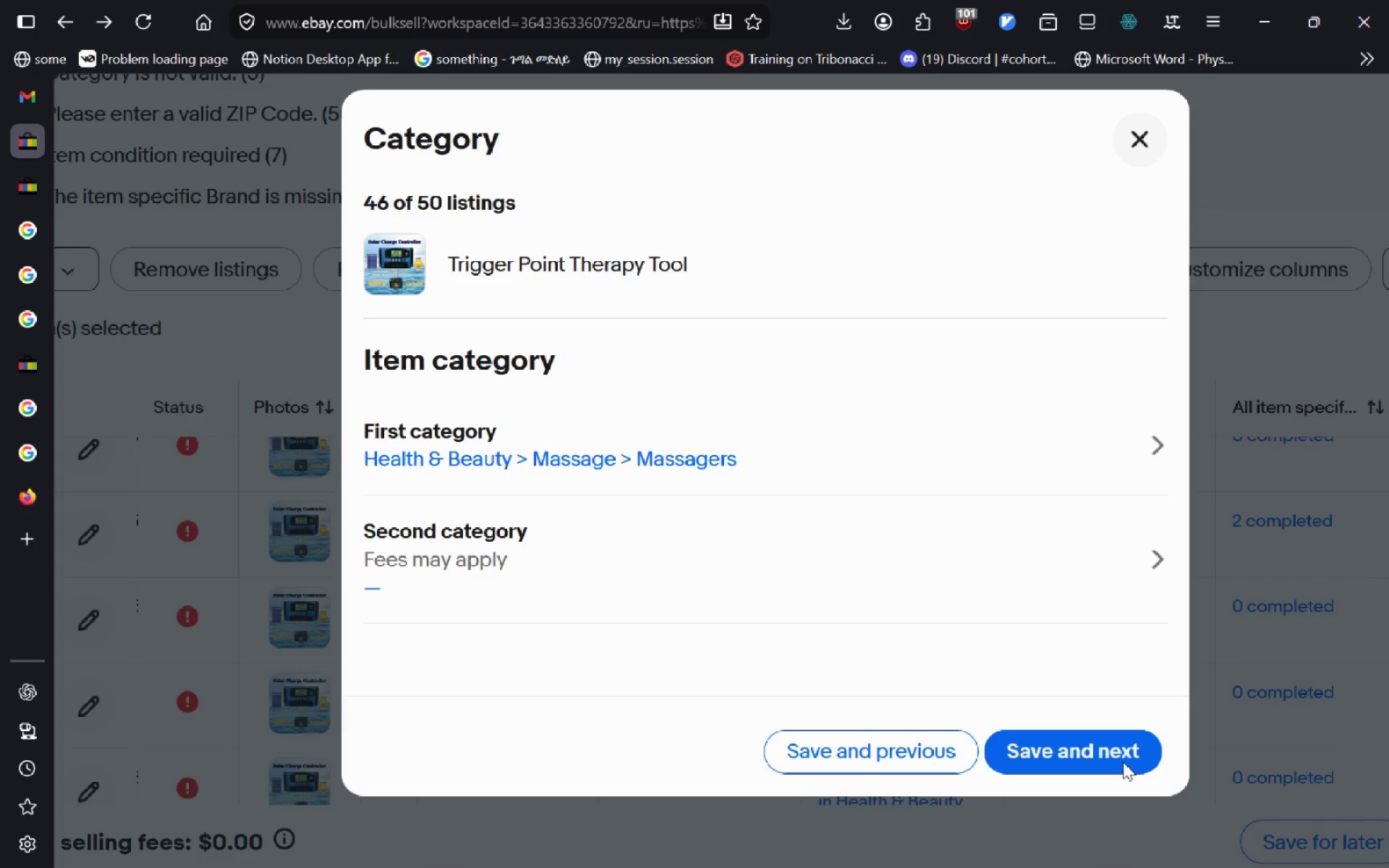 
left_click([1050, 759])
 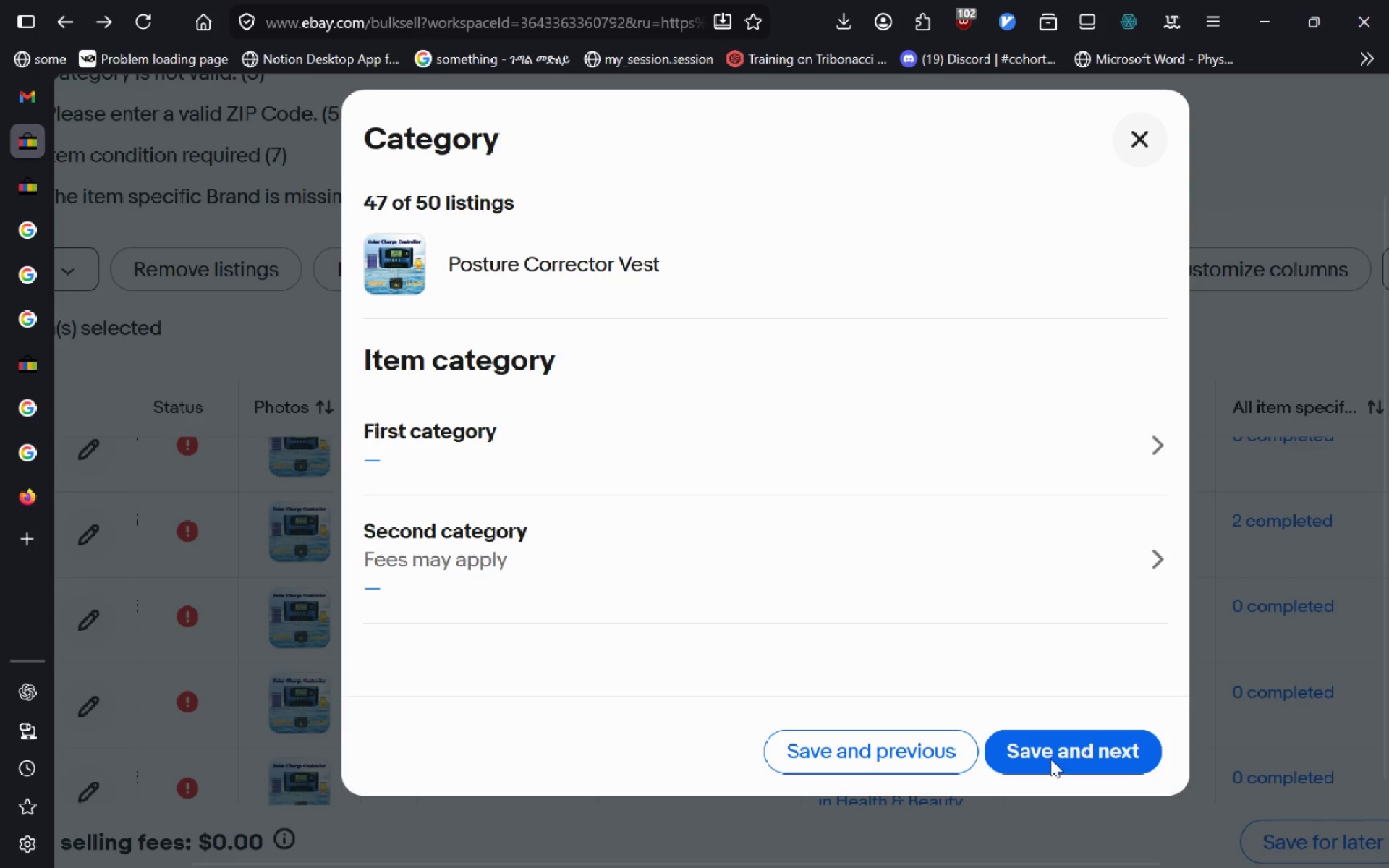 
left_click([862, 480])
 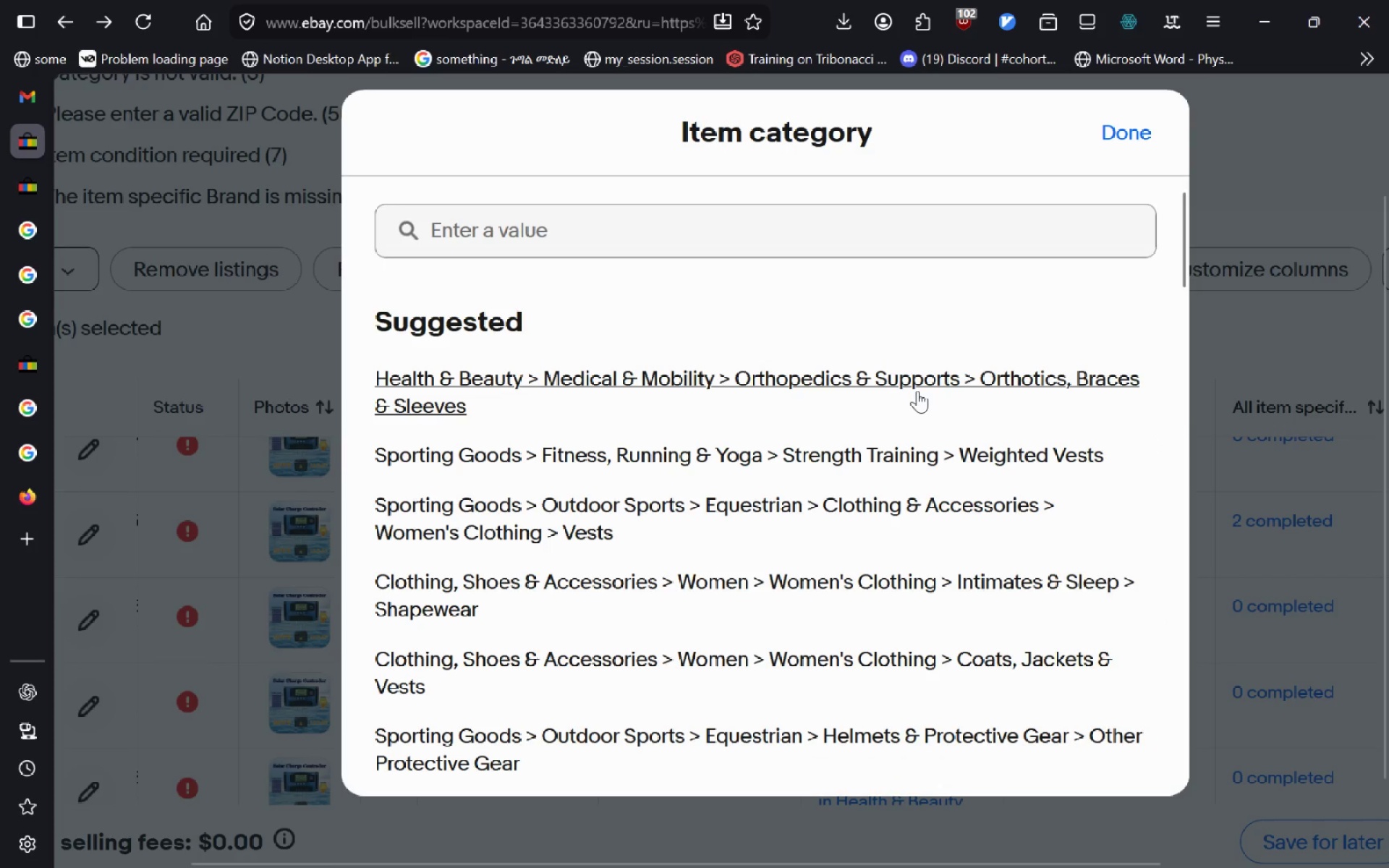 
left_click([917, 391])
 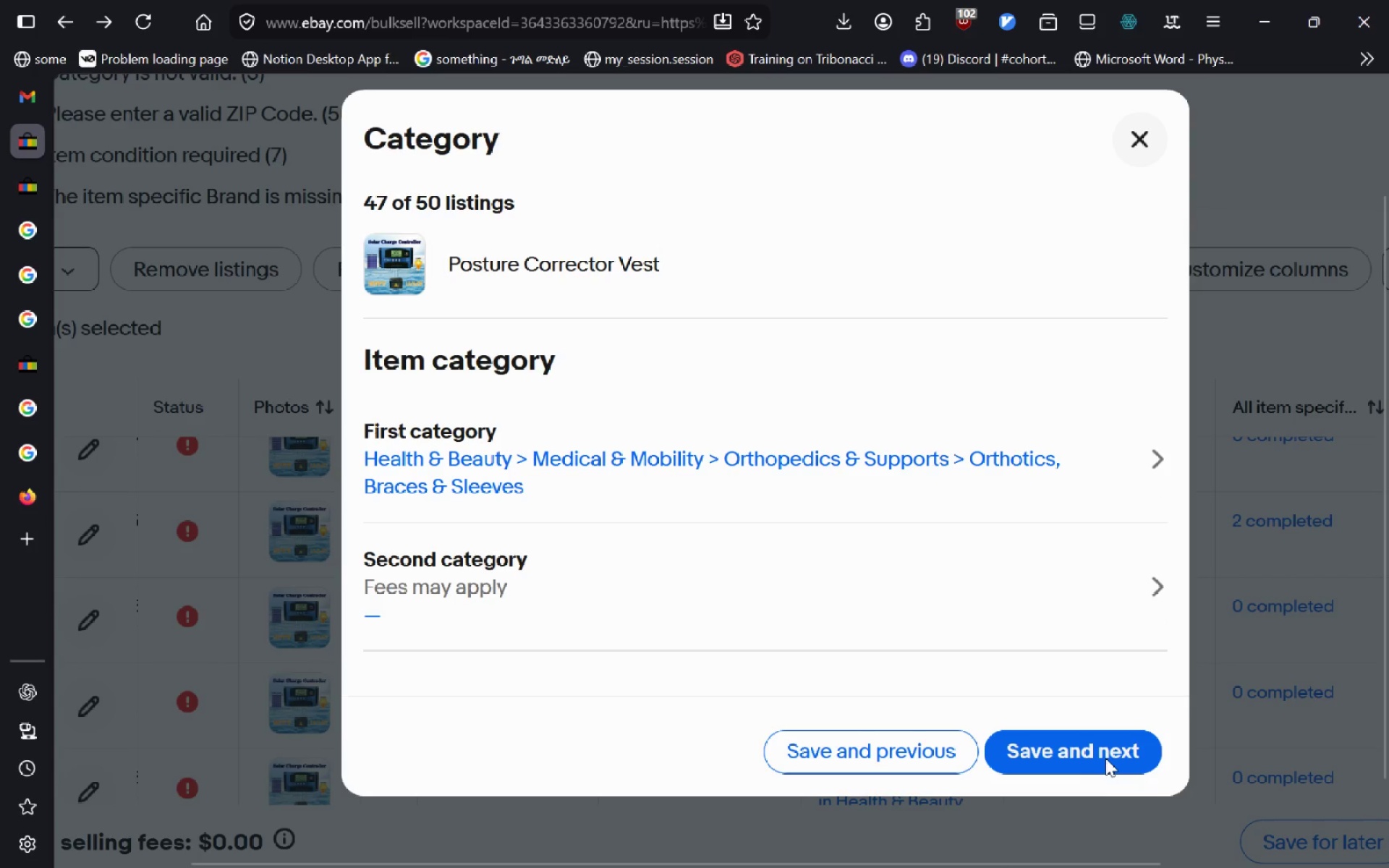 
left_click([1105, 757])
 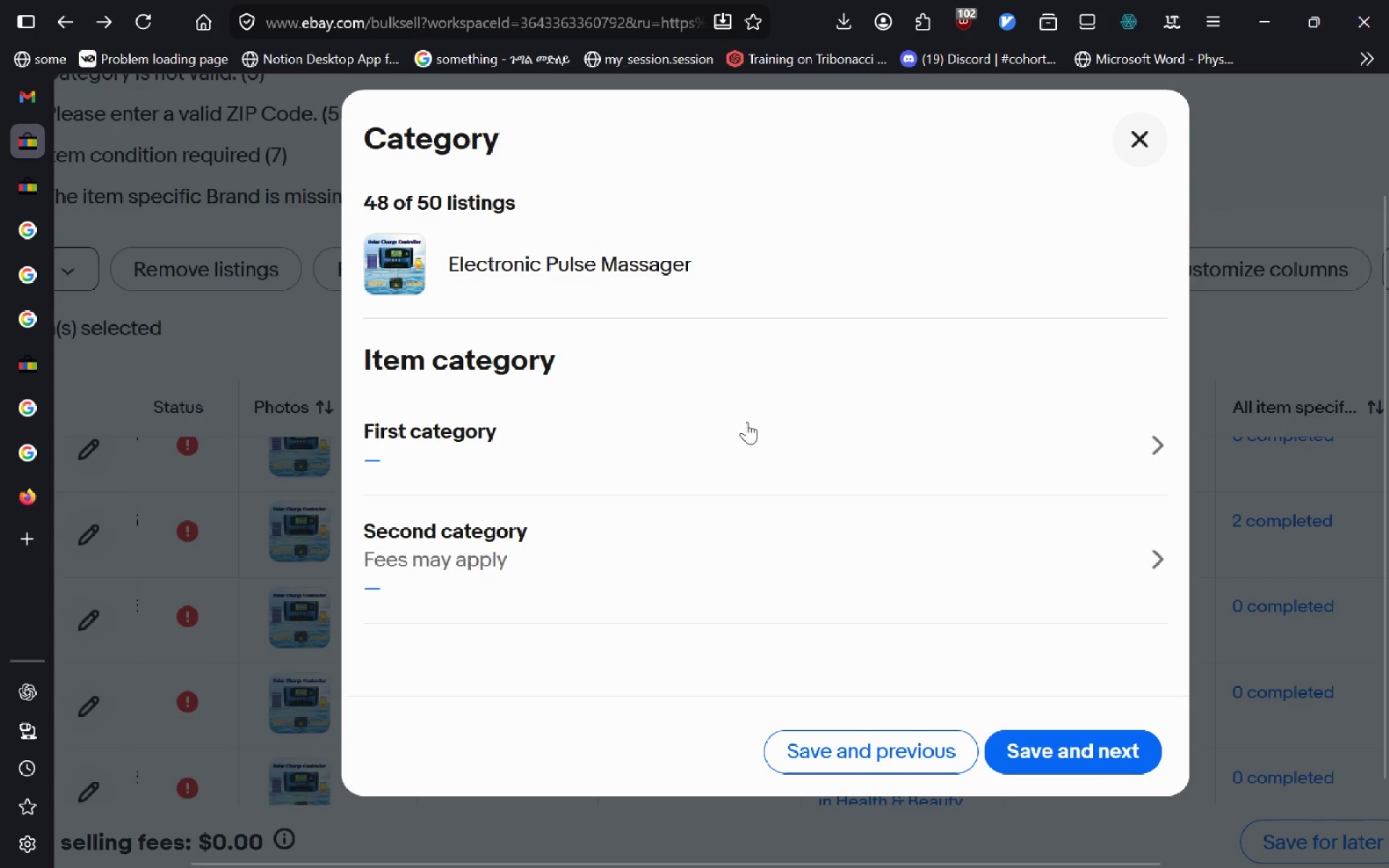 
left_click([651, 474])
 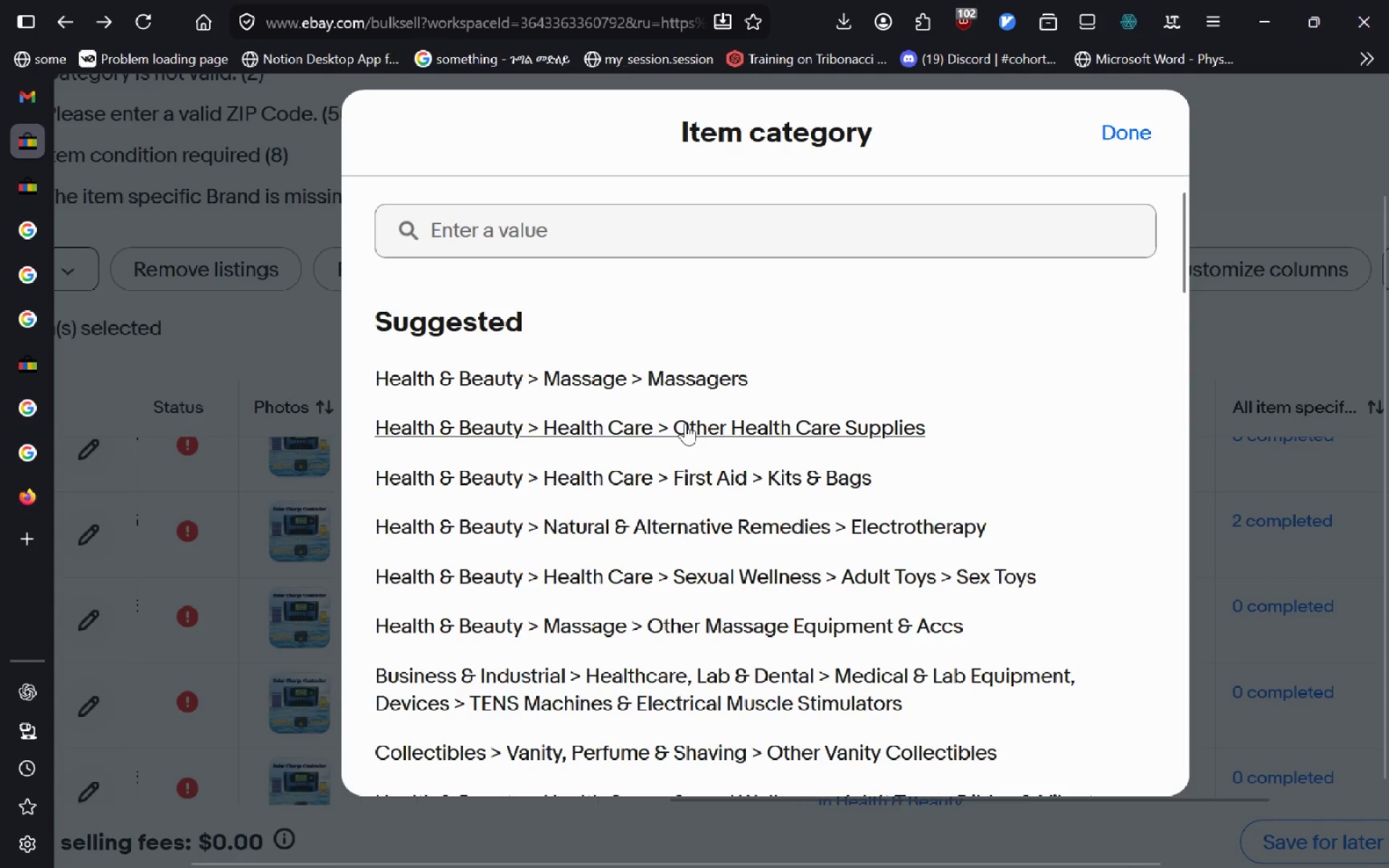 
left_click([693, 539])
 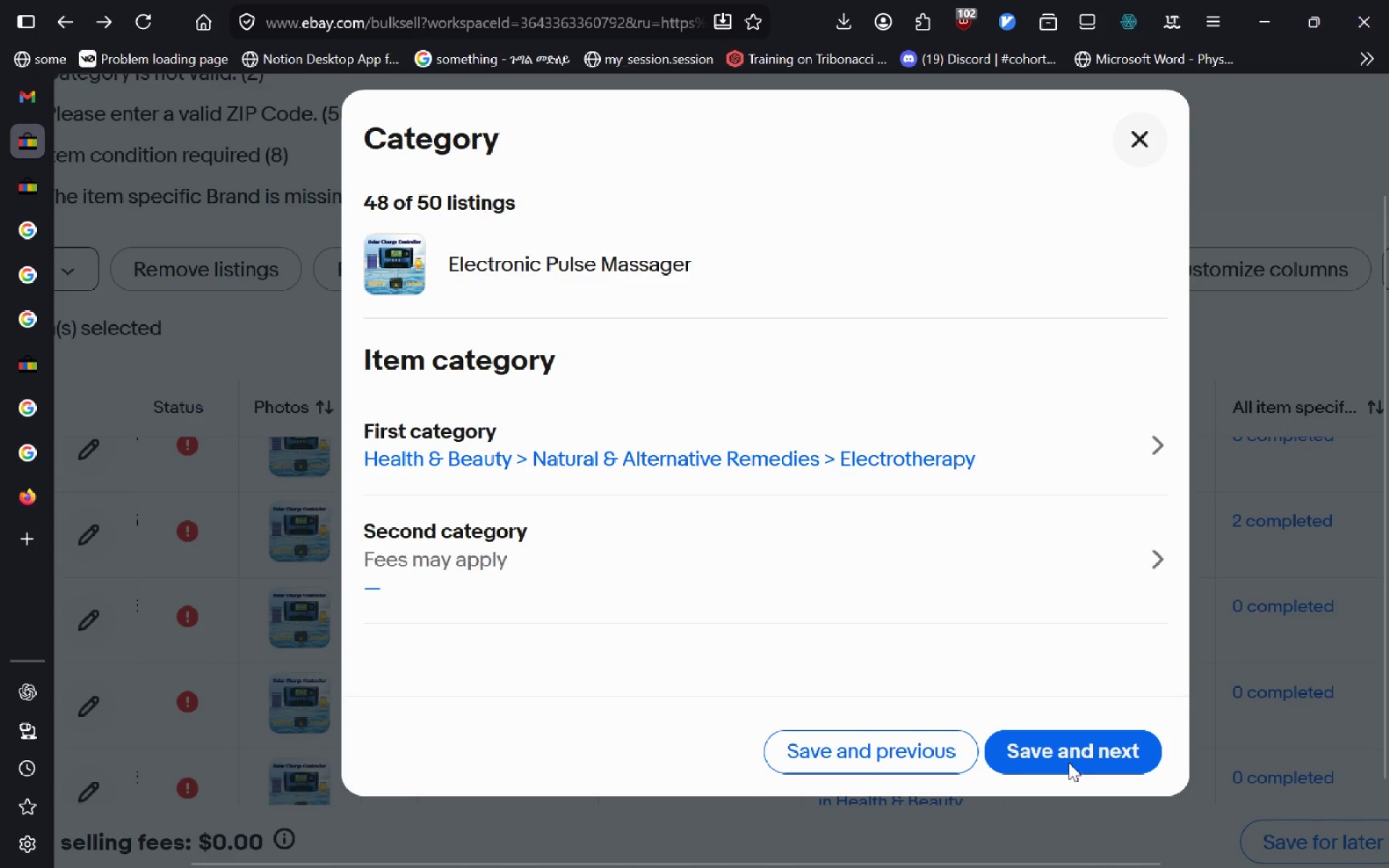 
left_click([1071, 747])
 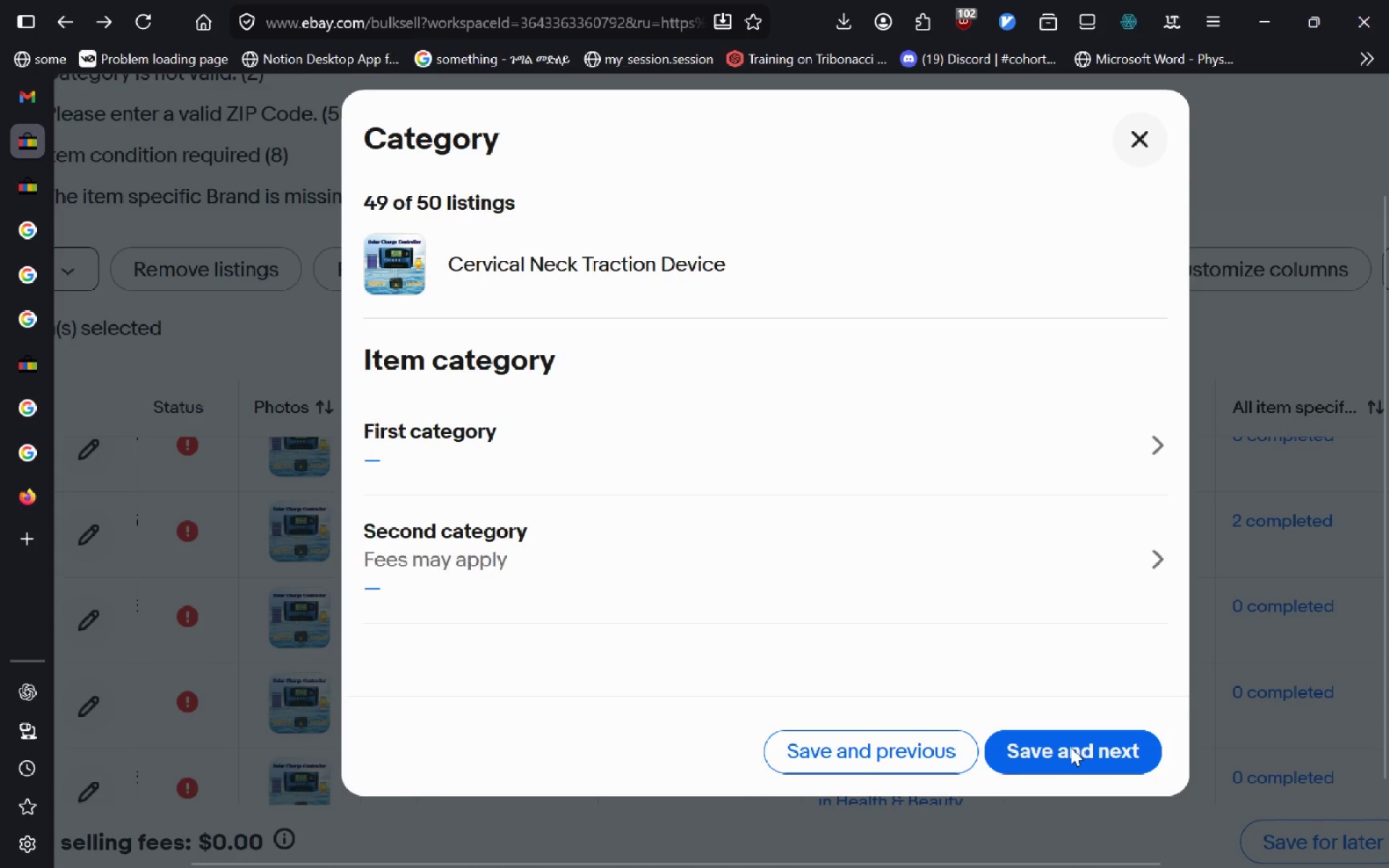 
left_click([917, 475])
 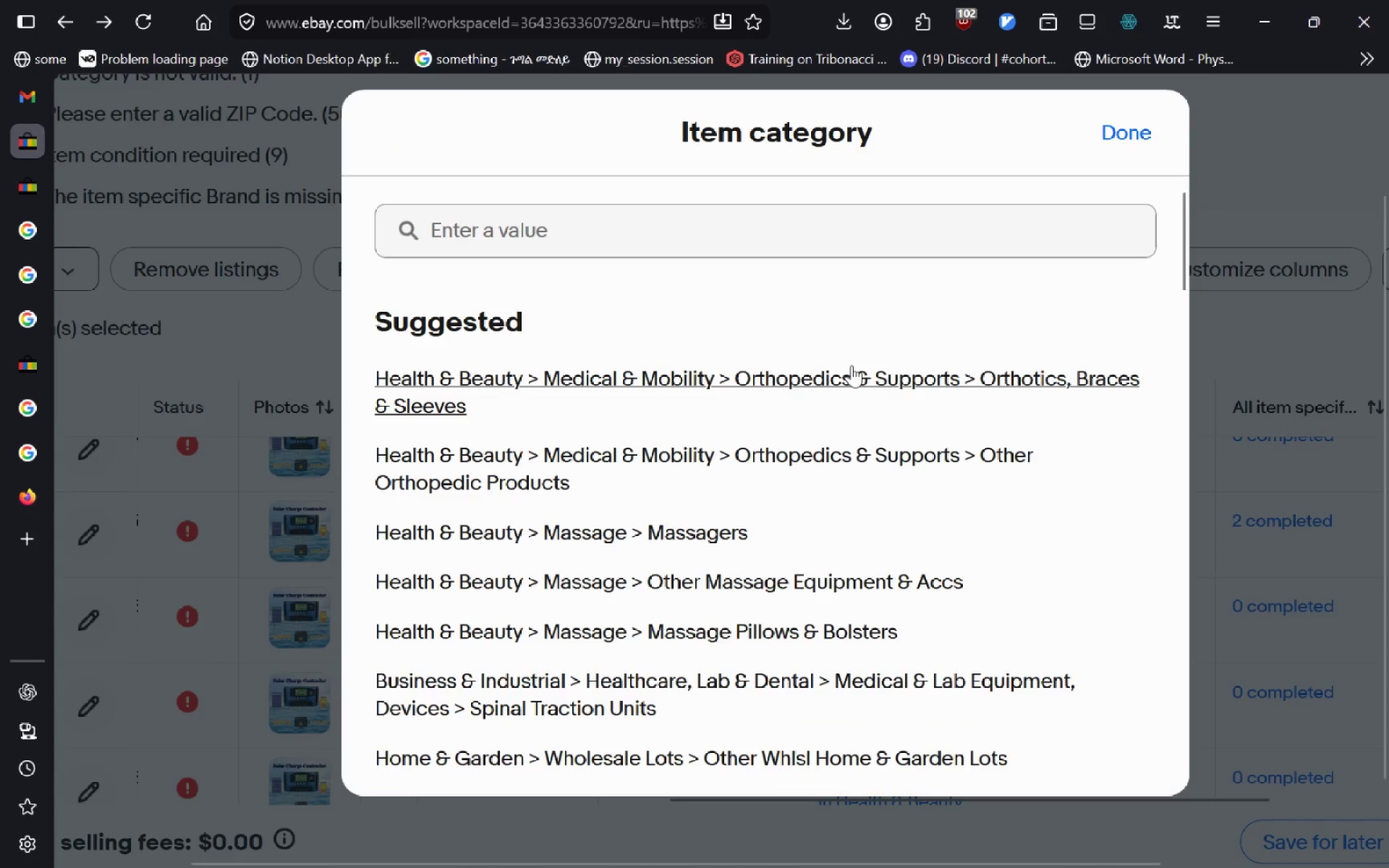 
left_click([851, 365])
 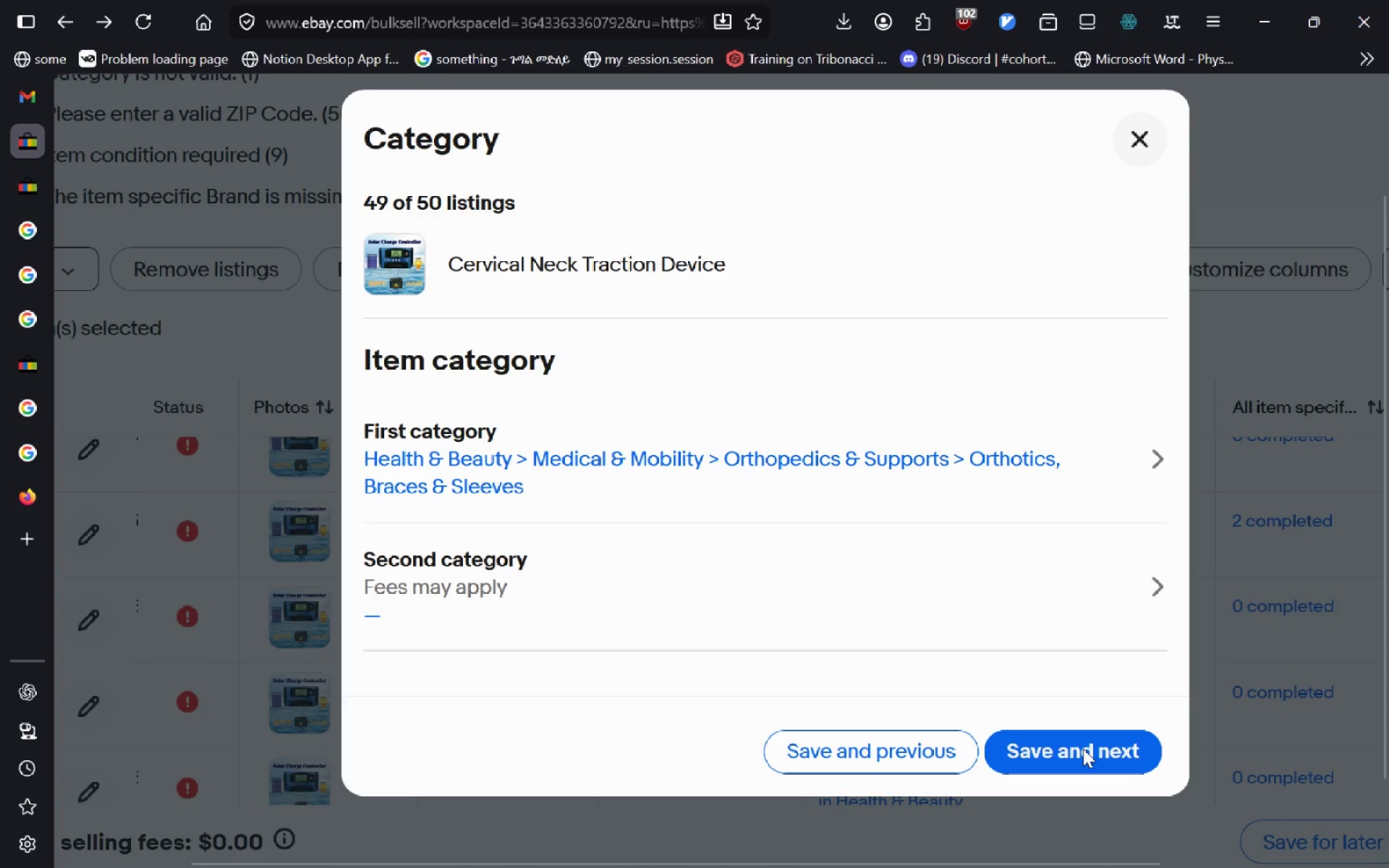 
left_click([1083, 749])
 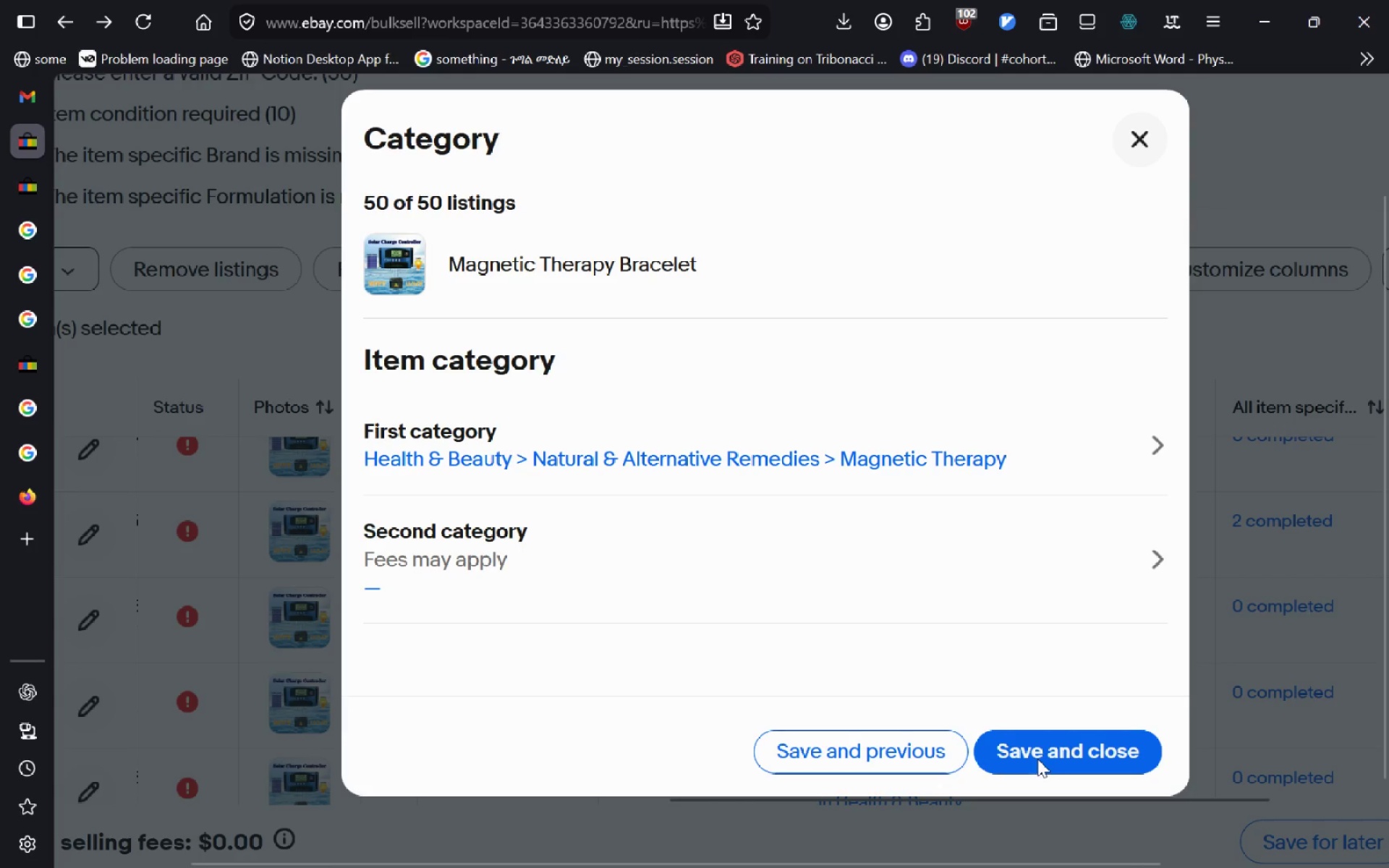 
left_click([1048, 754])
 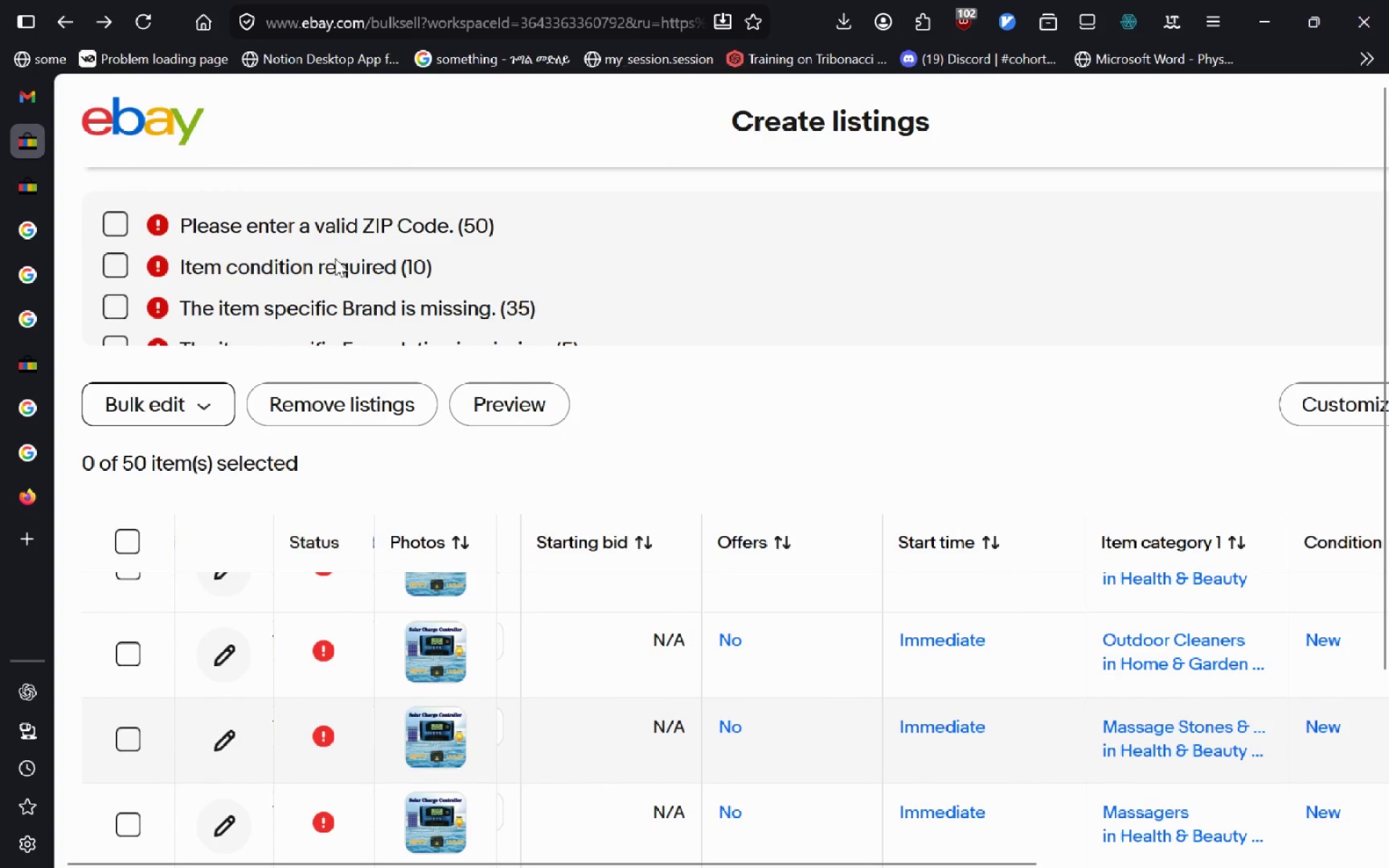 
wait(5.94)
 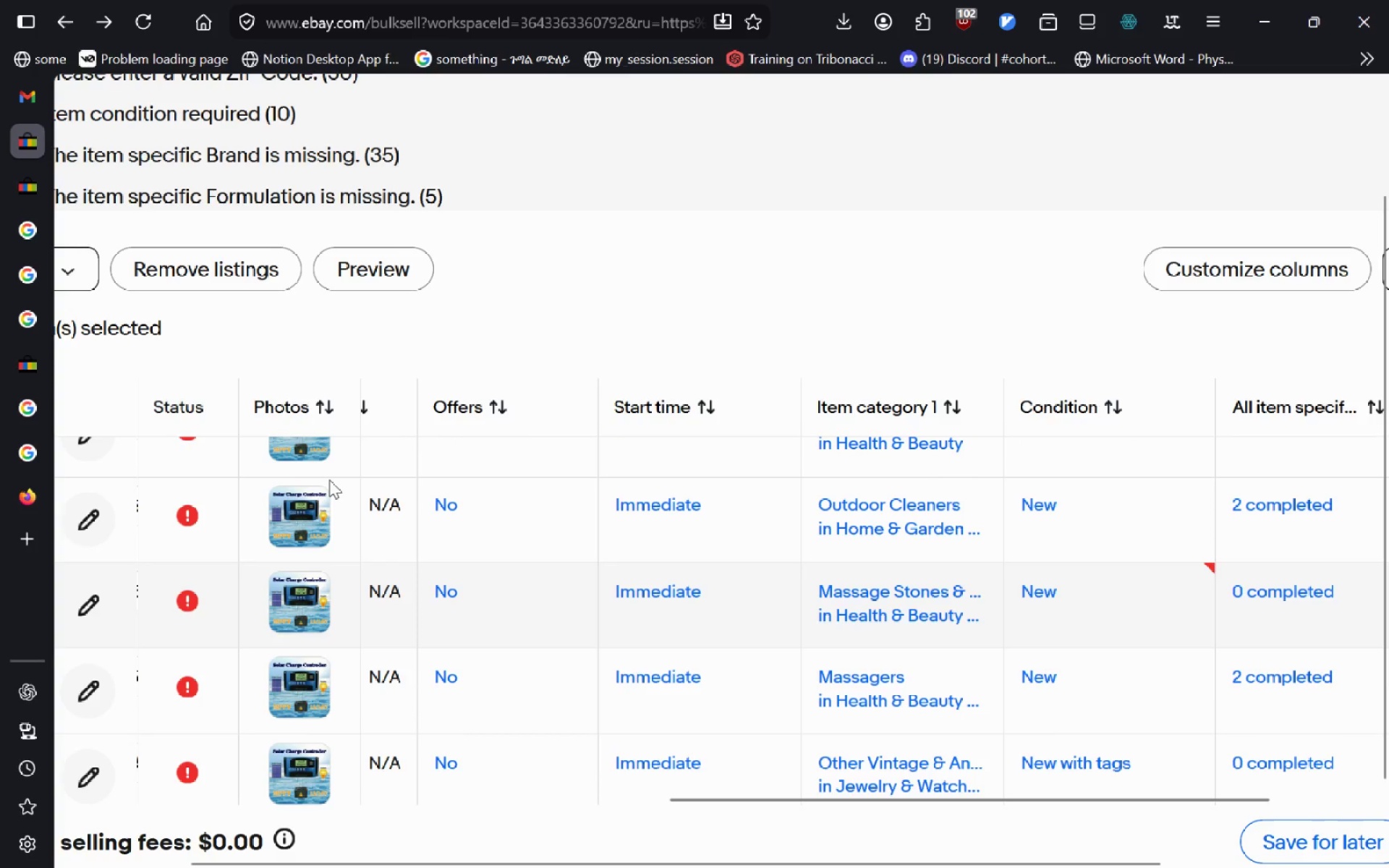 
left_click([107, 221])
 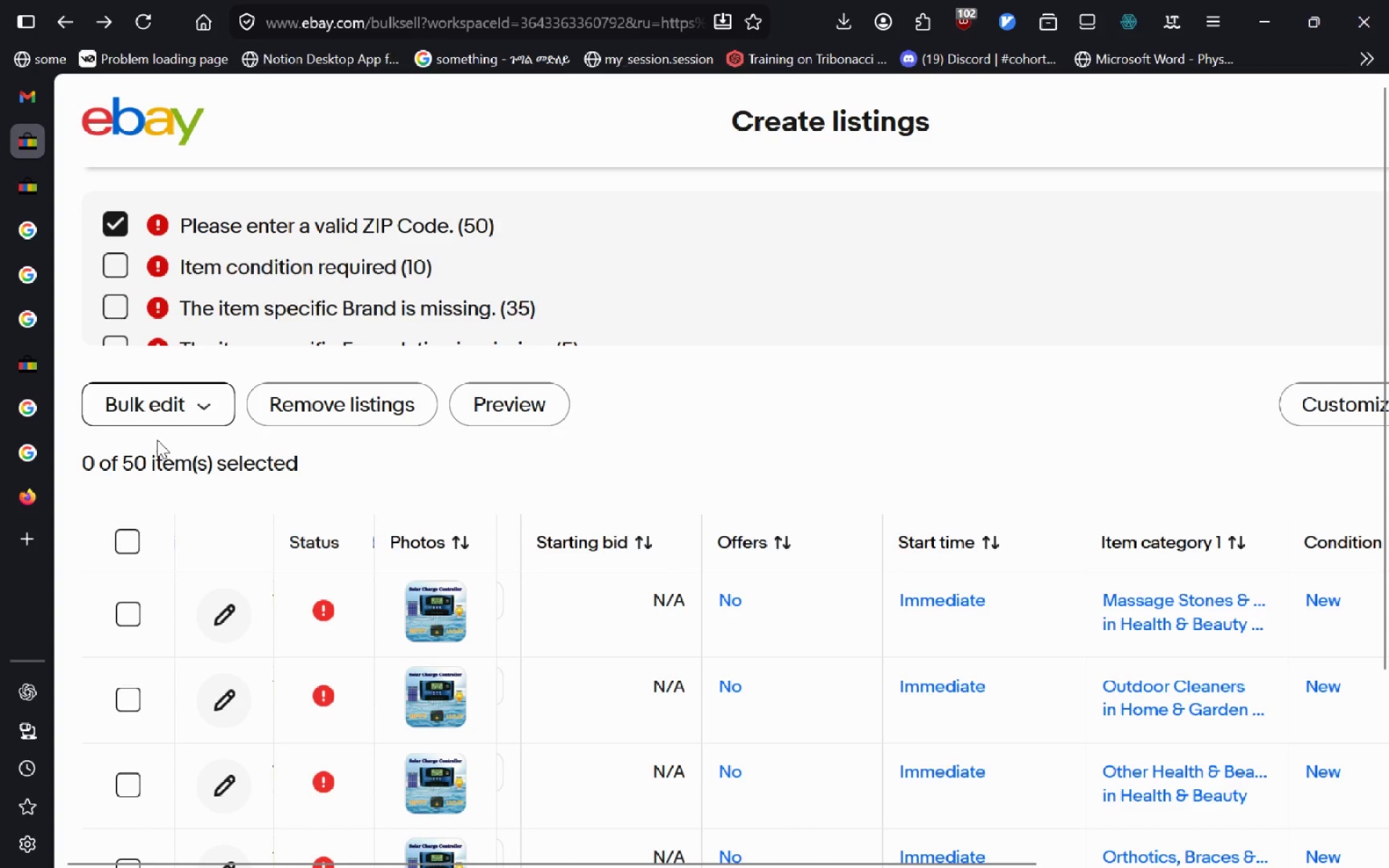 
left_click([174, 412])
 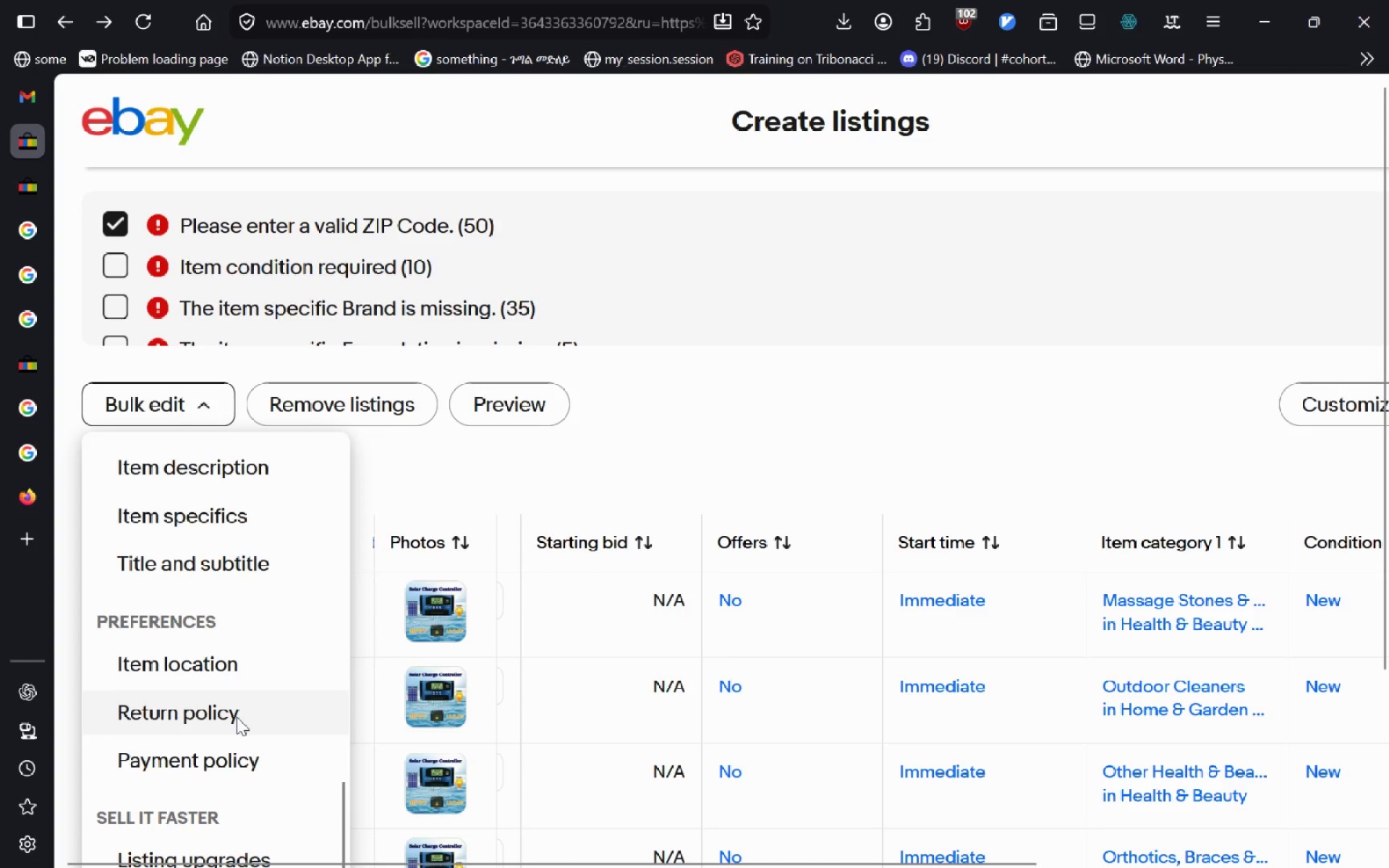 
left_click([247, 681])
 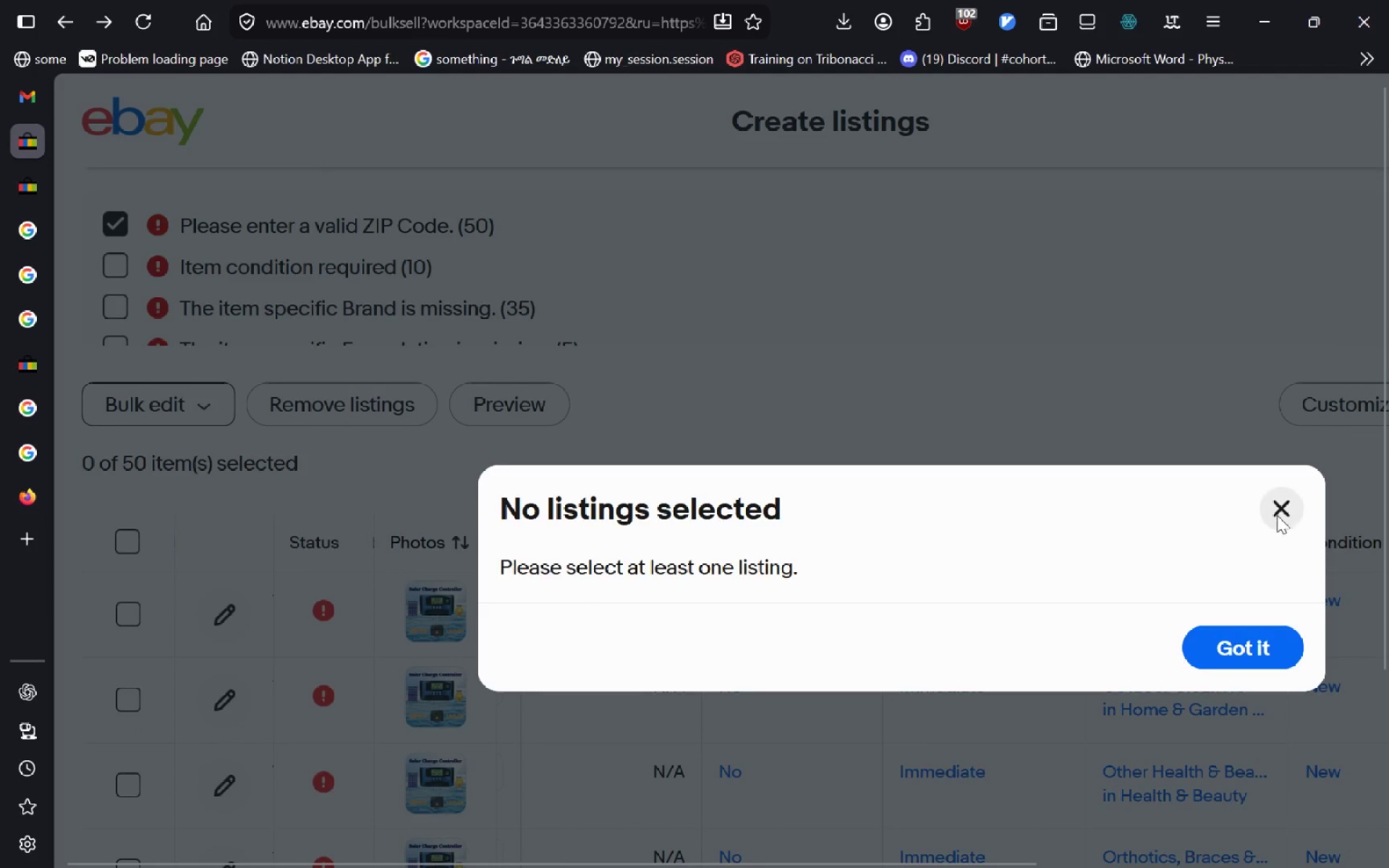 
left_click([1276, 515])
 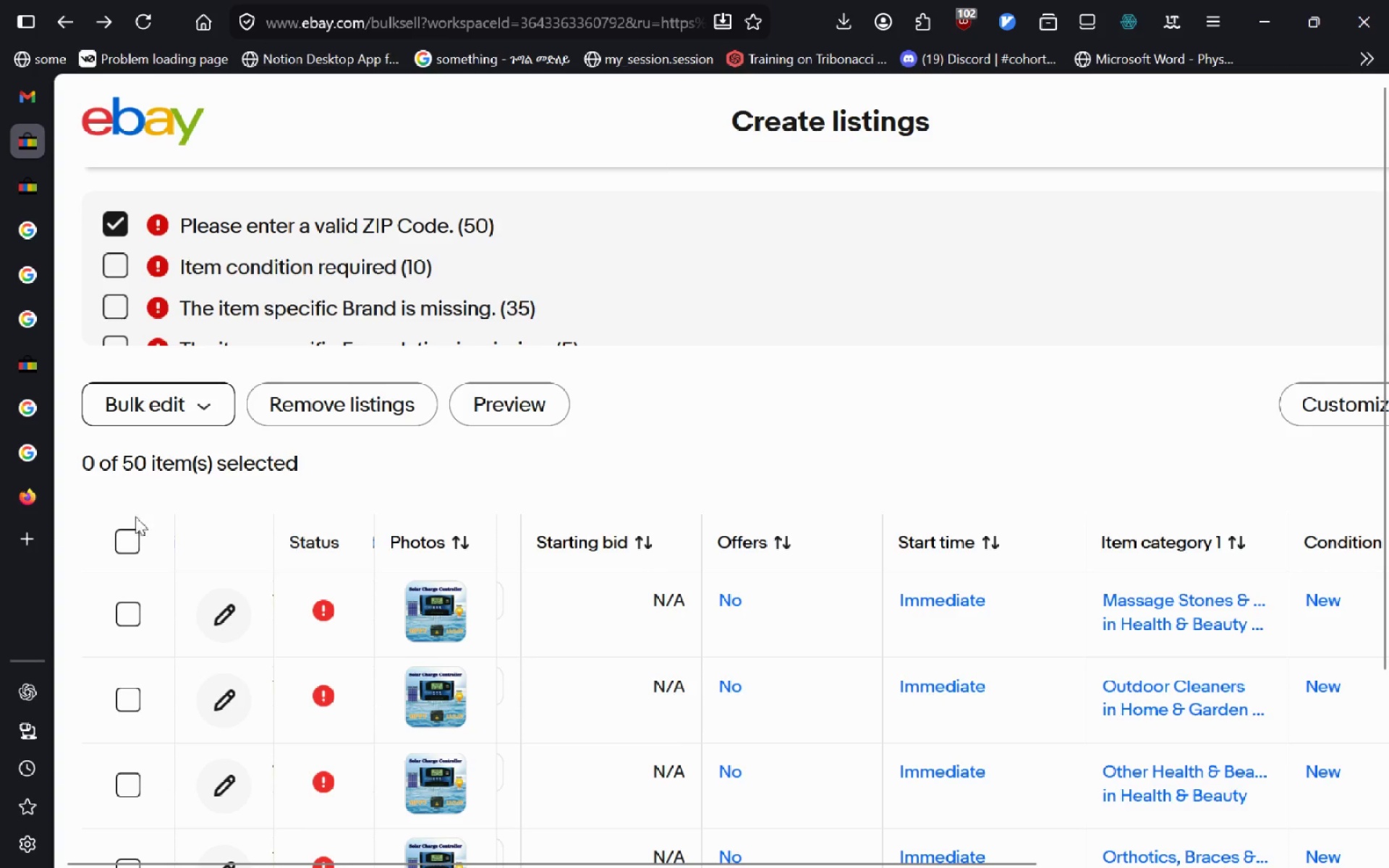 
left_click([130, 542])
 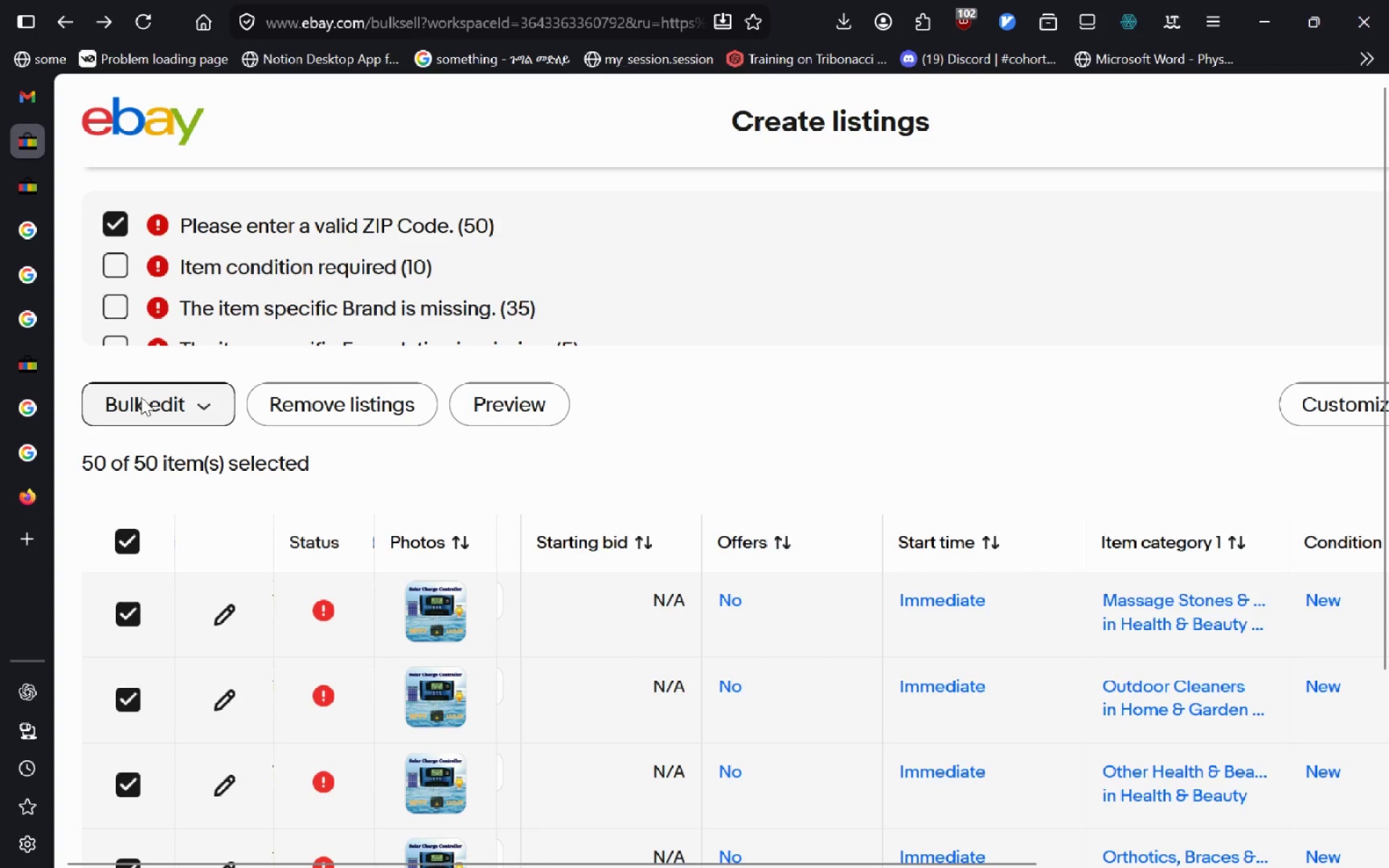 
left_click([141, 397])
 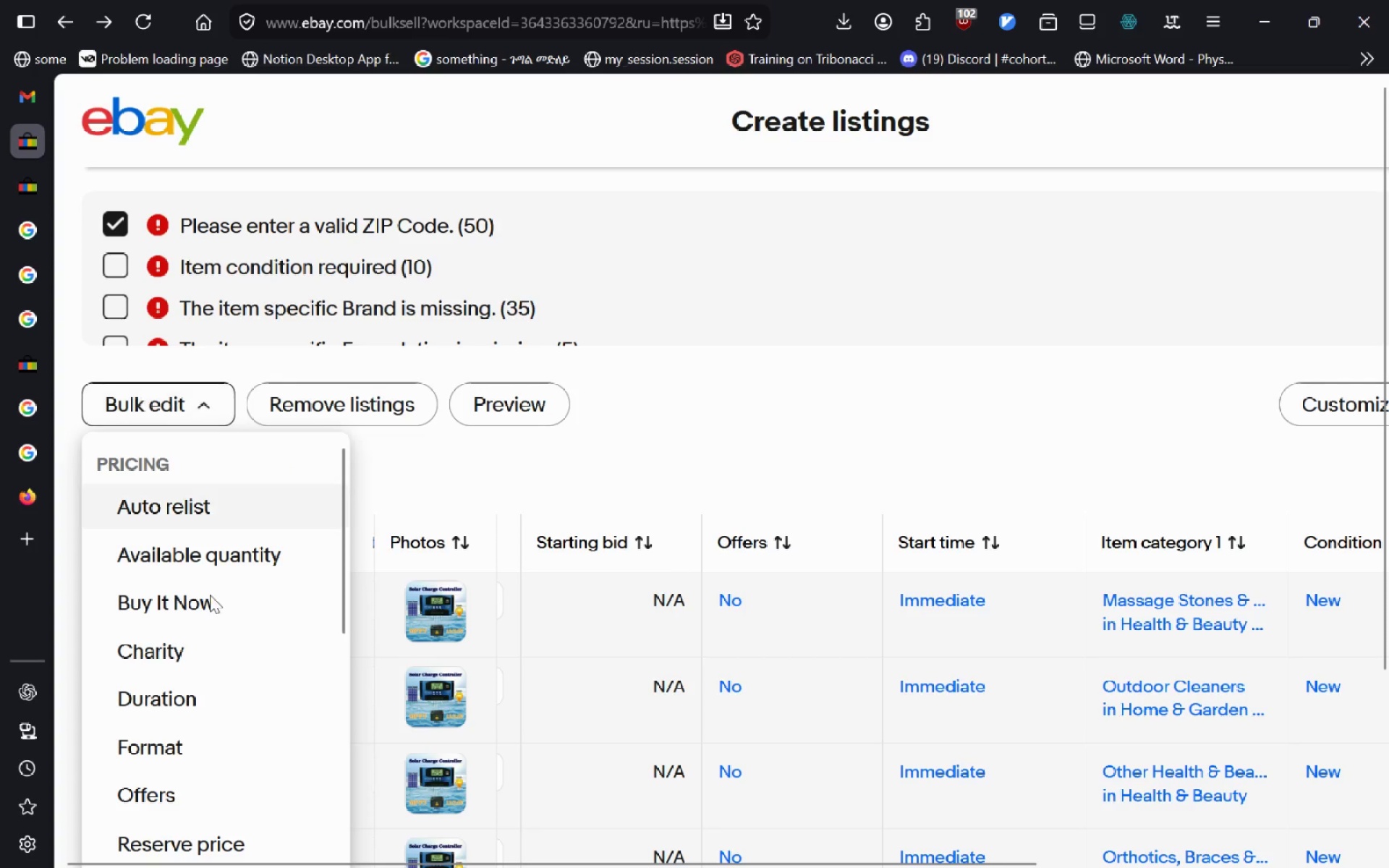 
mouse_move([231, 719])
 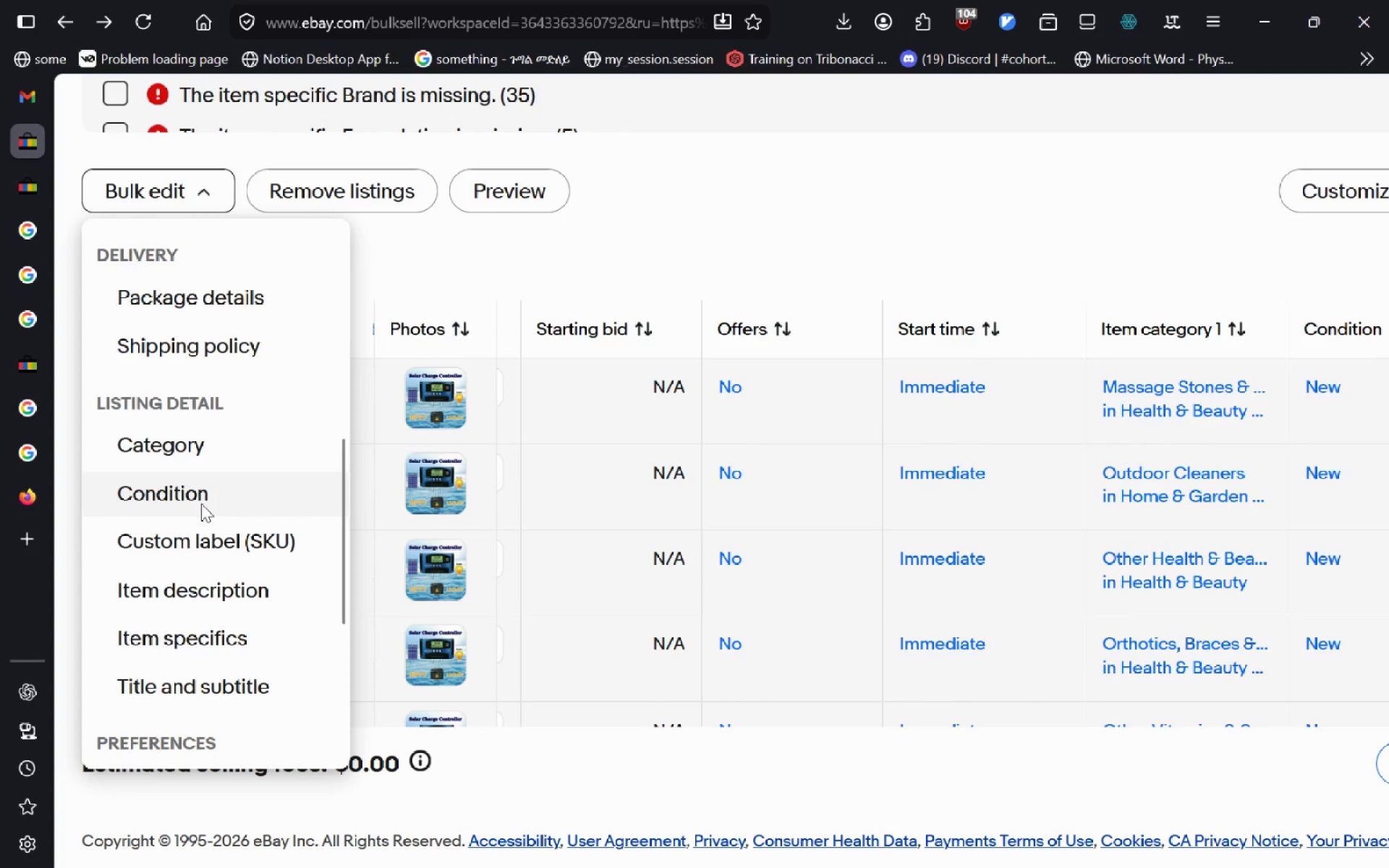 
mouse_move([200, 637])
 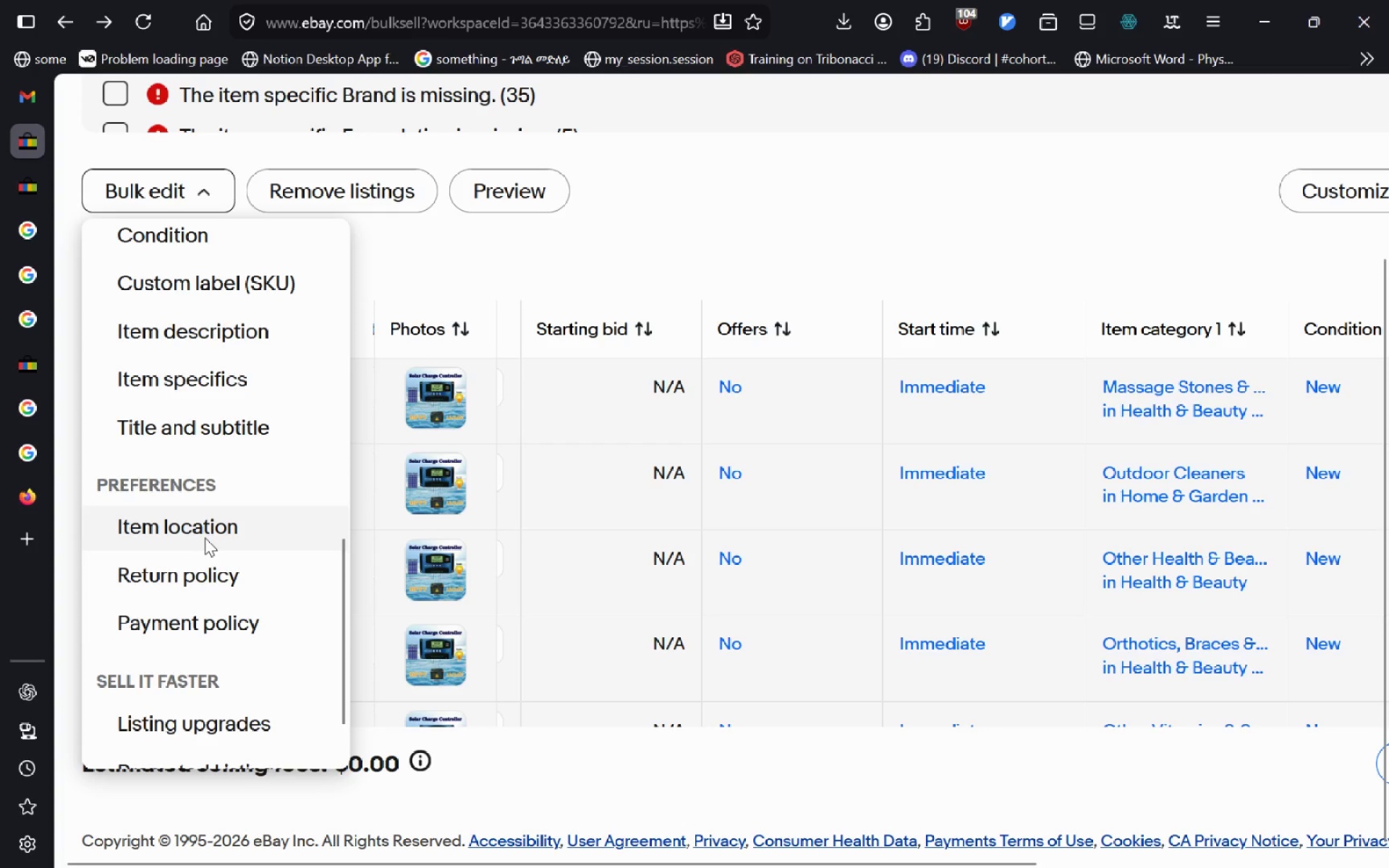 
left_click([205, 537])
 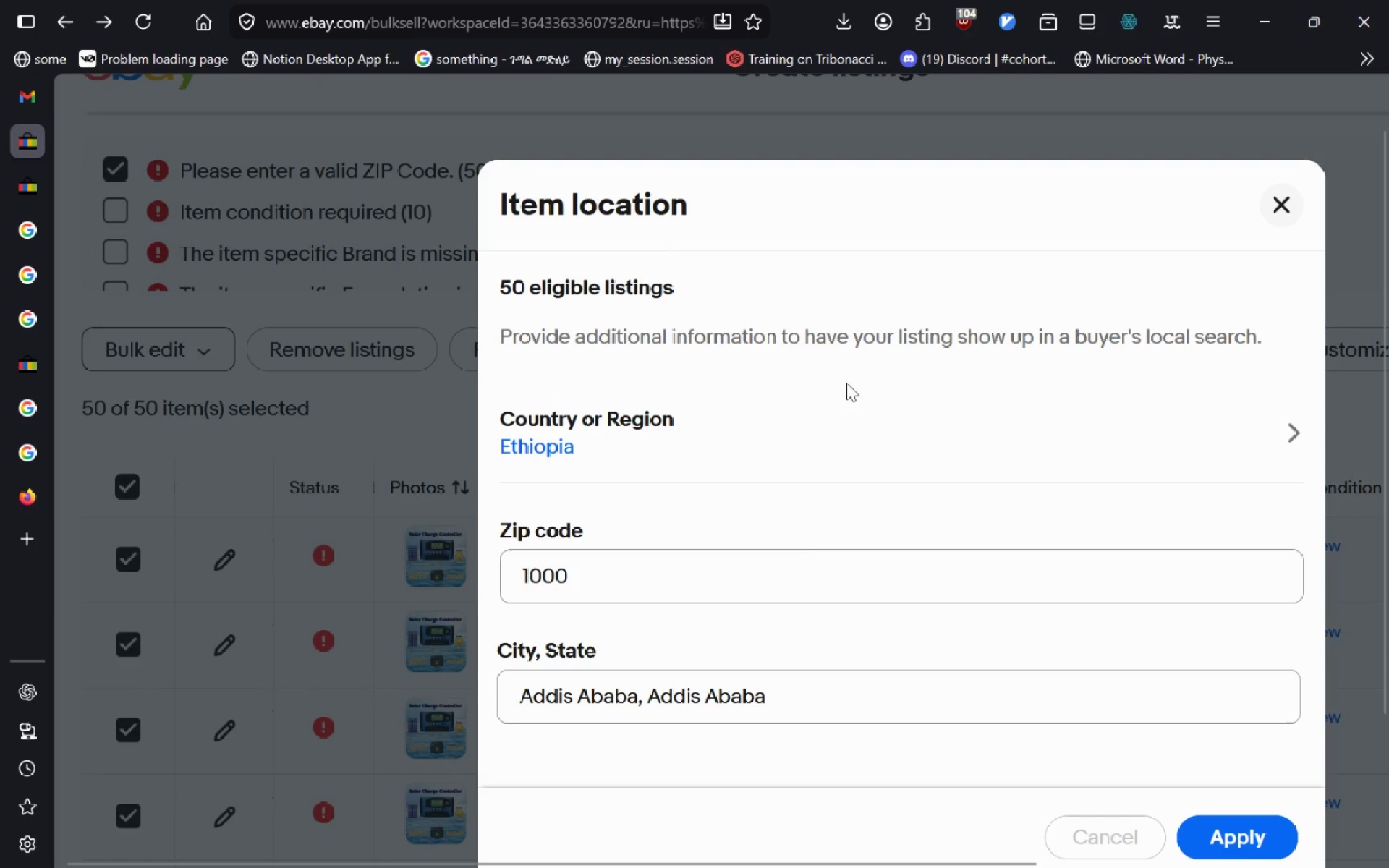 
left_click_drag(start_coordinate=[782, 573], to_coordinate=[472, 518])
 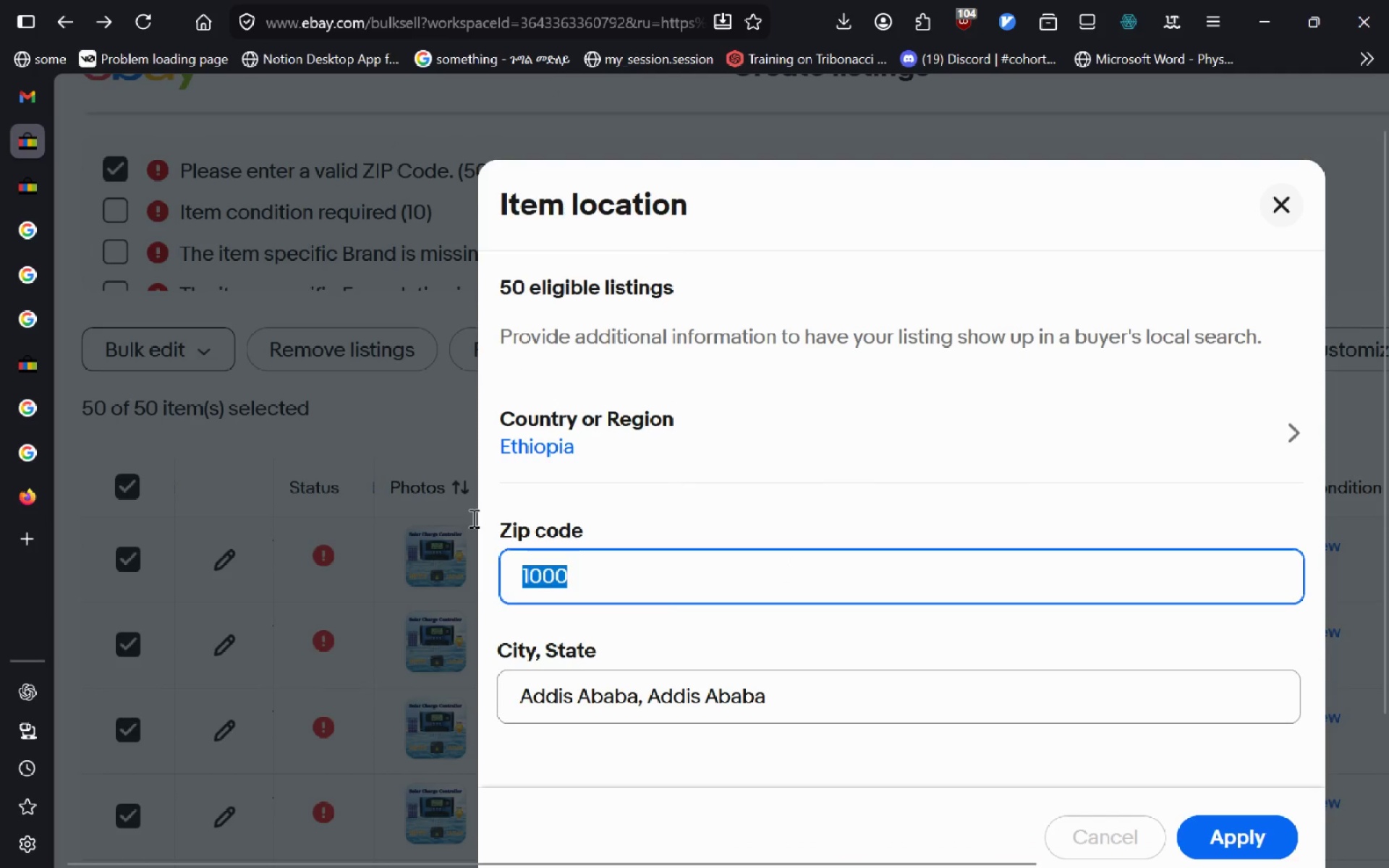 
type(200001)
 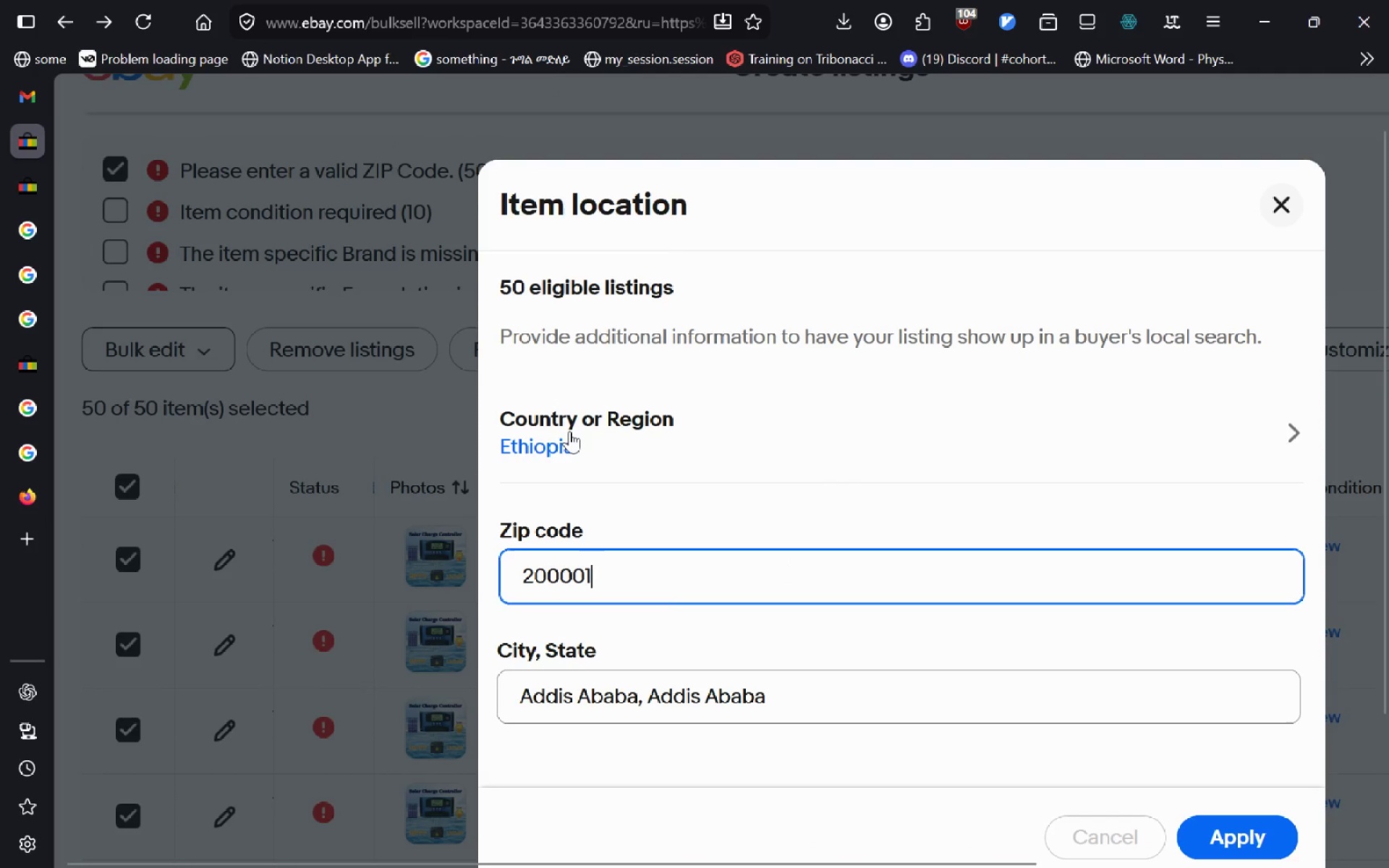 
left_click([569, 431])
 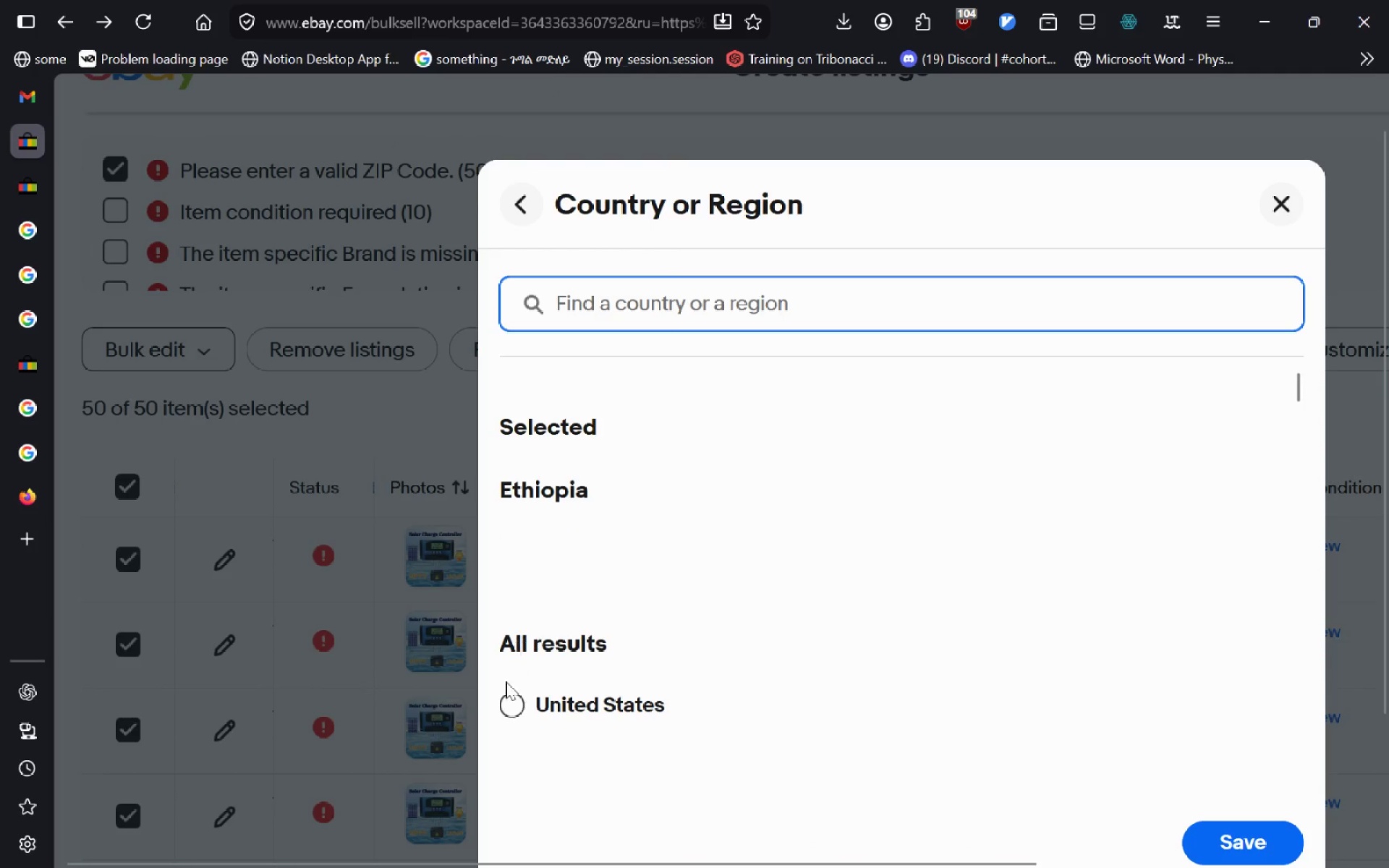 
left_click([506, 705])
 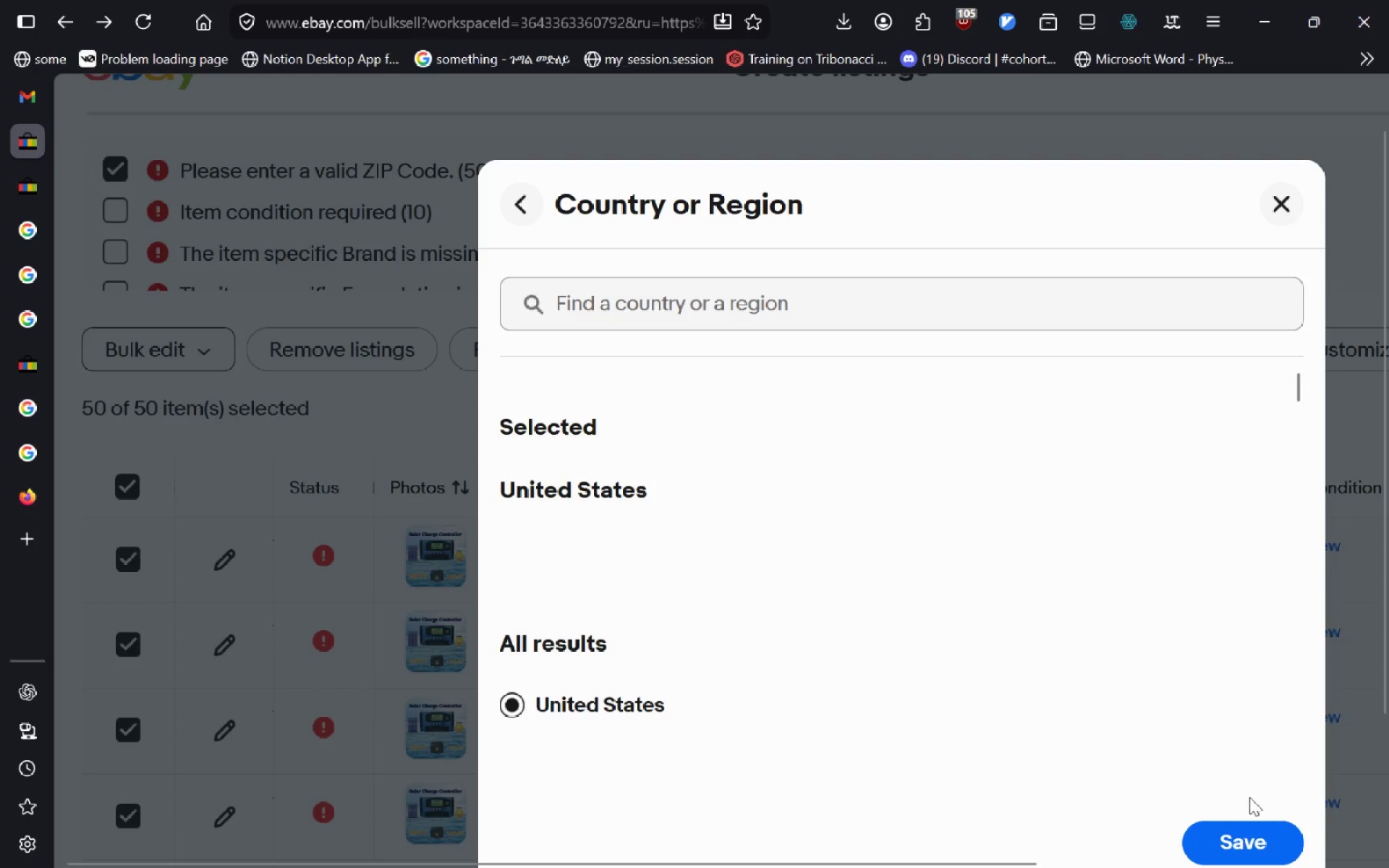 
left_click([1245, 832])
 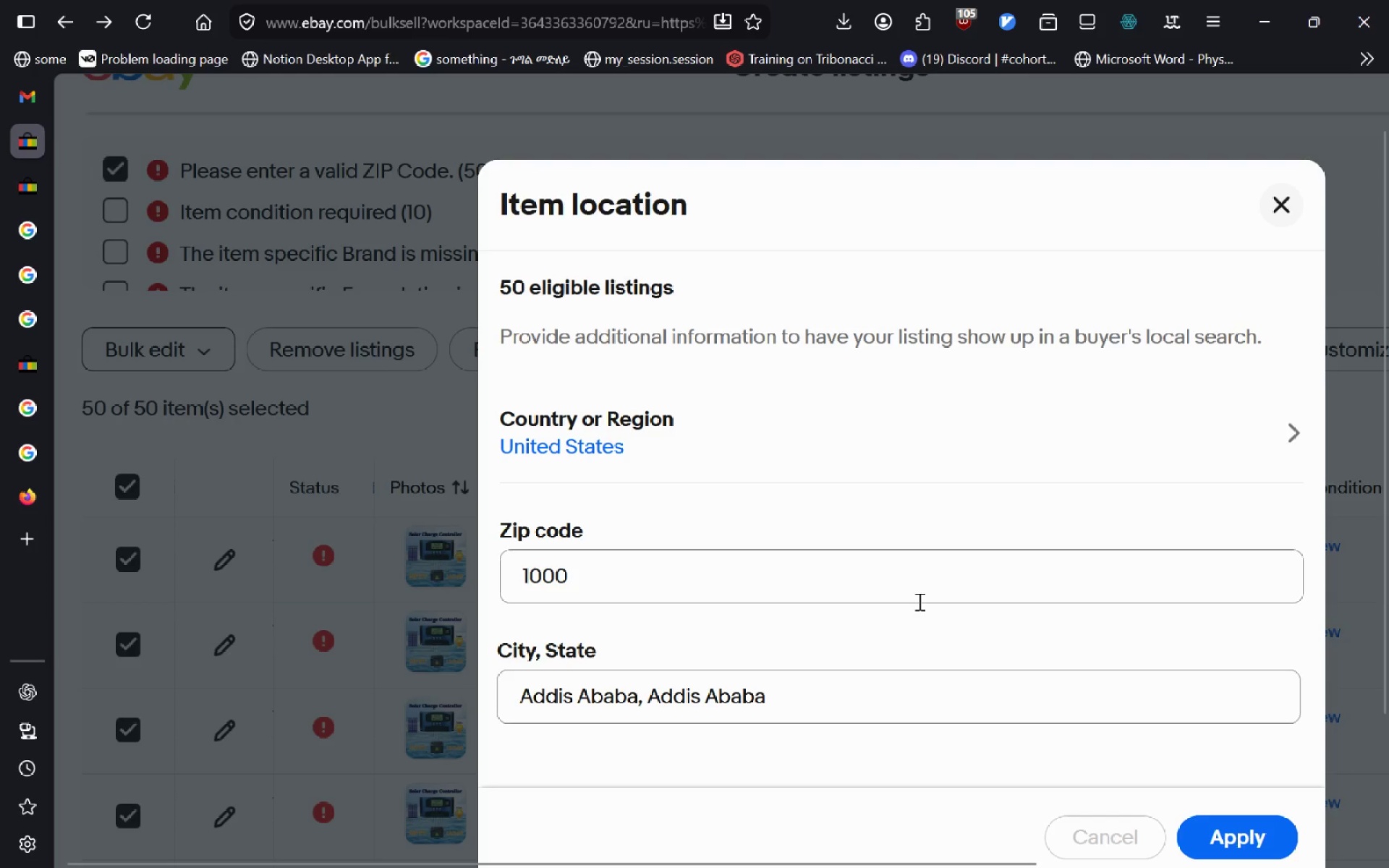 
left_click_drag(start_coordinate=[926, 570], to_coordinate=[422, 532])
 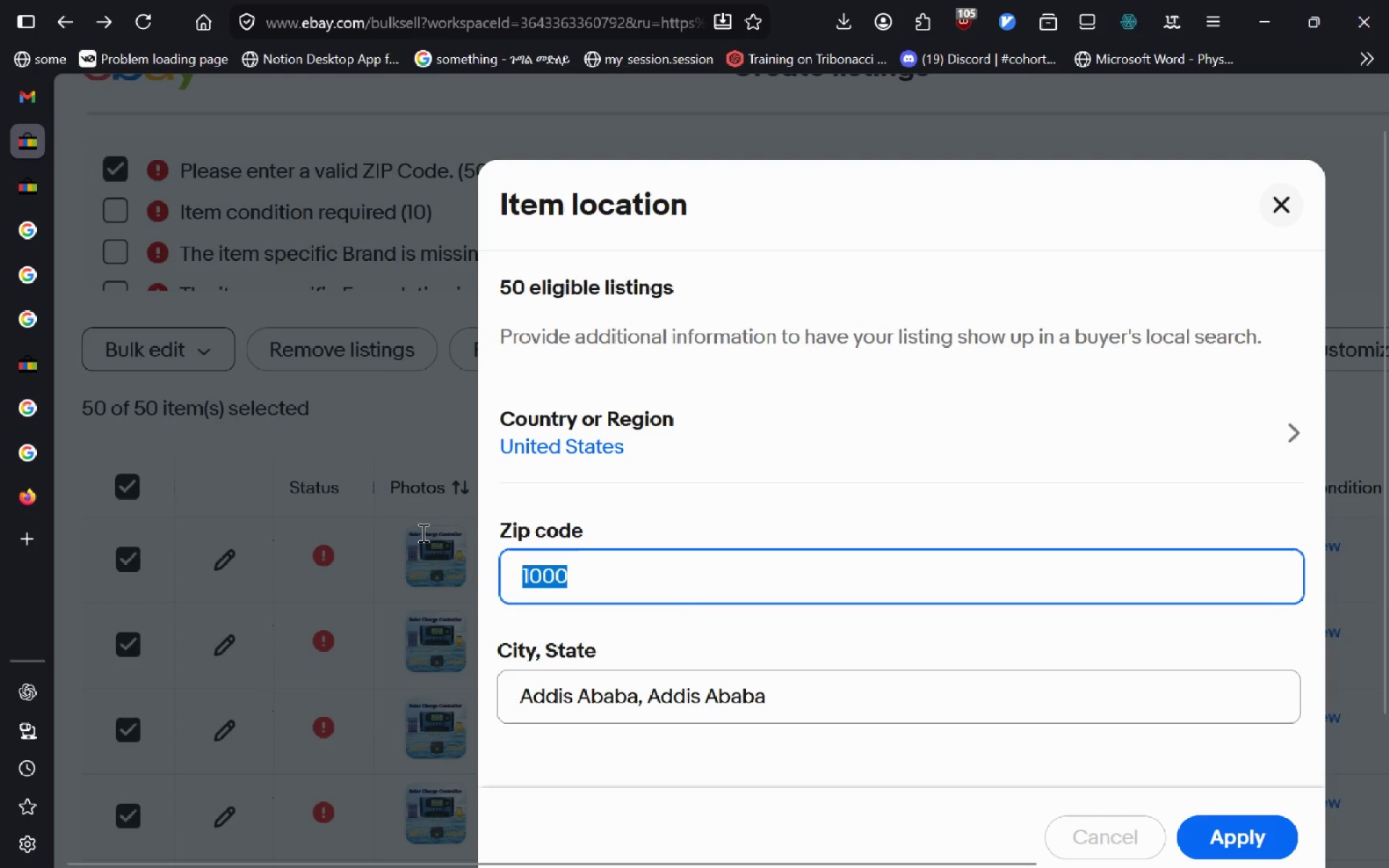 
type(20000)
key(Backspace)
type(1)
 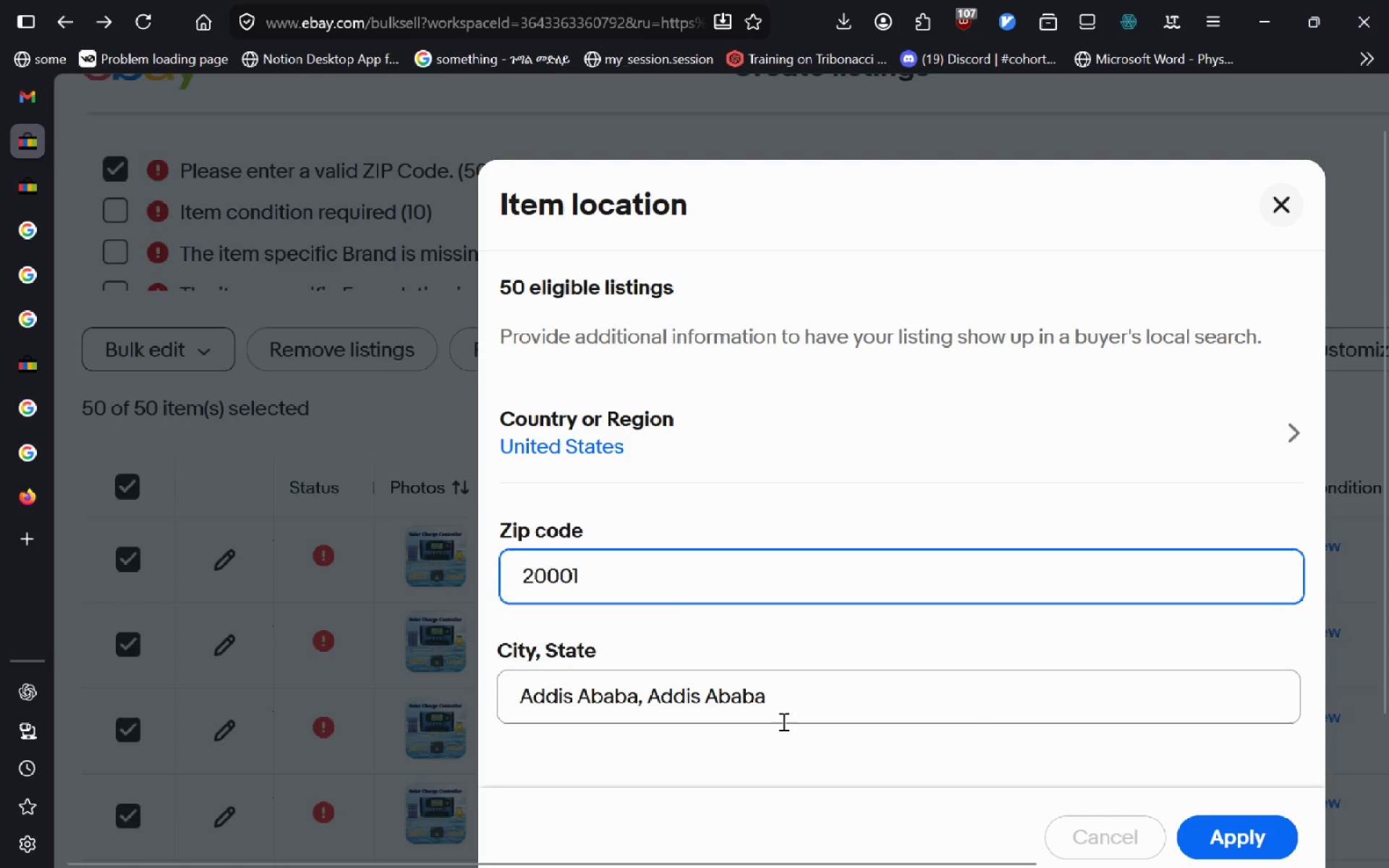 
left_click_drag(start_coordinate=[787, 702], to_coordinate=[252, 636])
 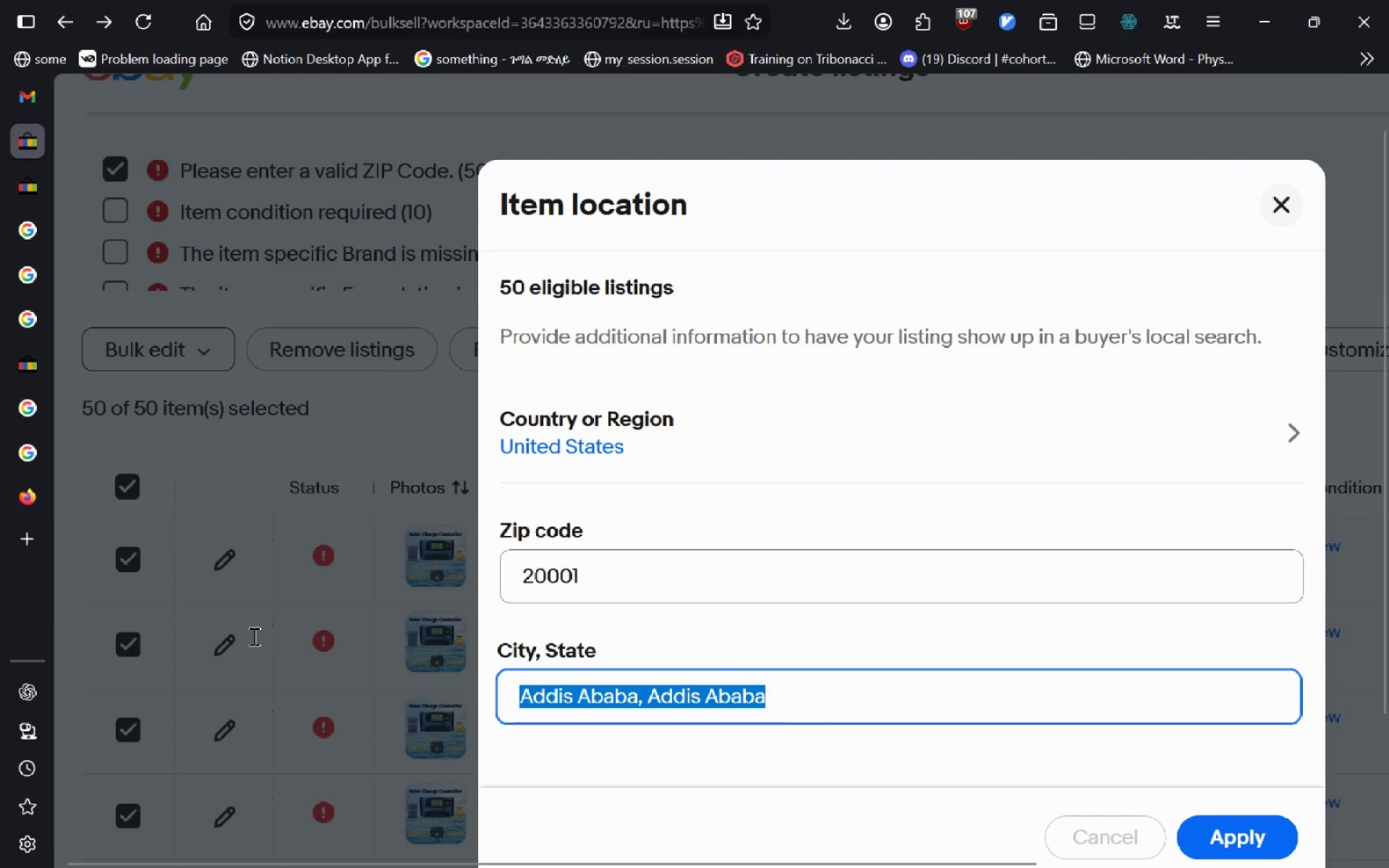 
type(DC, Washington)
 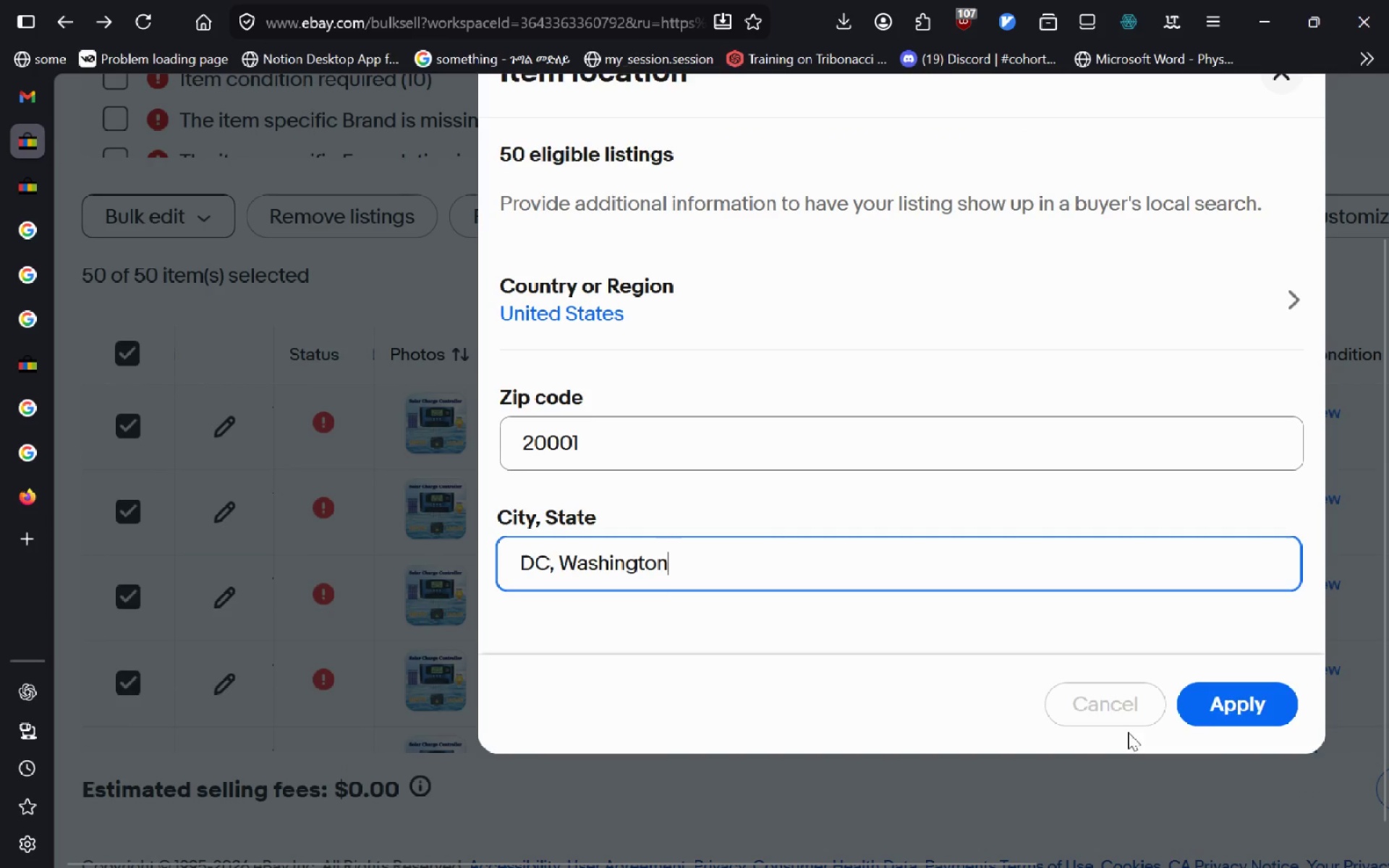 
left_click([1255, 694])
 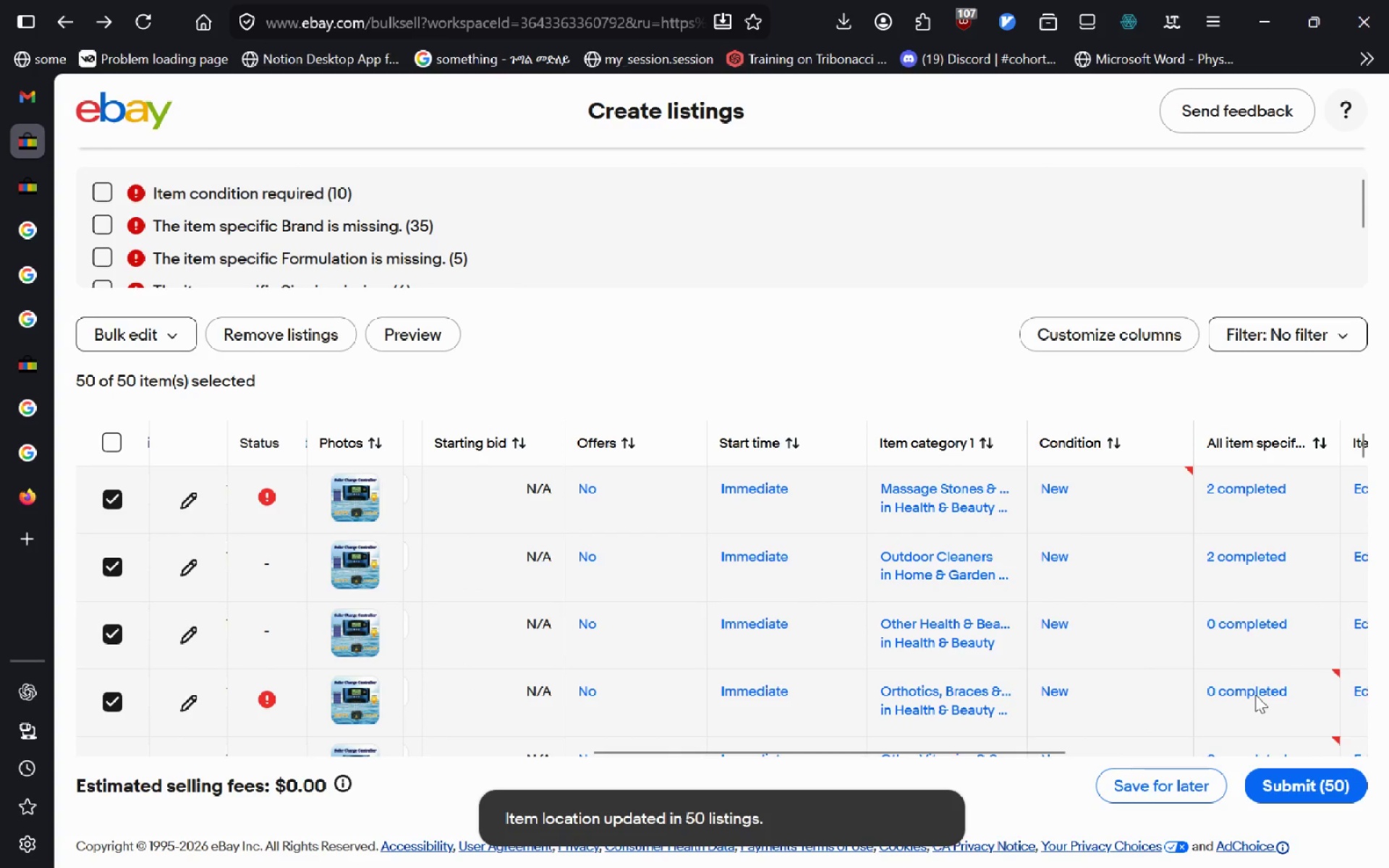 
wait(9.94)
 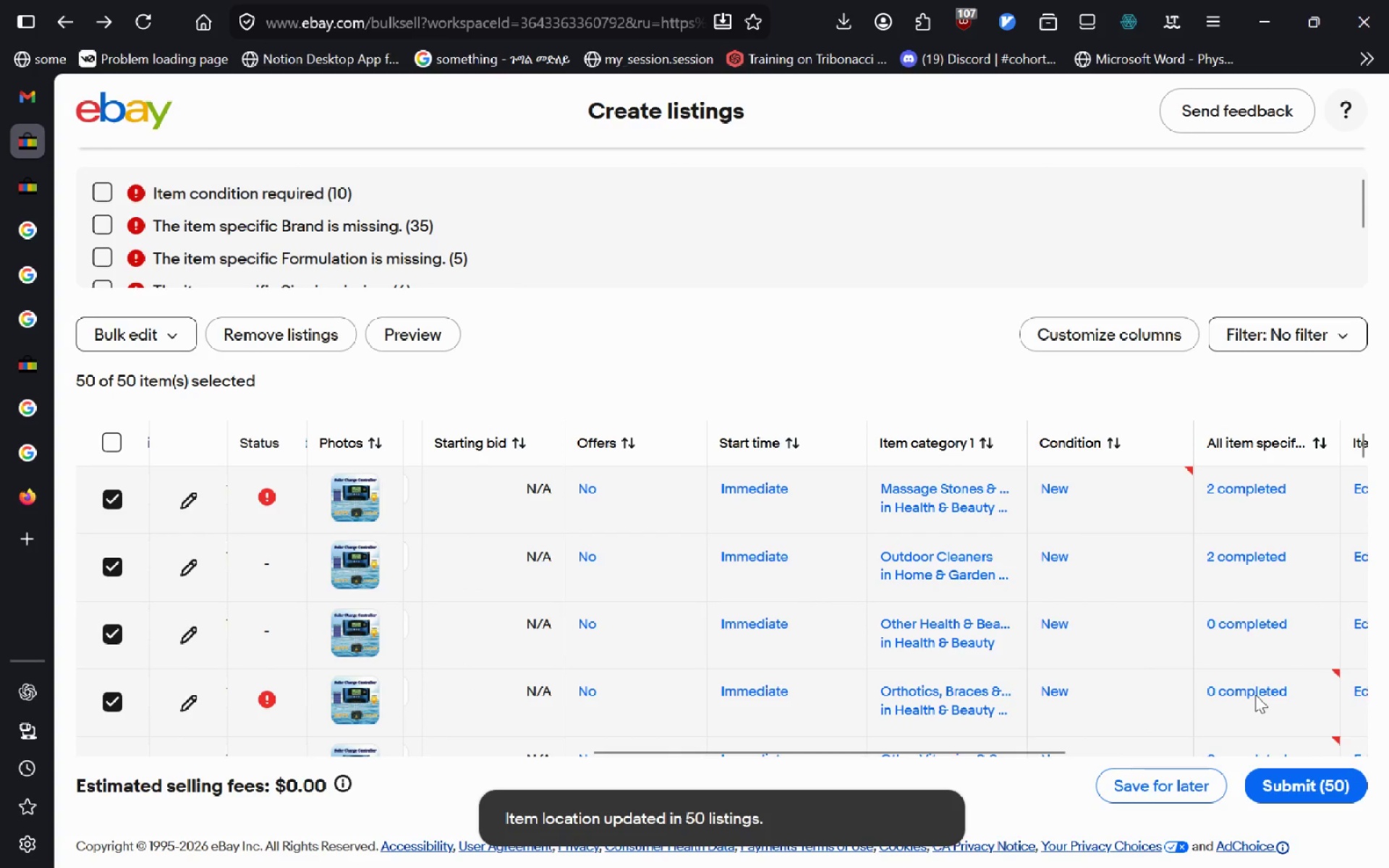 
left_click([103, 190])
 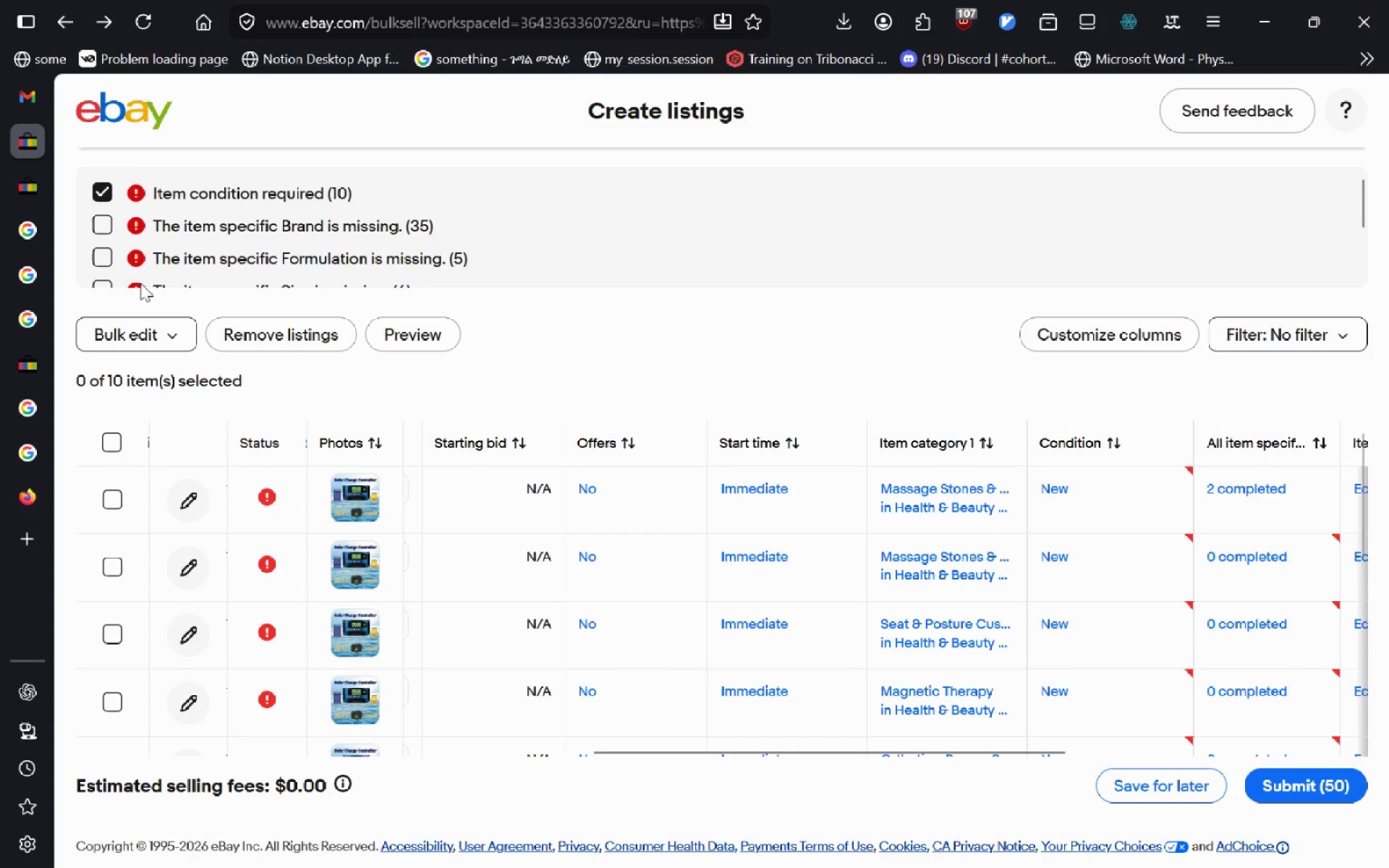 
left_click([108, 425])
 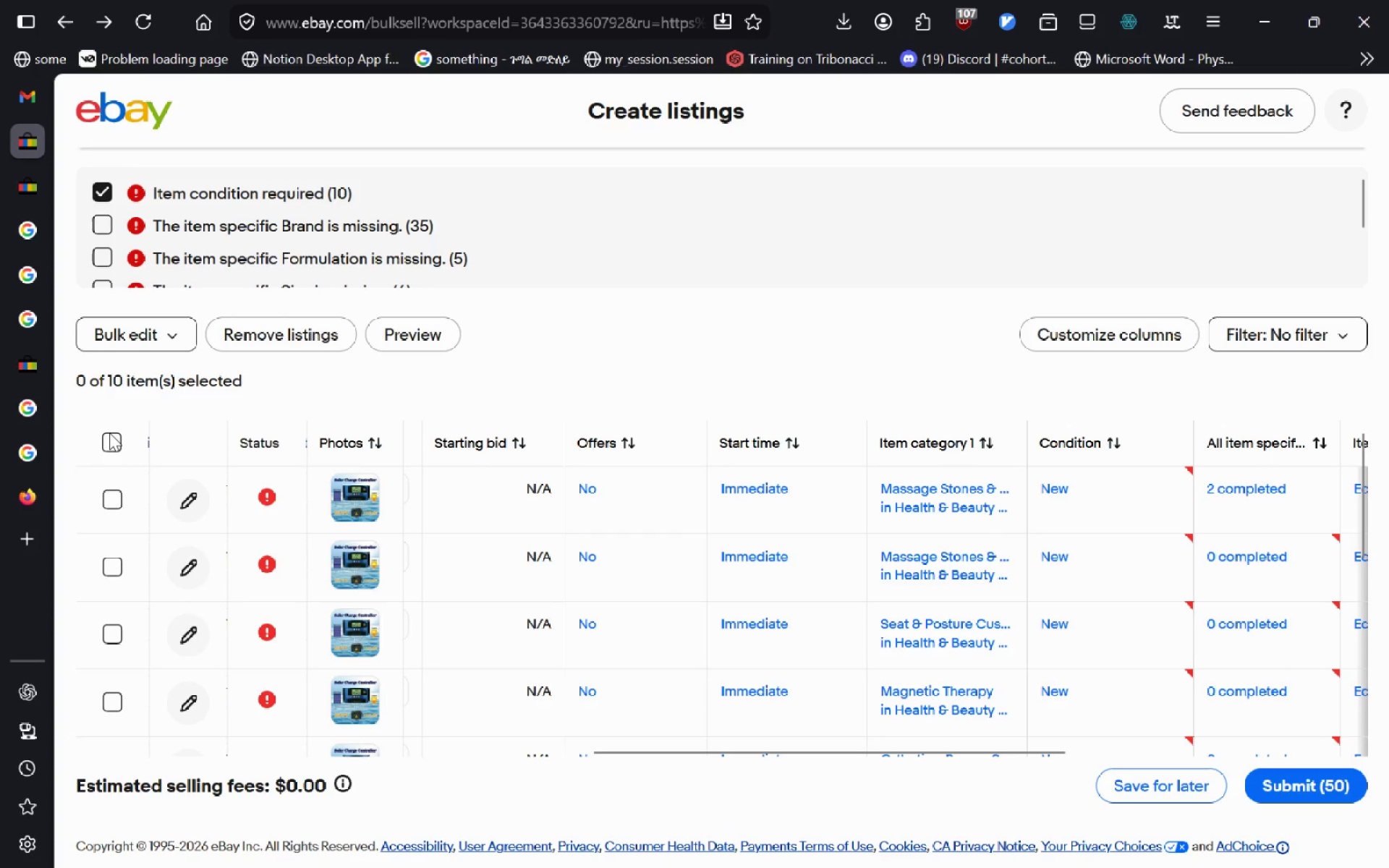 
left_click([109, 433])
 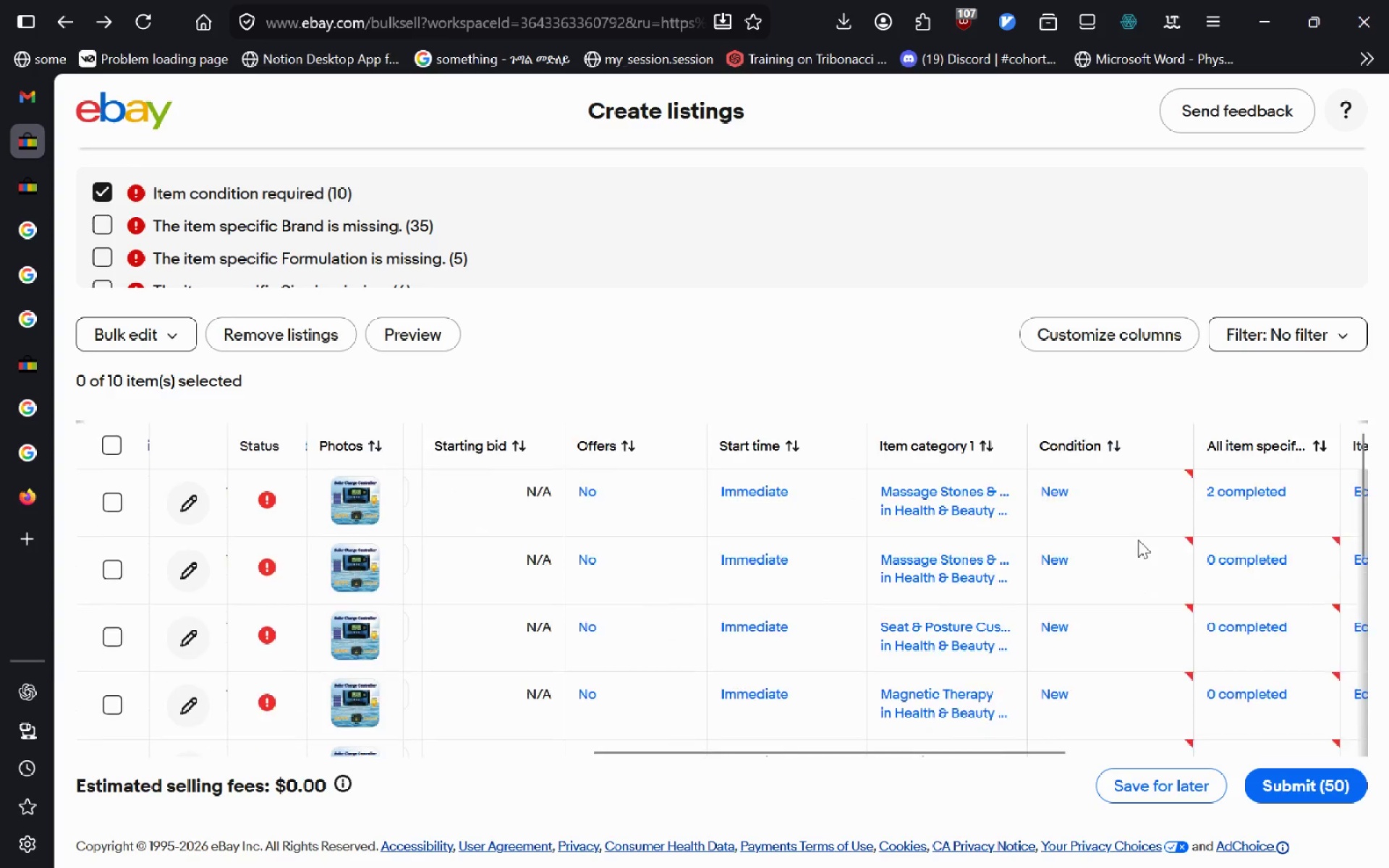 
left_click([1052, 485])
 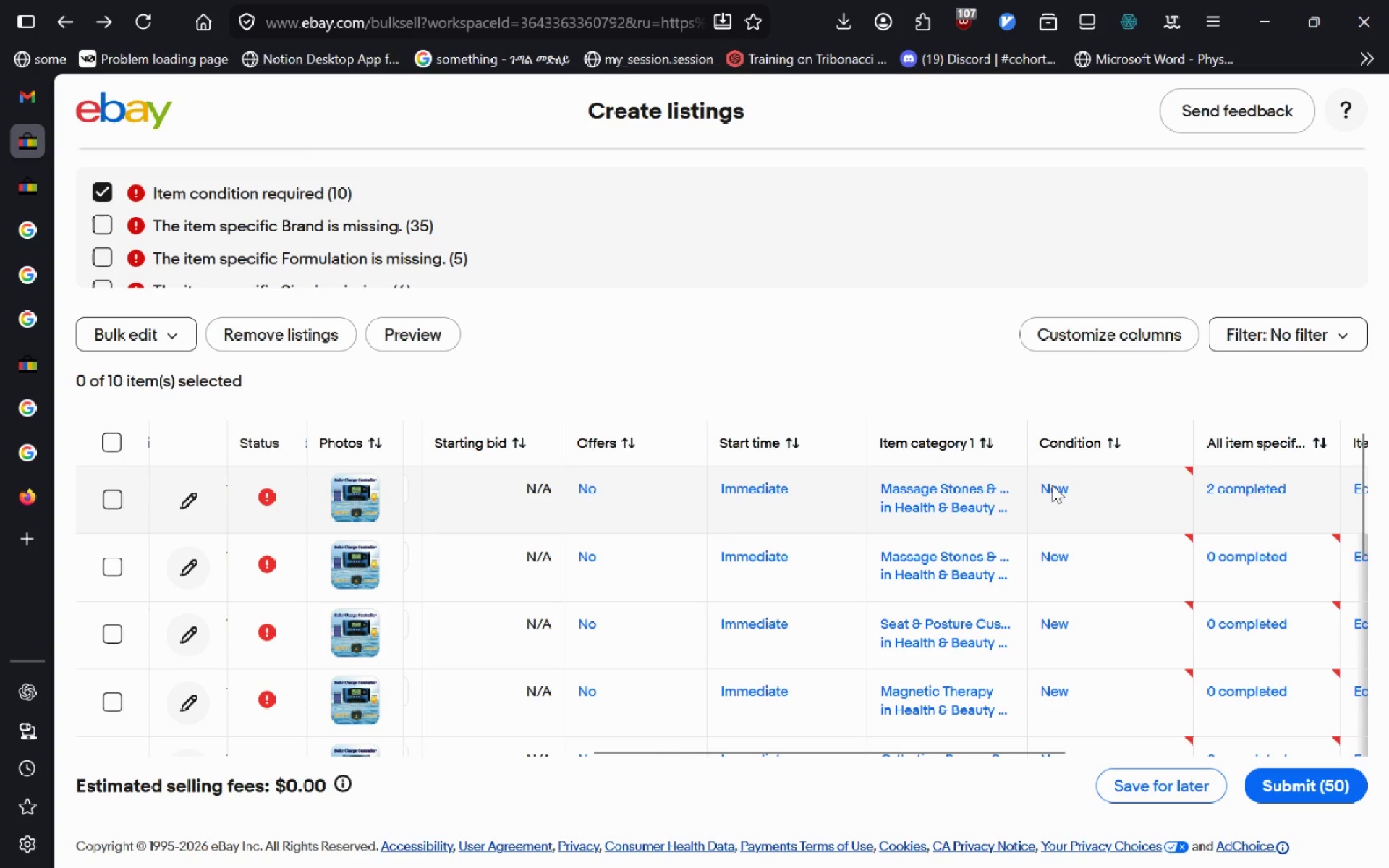 
mouse_move([1027, 495])
 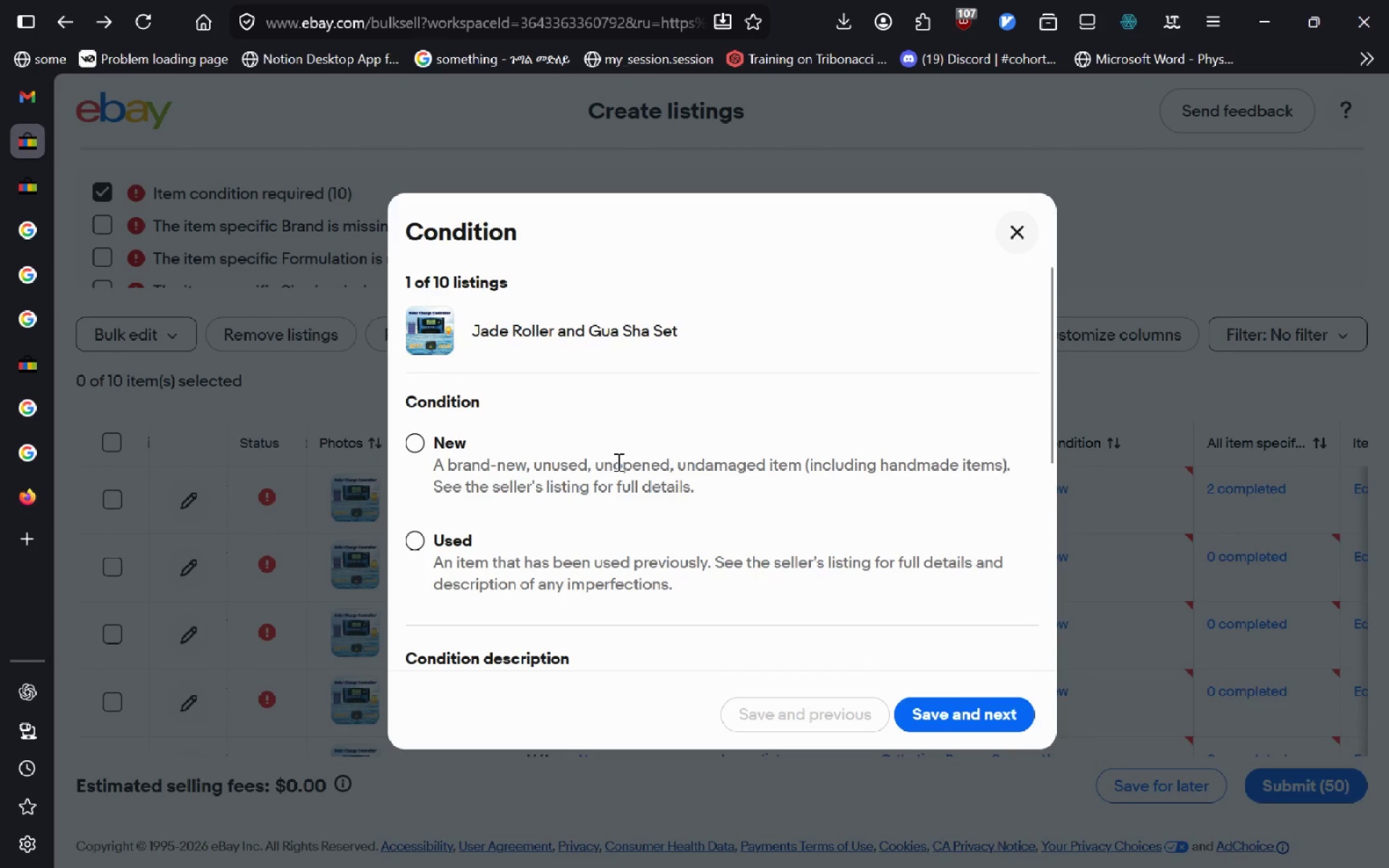 
left_click([617, 461])
 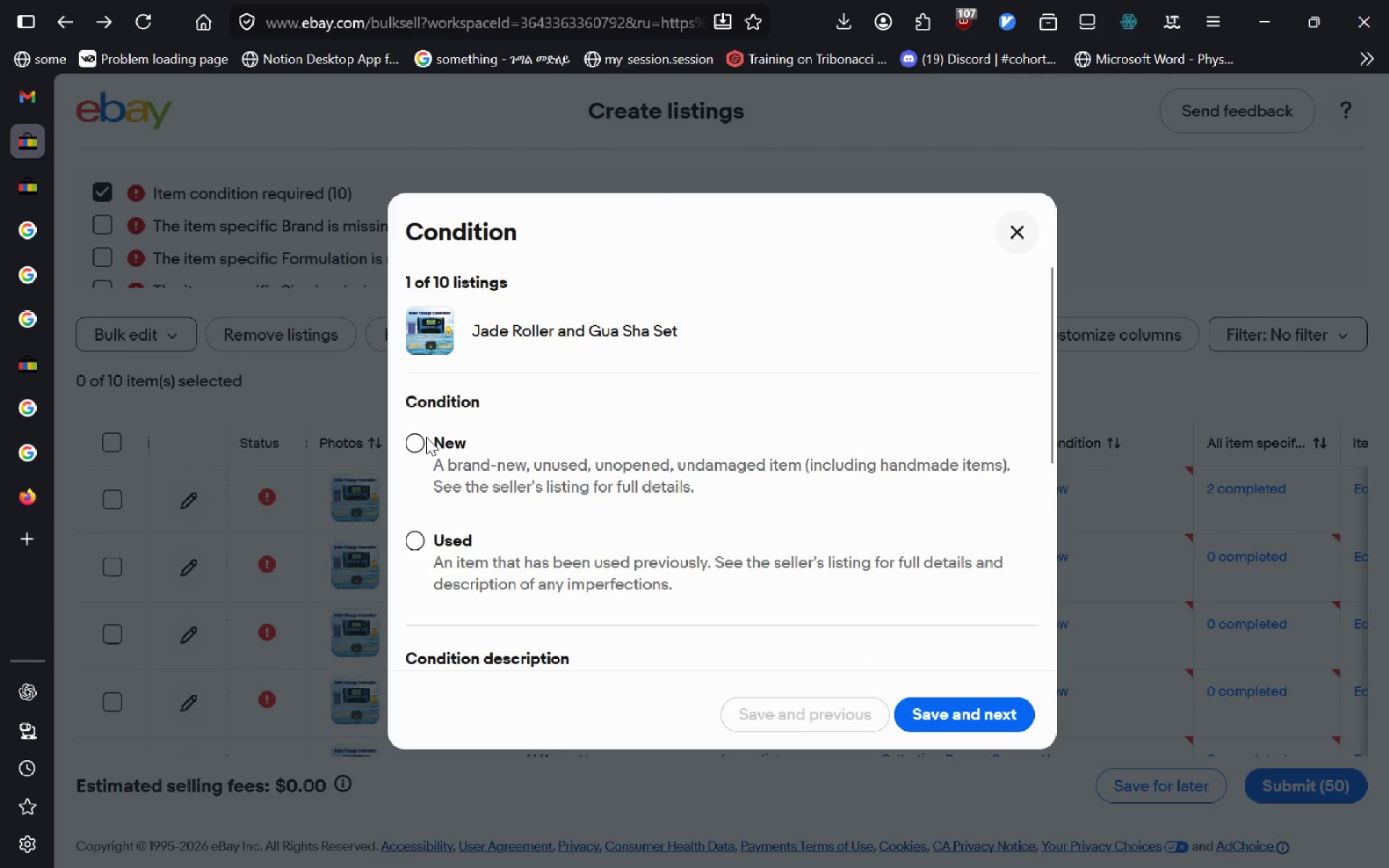 
left_click([426, 437])
 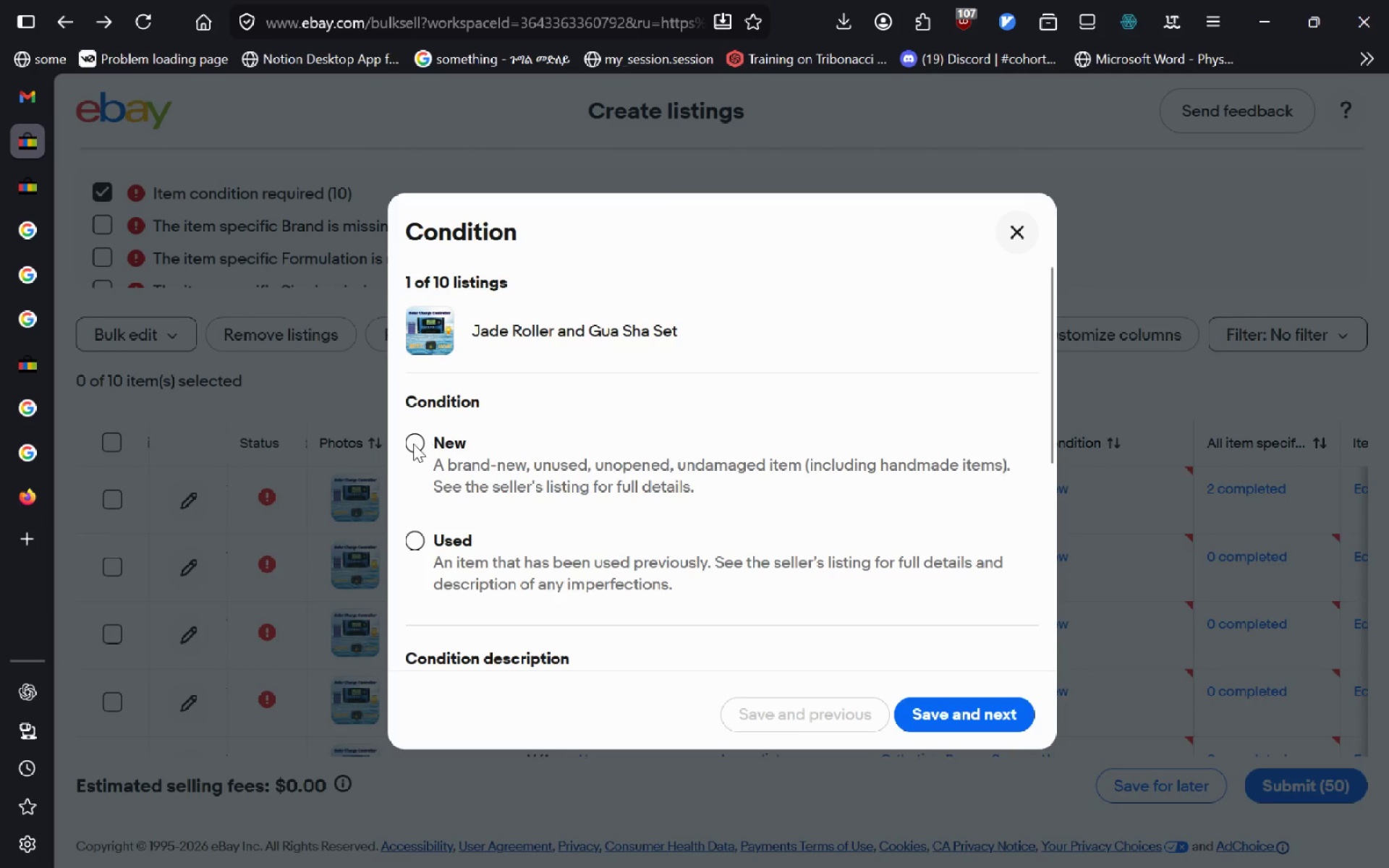 
left_click([413, 443])
 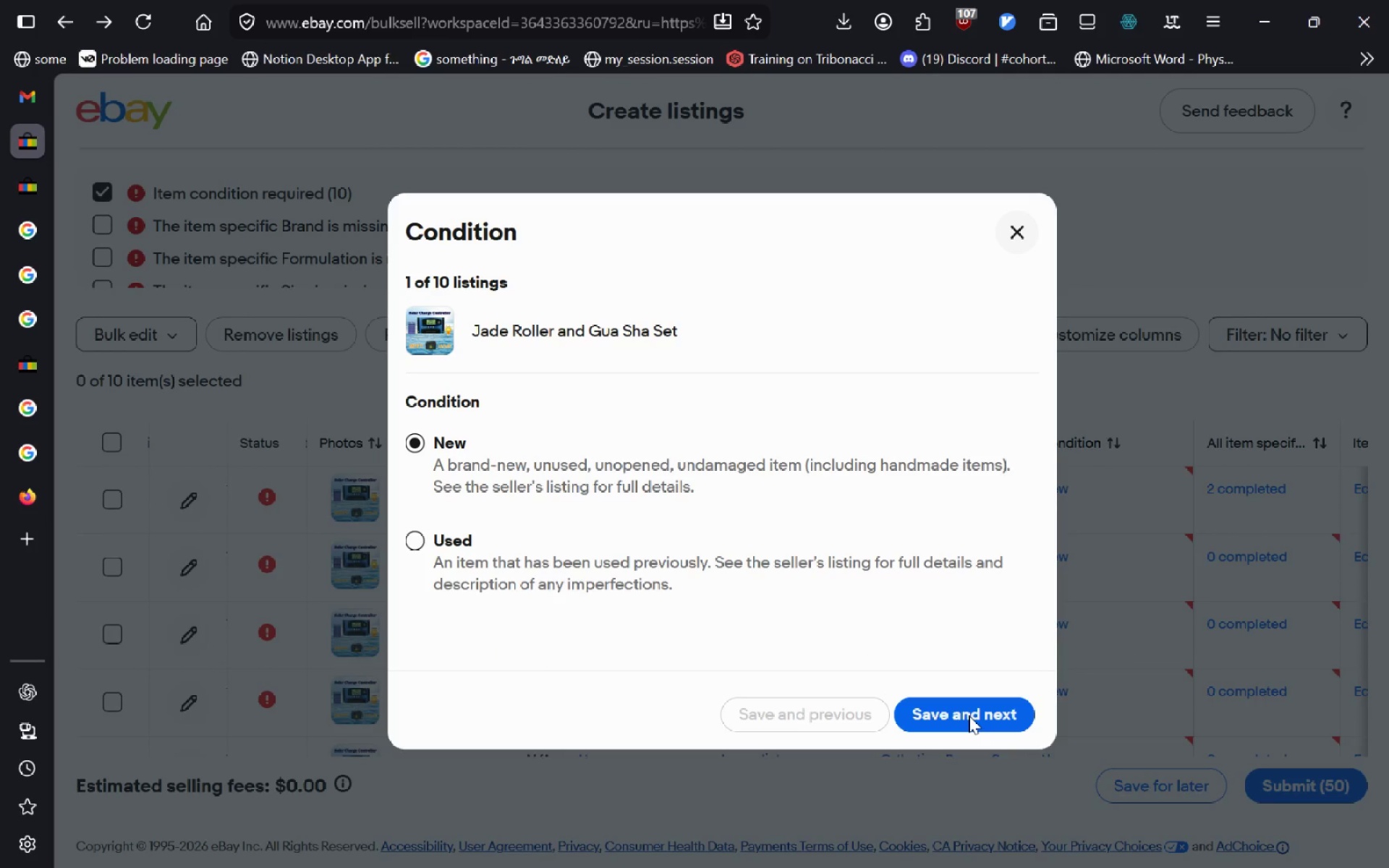 
left_click([969, 715])
 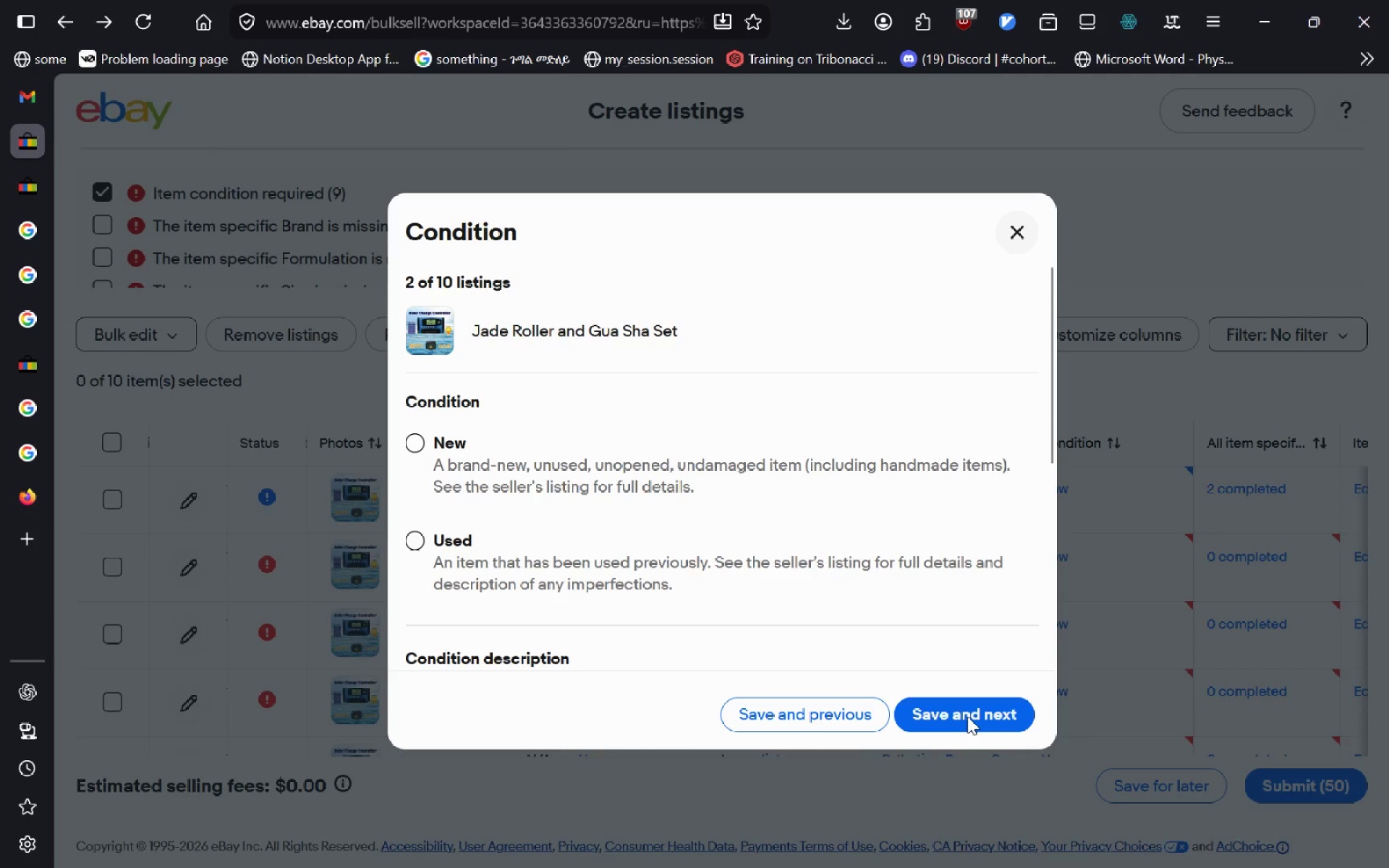 
left_click([427, 453])
 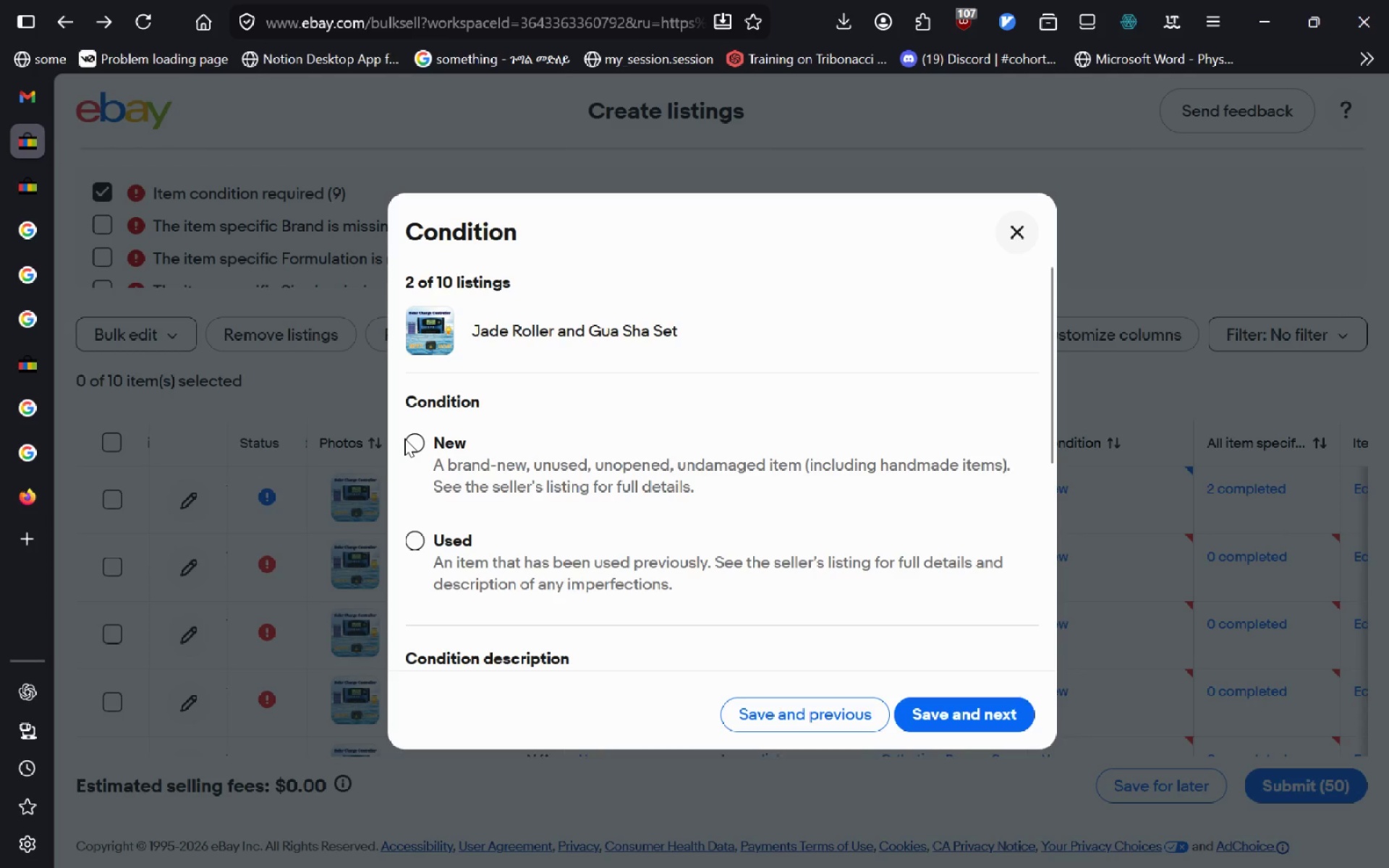 
left_click([415, 441])
 